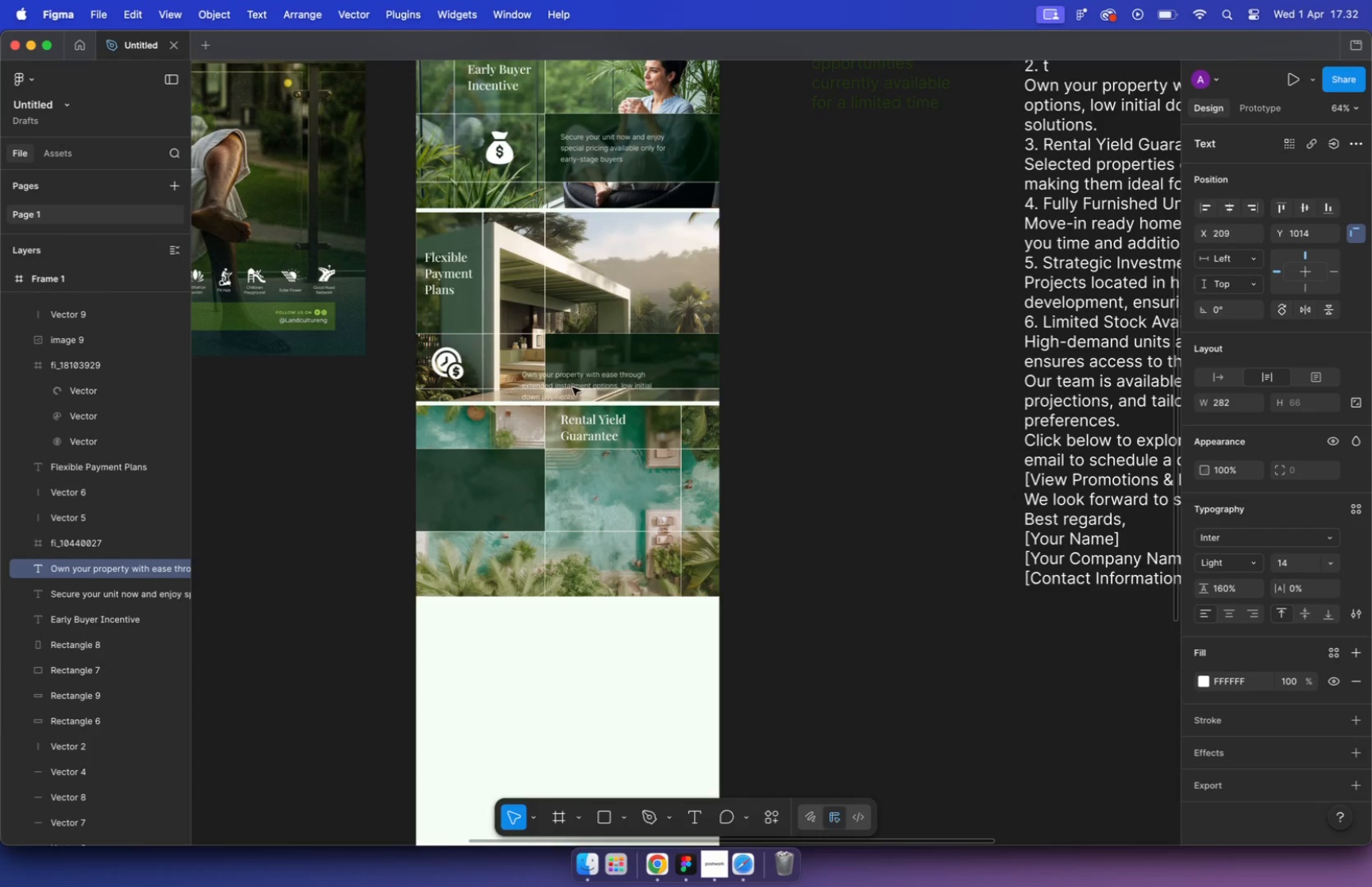 
key(Alt+Meta+BracketRight)
 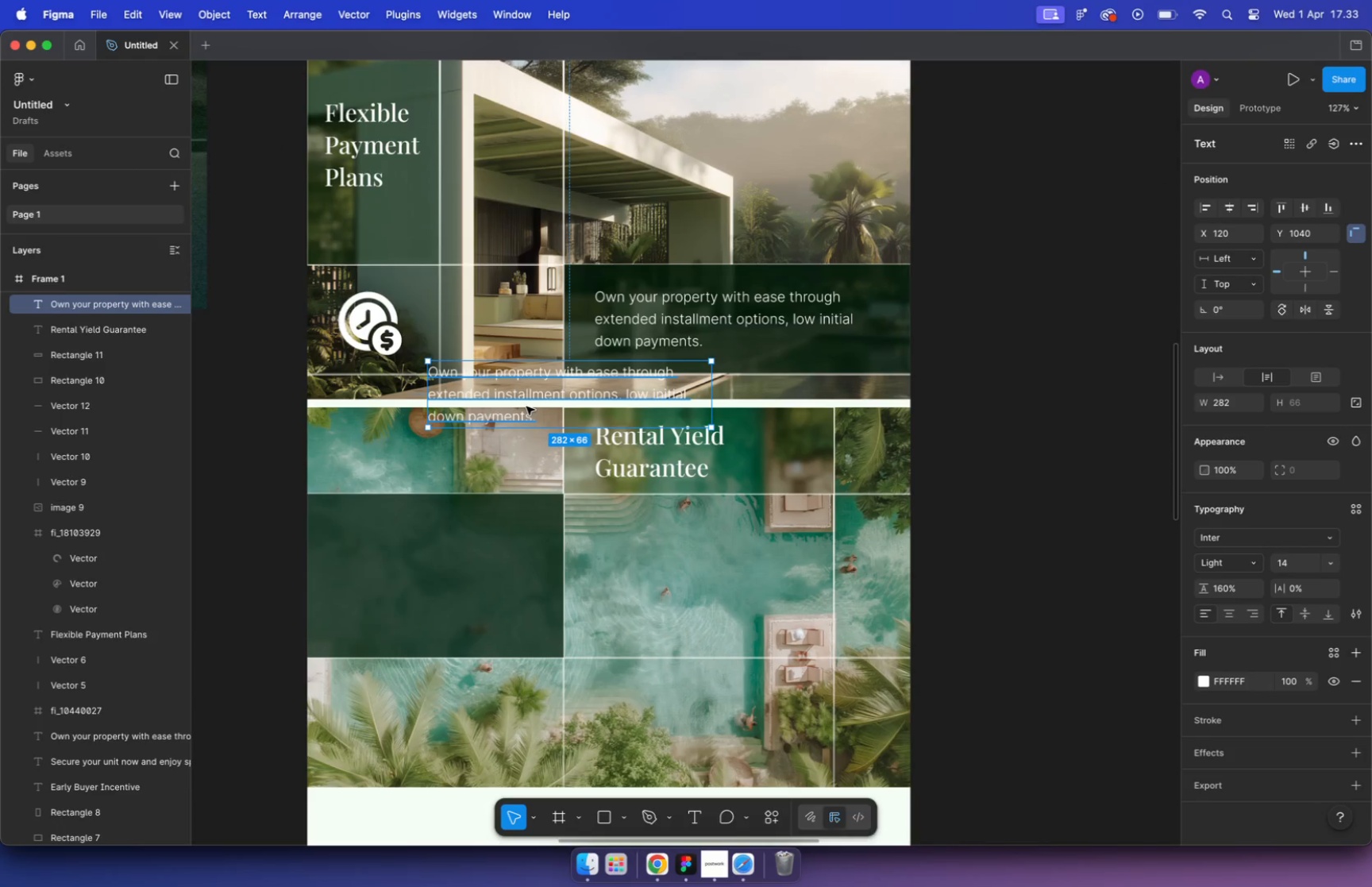 
hold_key(key=CommandLeft, duration=2.67)
scroll: coordinate [584, 470], scroll_direction: up, amount: 12.0
 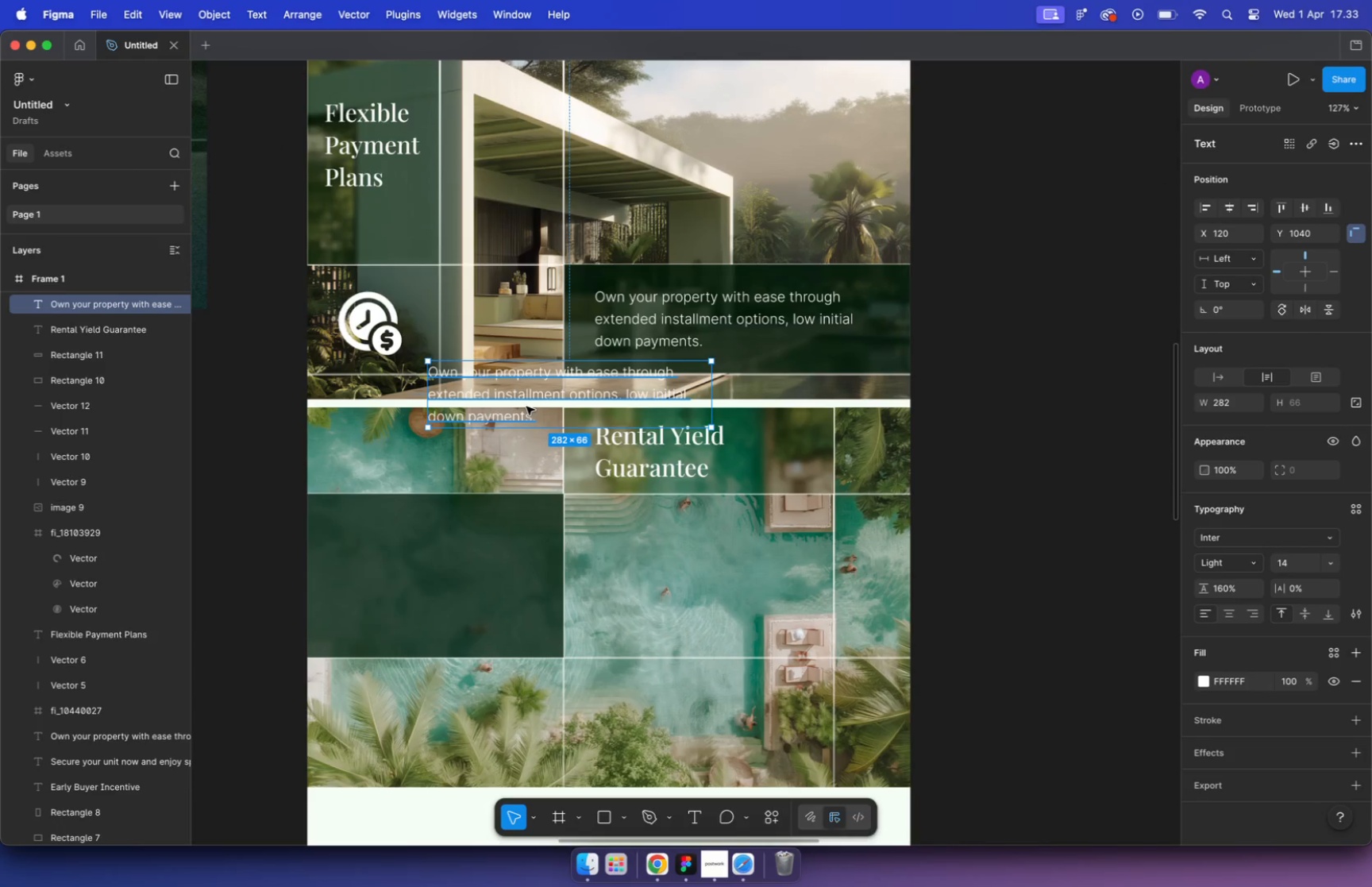 
left_click_drag(start_coordinate=[764, 239], to_coordinate=[625, 484])
 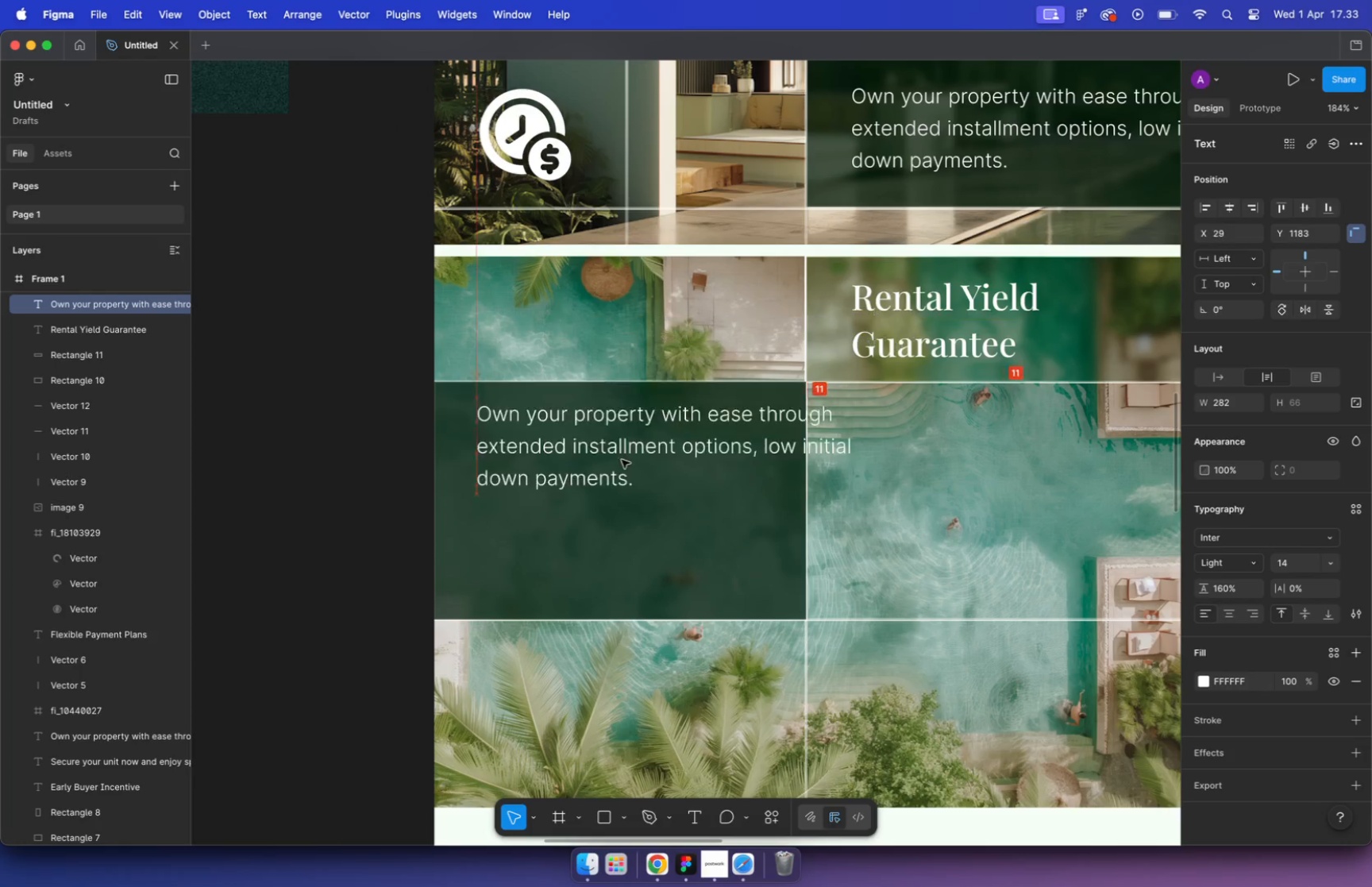 
left_click_drag(start_coordinate=[879, 483], to_coordinate=[759, 495])
 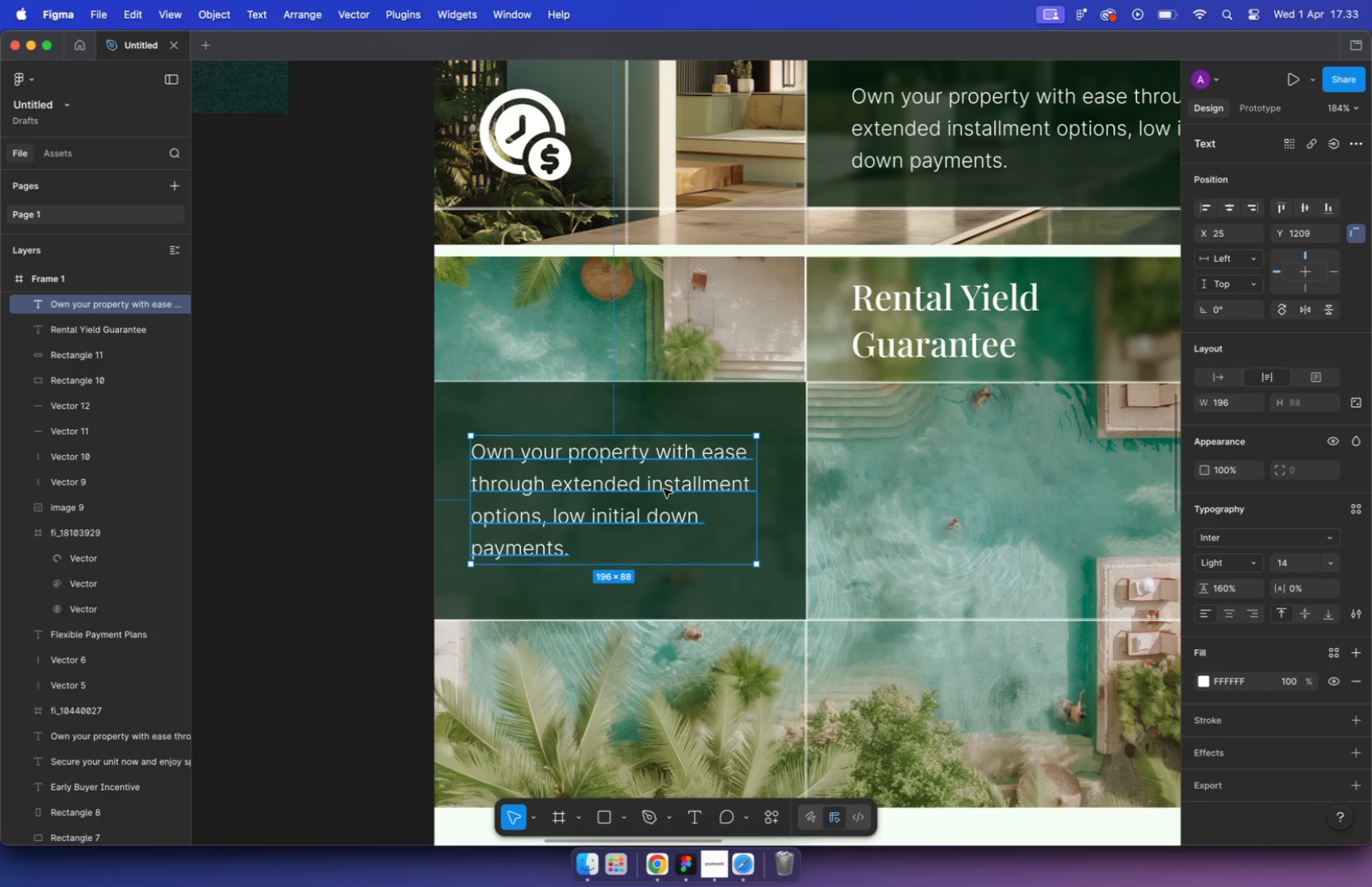 
wait(5.9)
 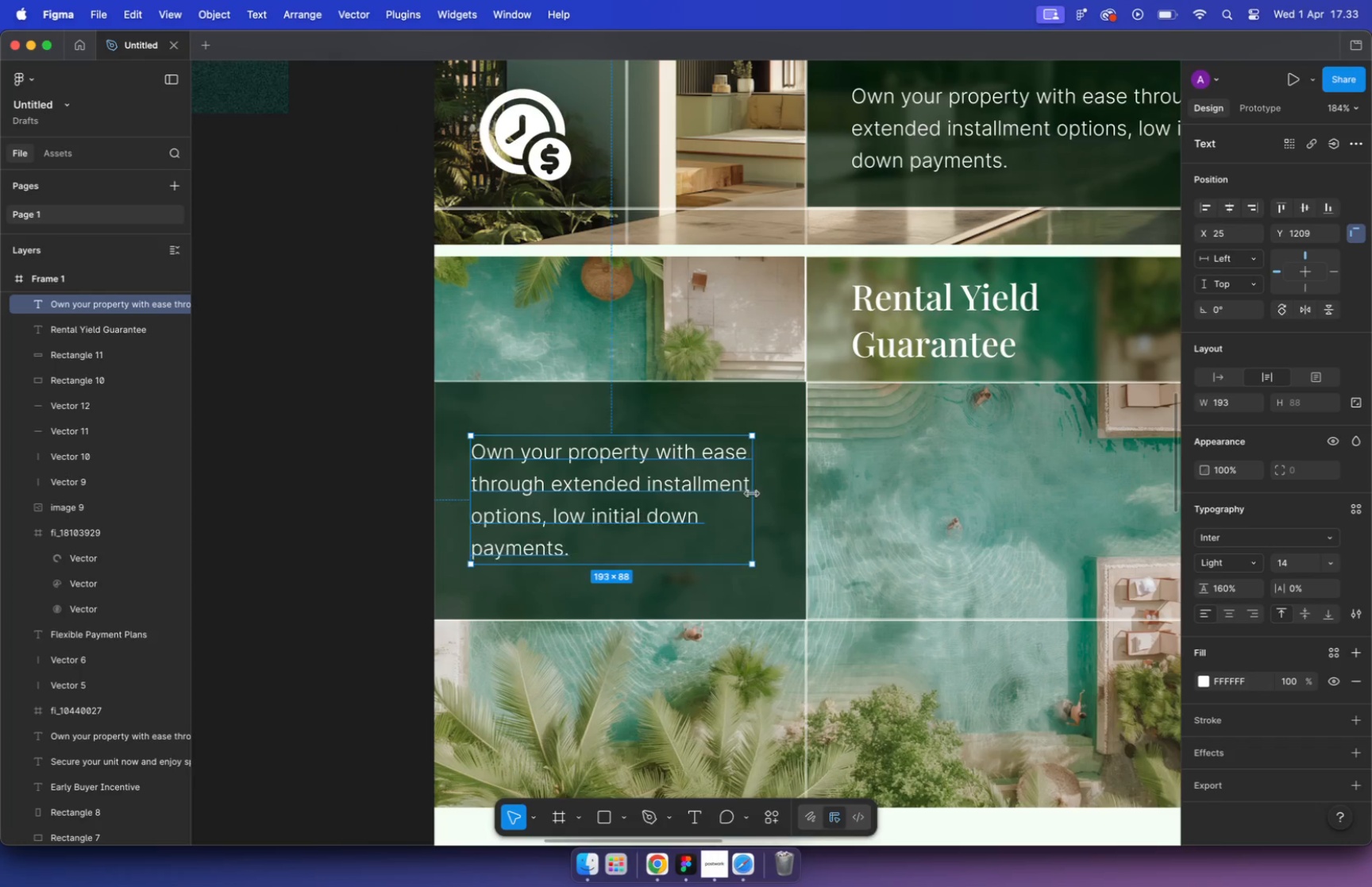 
hold_key(key=CommandLeft, duration=2.99)
scroll: coordinate [738, 360], scroll_direction: down, amount: 18.0
 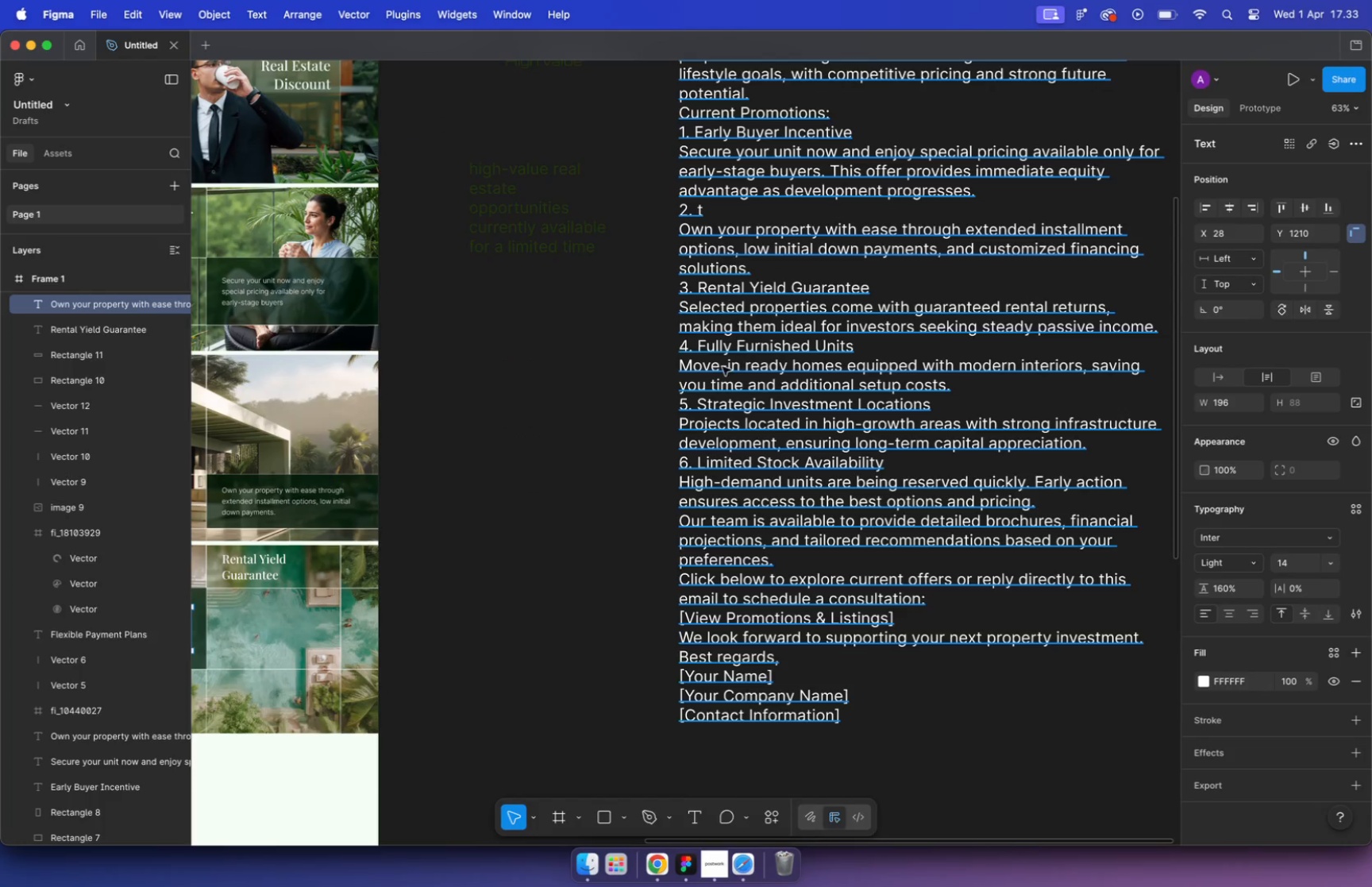 
double_click([769, 313])
 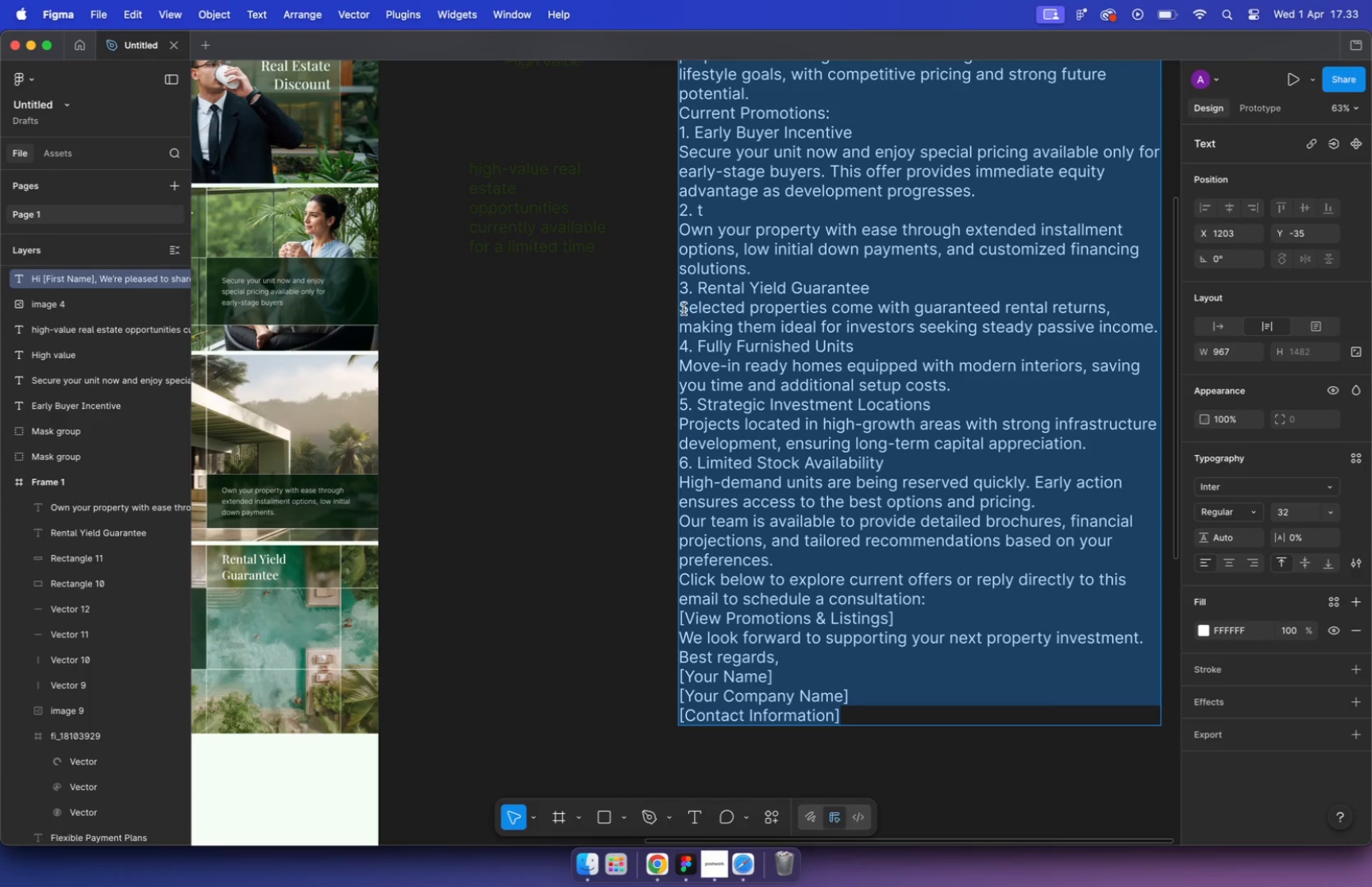 
left_click([681, 306])
 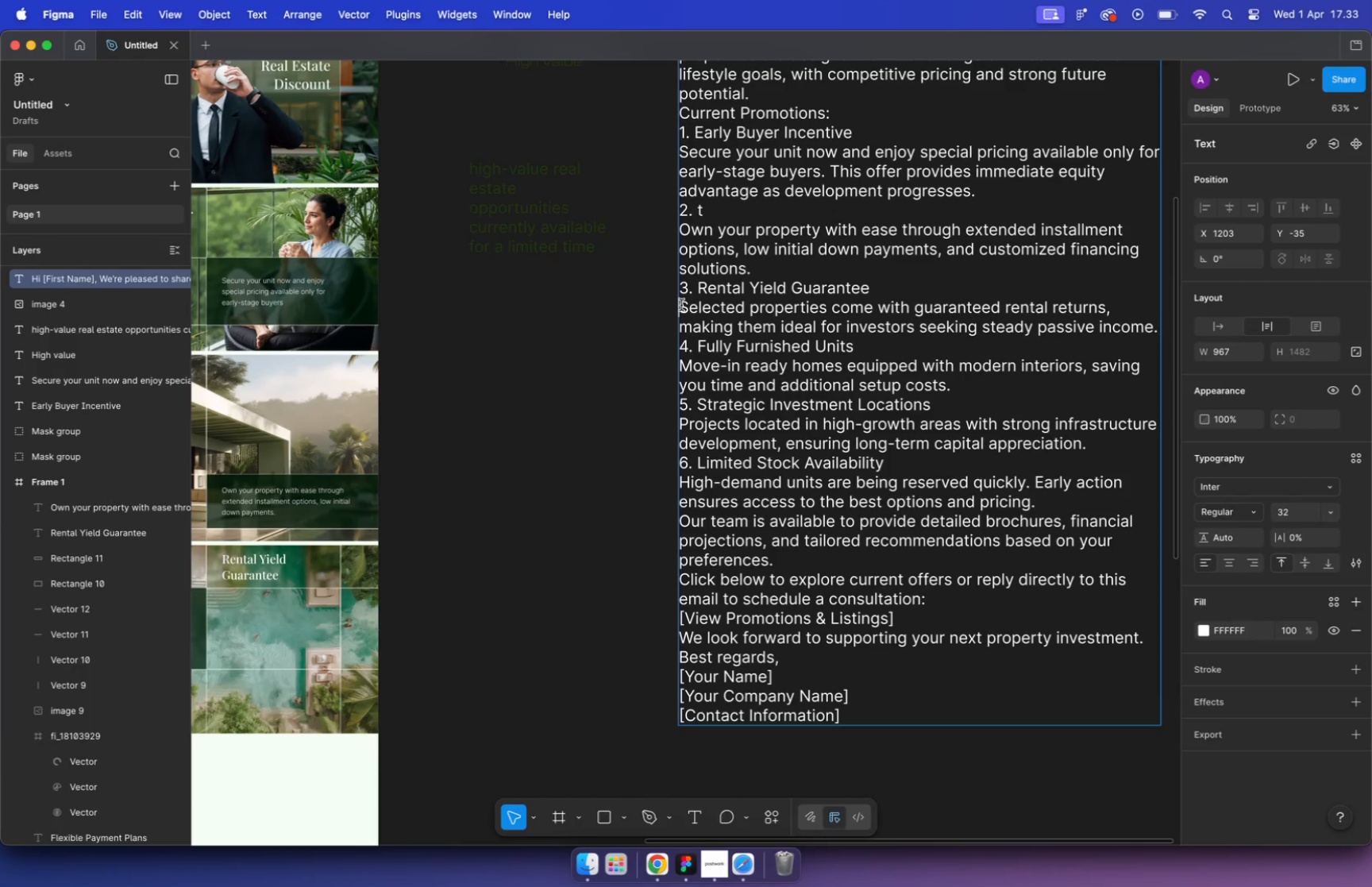 
left_click_drag(start_coordinate=[681, 305], to_coordinate=[1139, 322])
 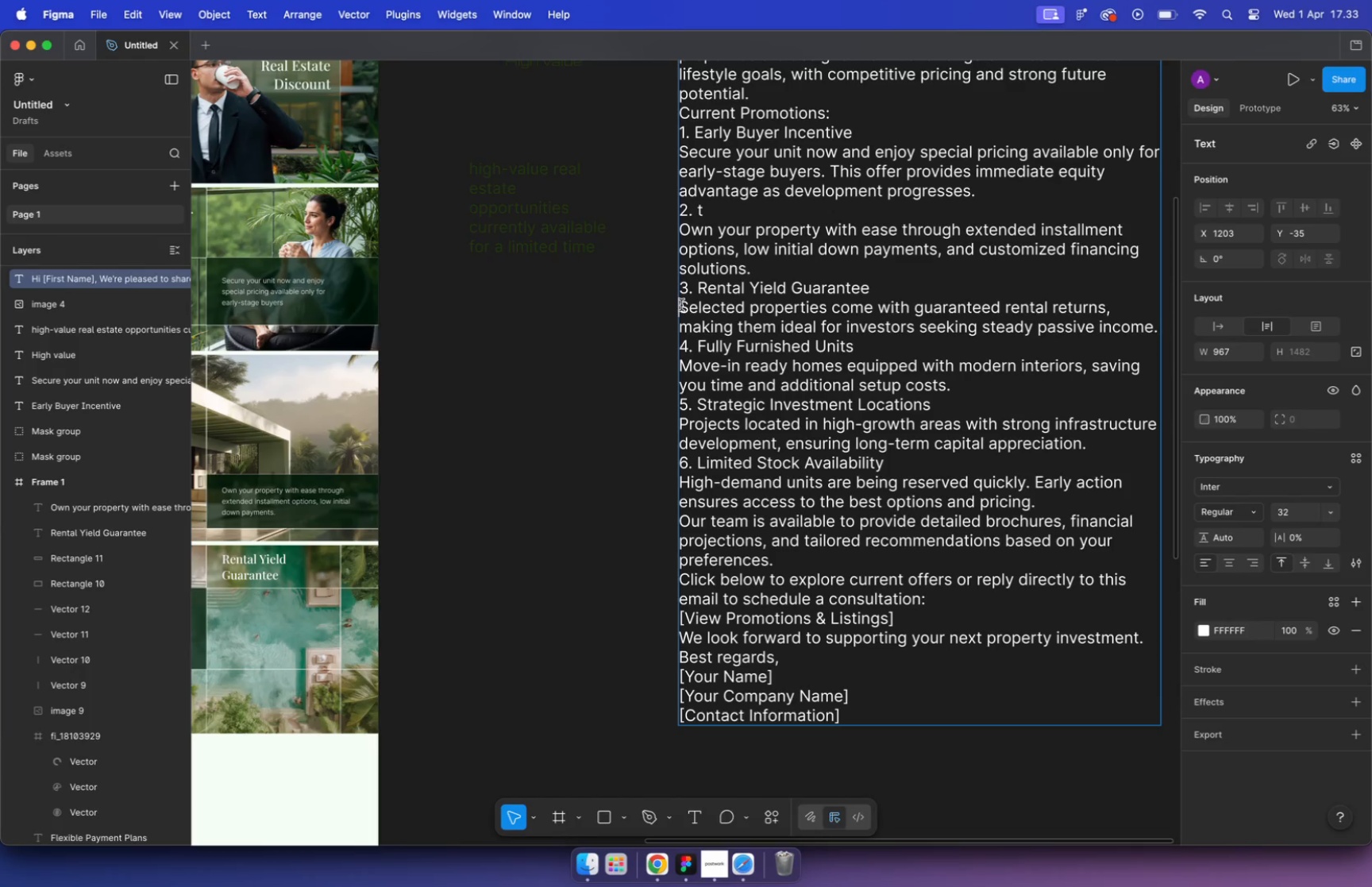 
key(Meta+C)
 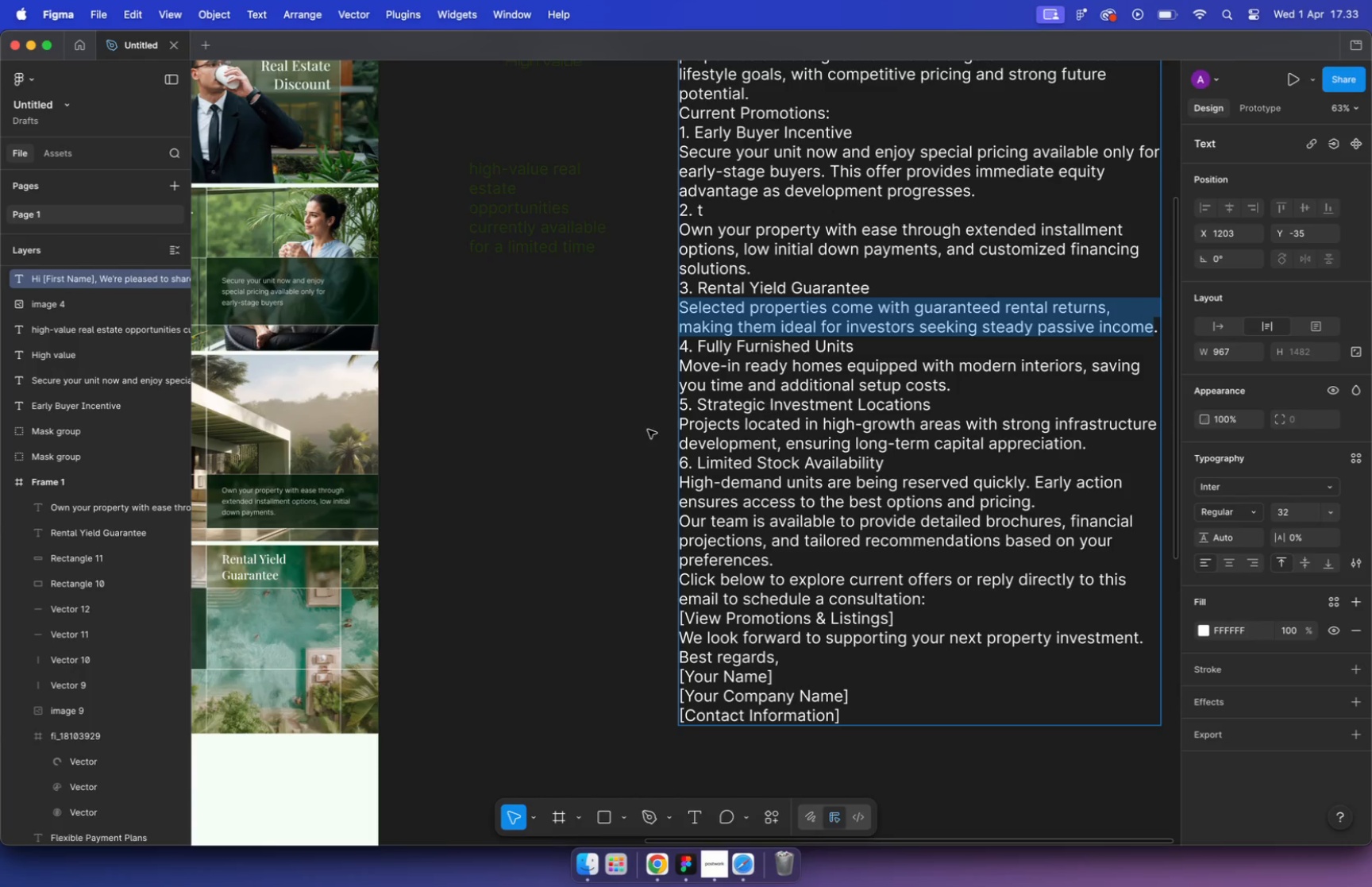 
left_click([553, 436])
 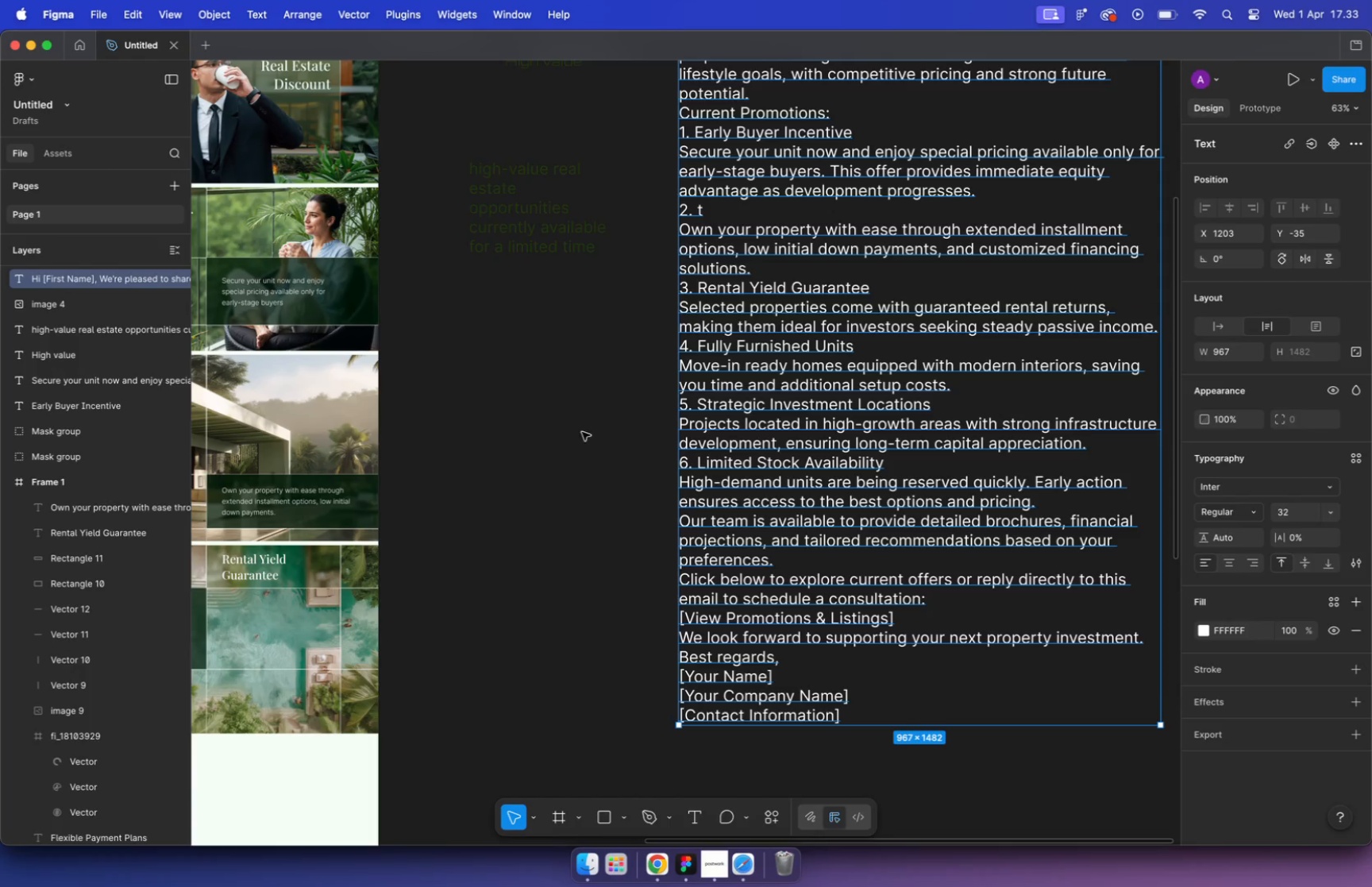 
hold_key(key=CommandLeft, duration=1.47)
scroll: coordinate [713, 469], scroll_direction: up, amount: 11.0
 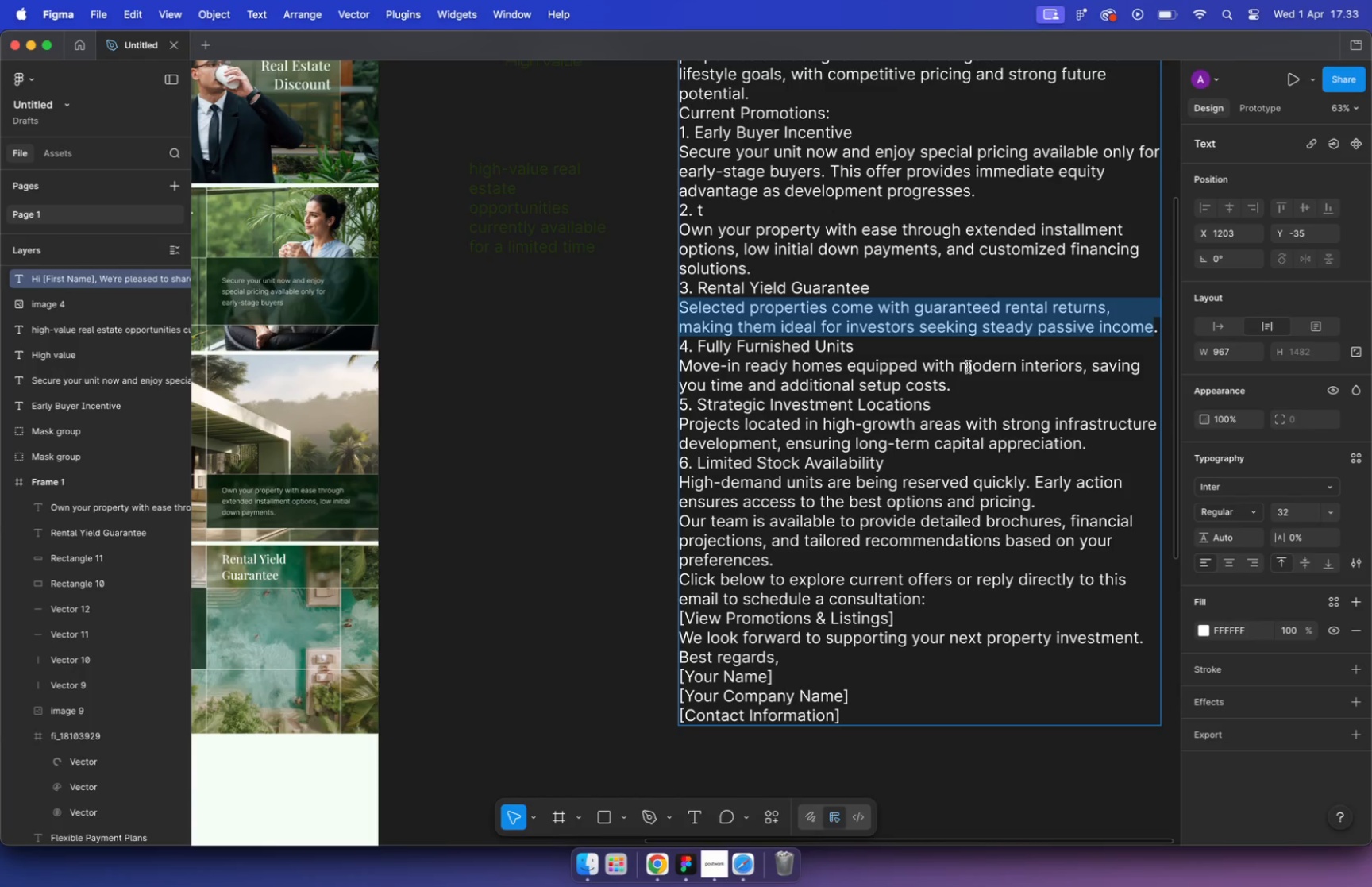 
double_click([527, 500])
 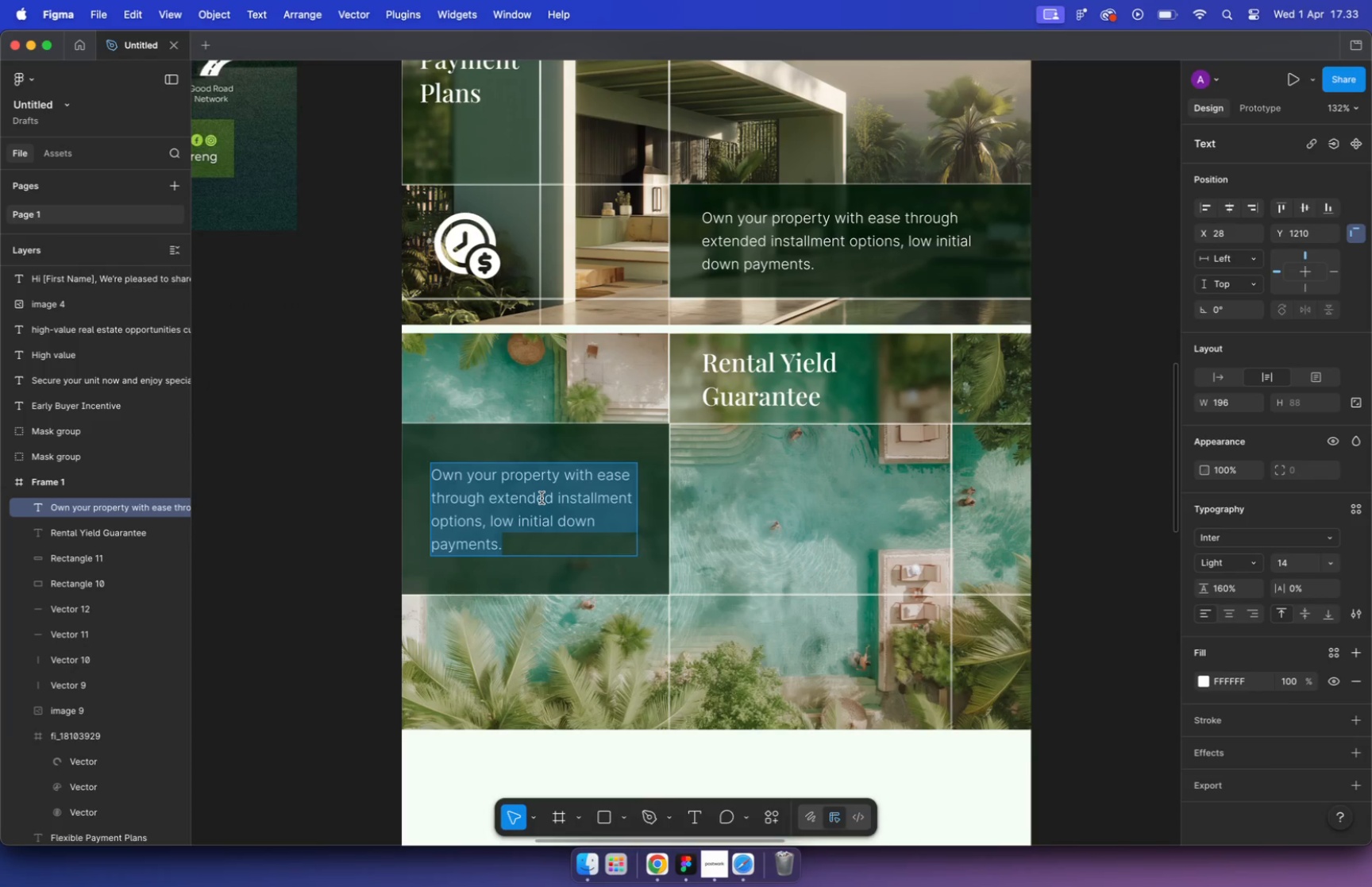 
hold_key(key=OptionLeft, duration=0.84)
 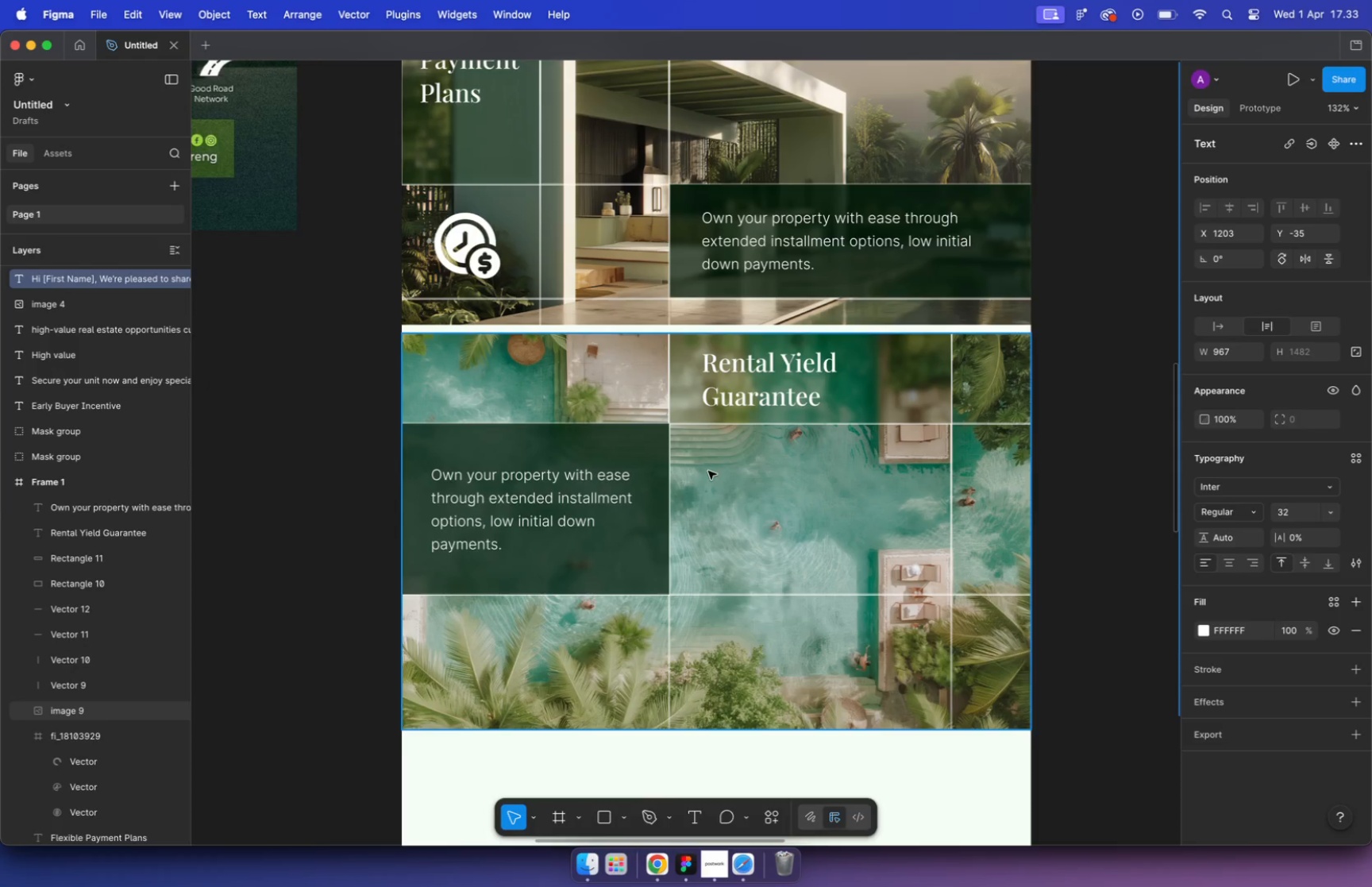 
key(Meta+Shift+V)
 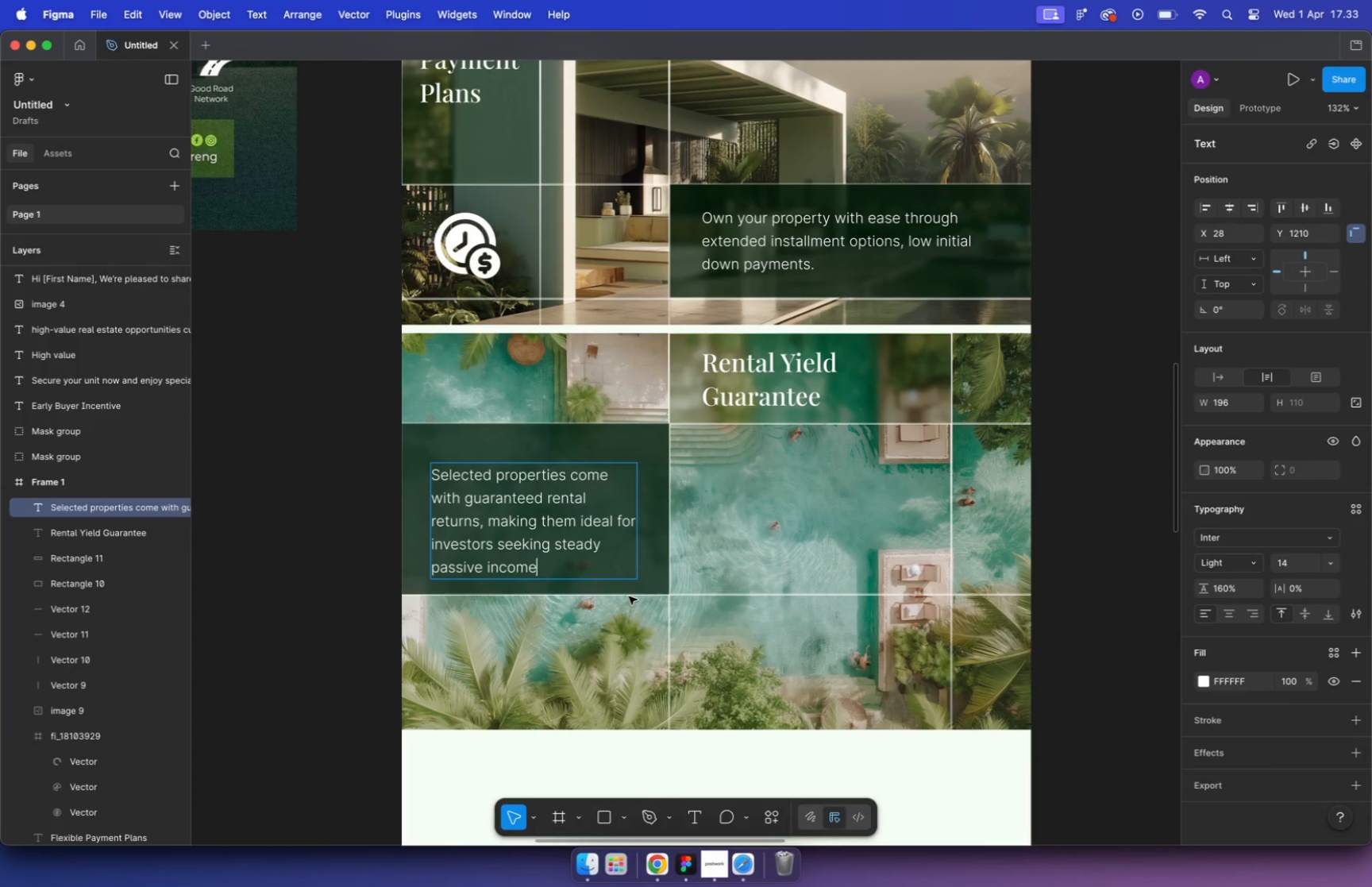 
left_click([349, 568])
 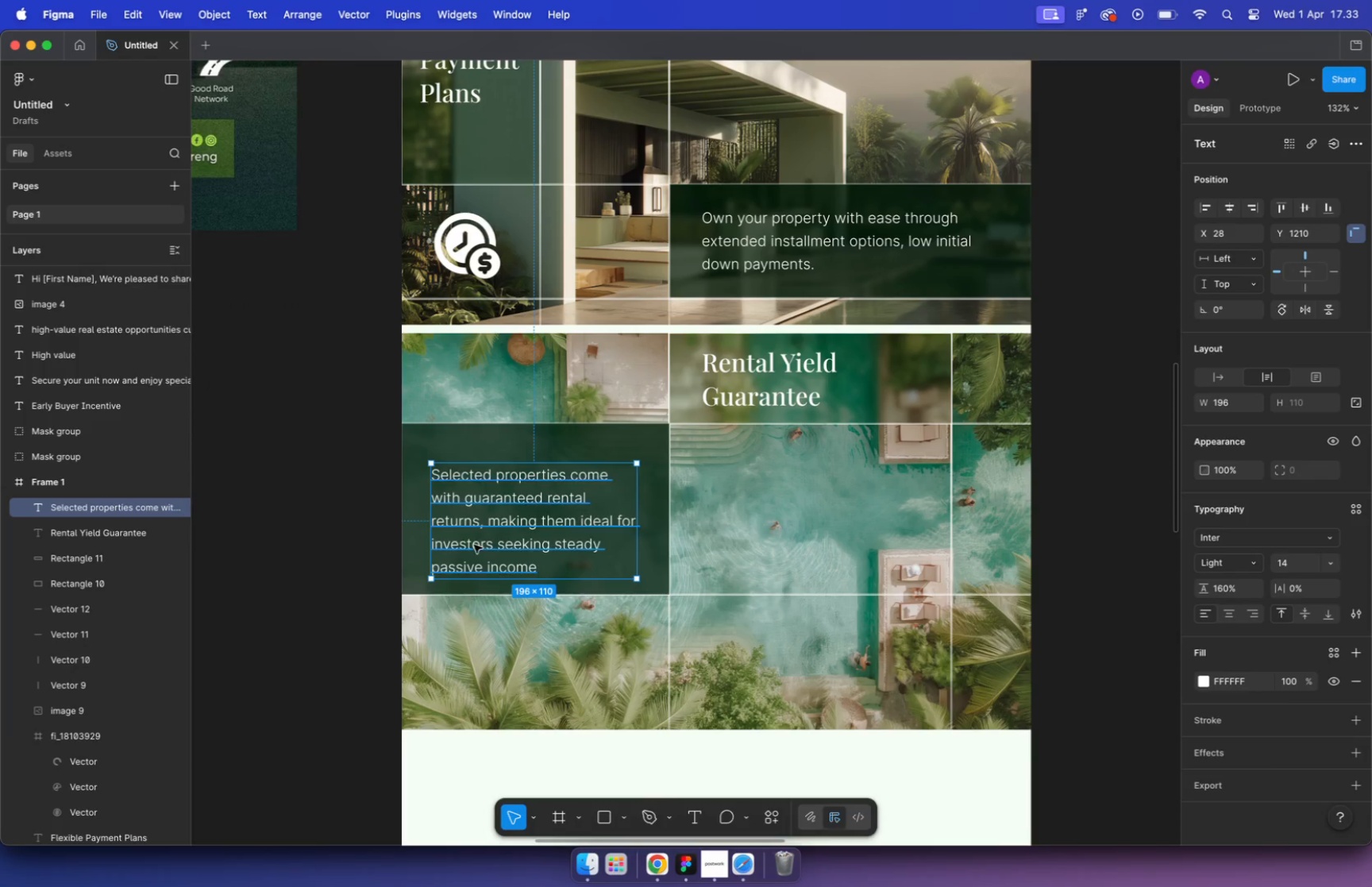 
key(VolumeUp)
 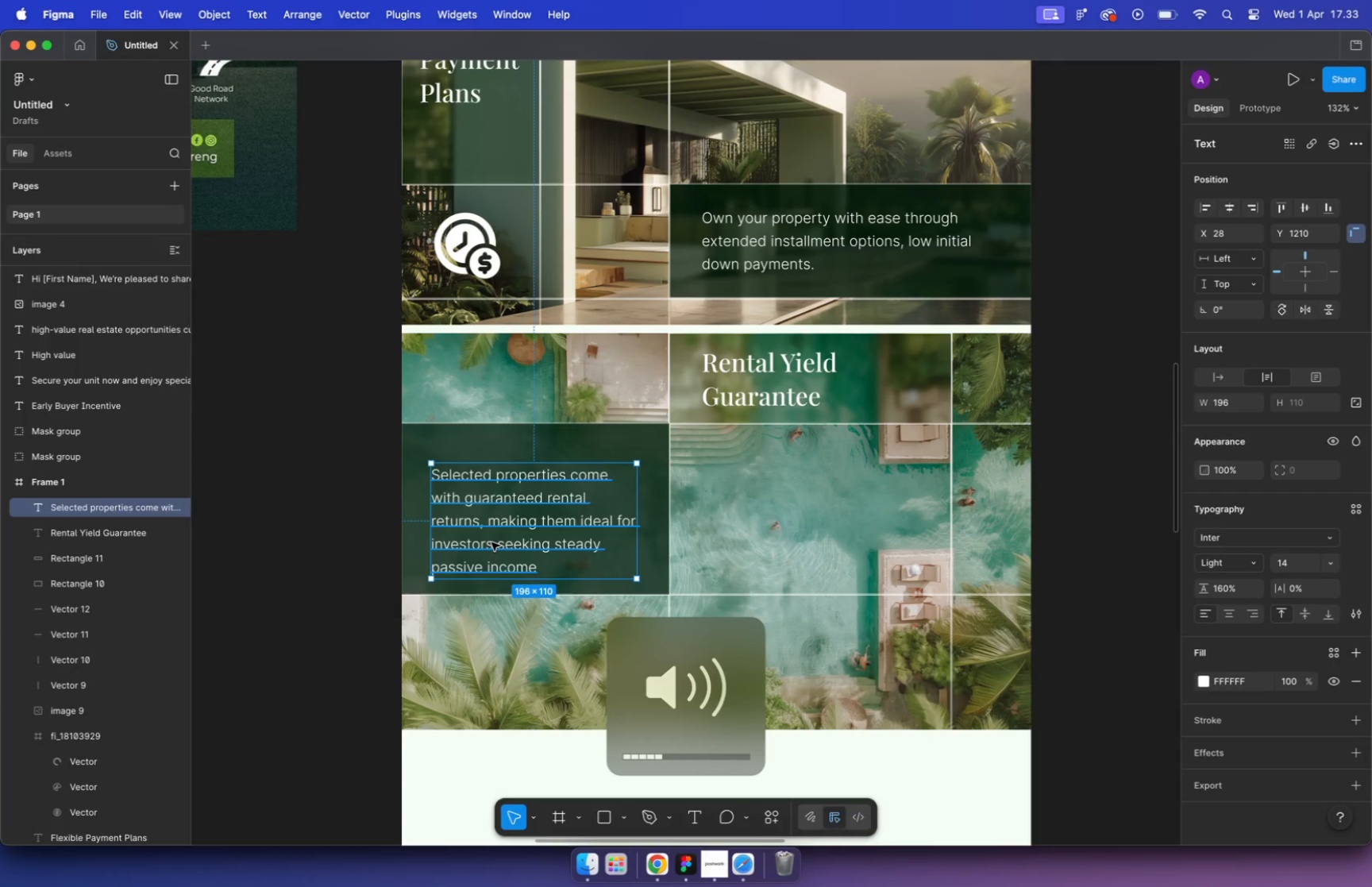 
key(VolumeUp)
 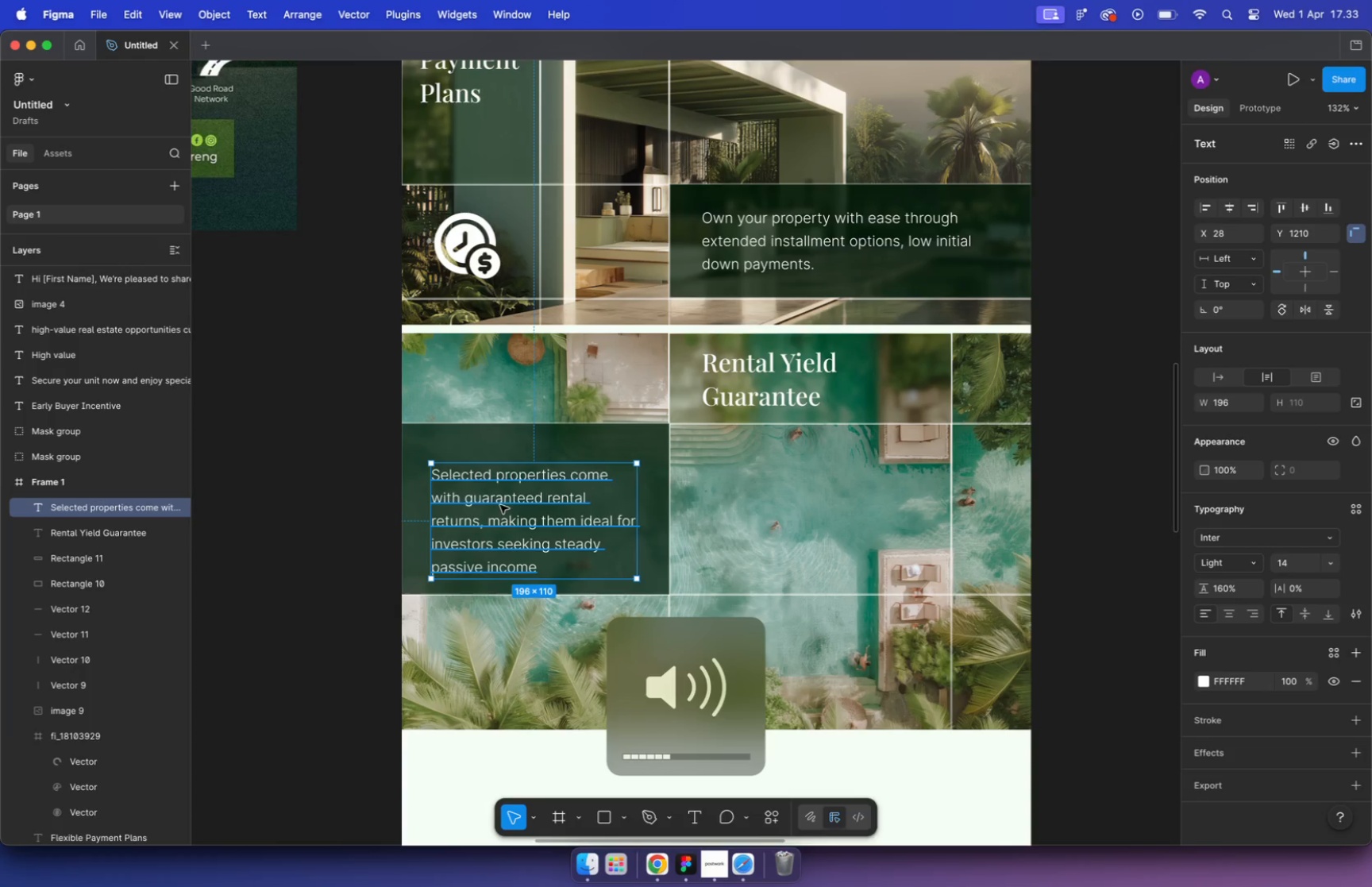 
left_click_drag(start_coordinate=[534, 492], to_coordinate=[532, 479])
 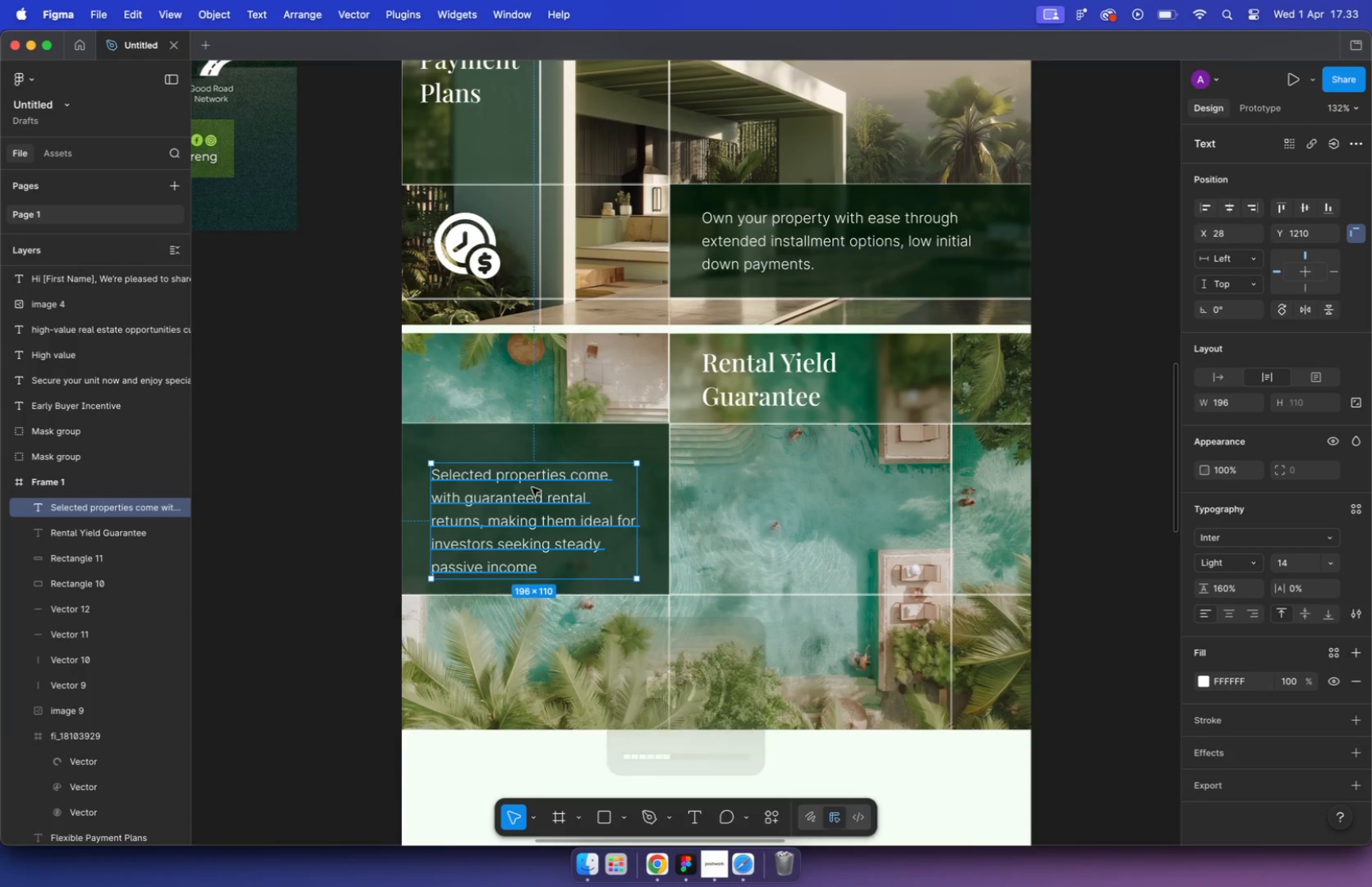 
hold_key(key=CommandLeft, duration=0.83)
scroll: coordinate [379, 419], scroll_direction: down, amount: 5.0
 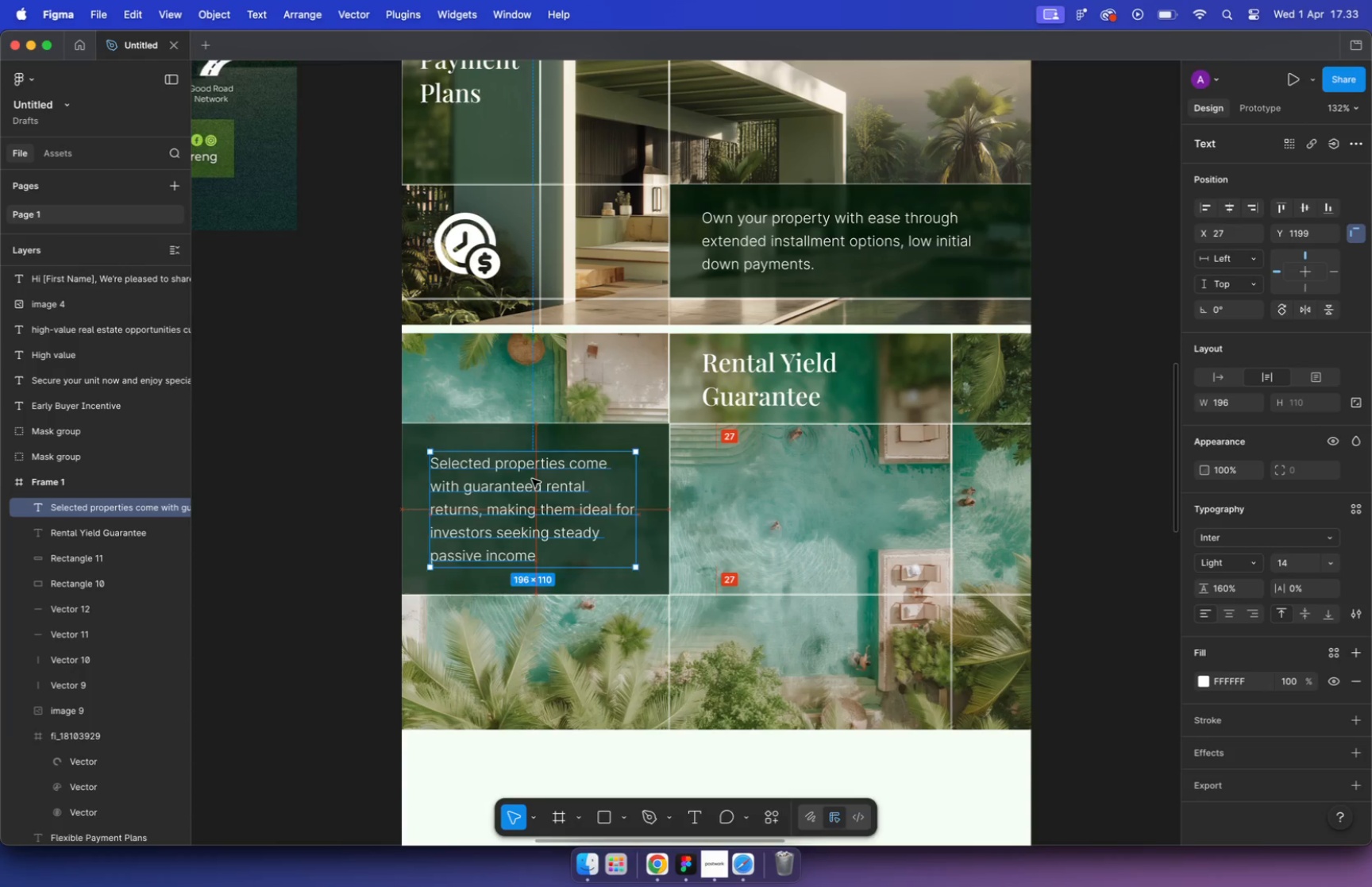 
left_click([1083, 375])
 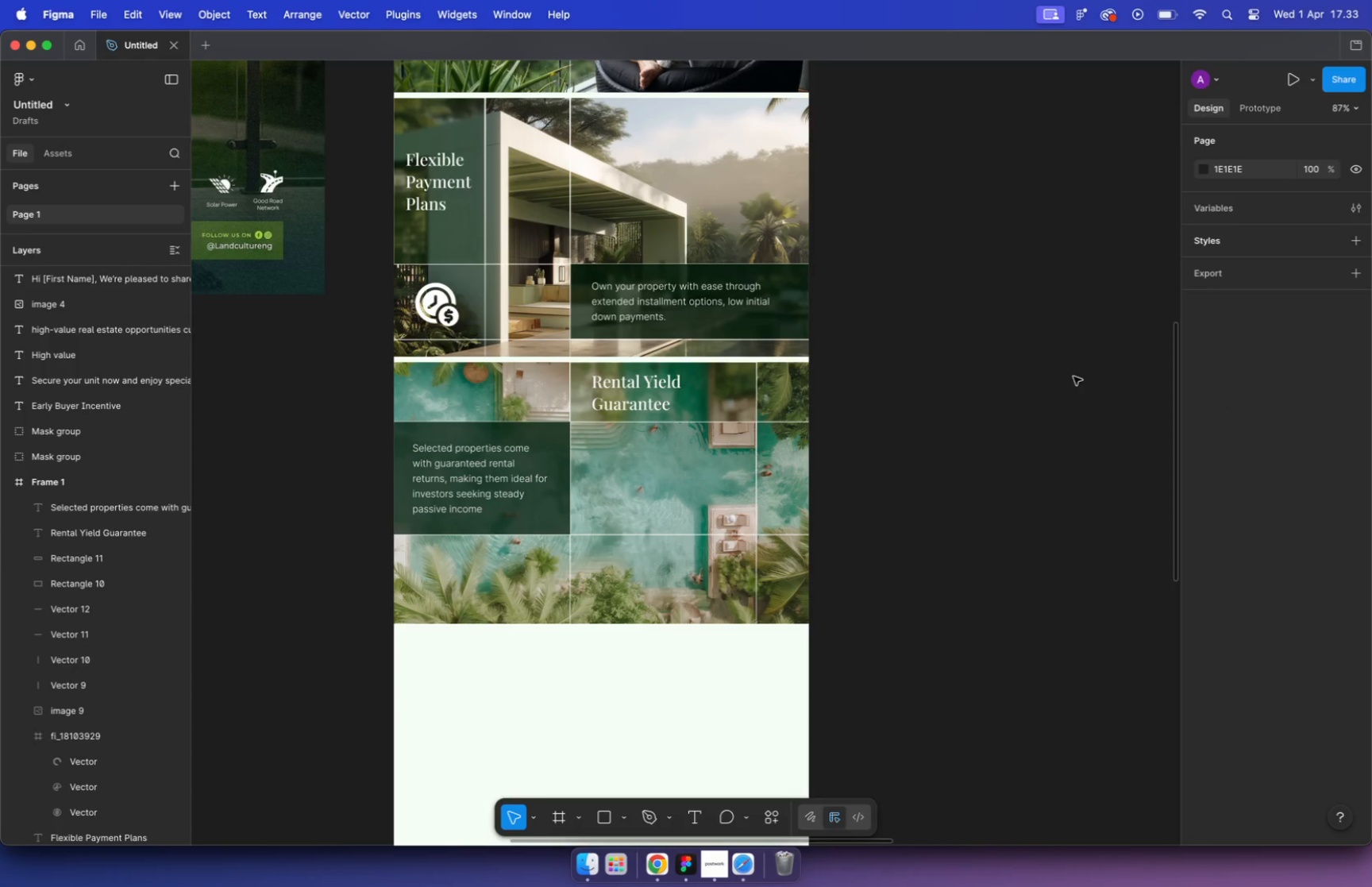 
hold_key(key=CommandLeft, duration=2.2)
scroll: coordinate [630, 407], scroll_direction: down, amount: 13.0
 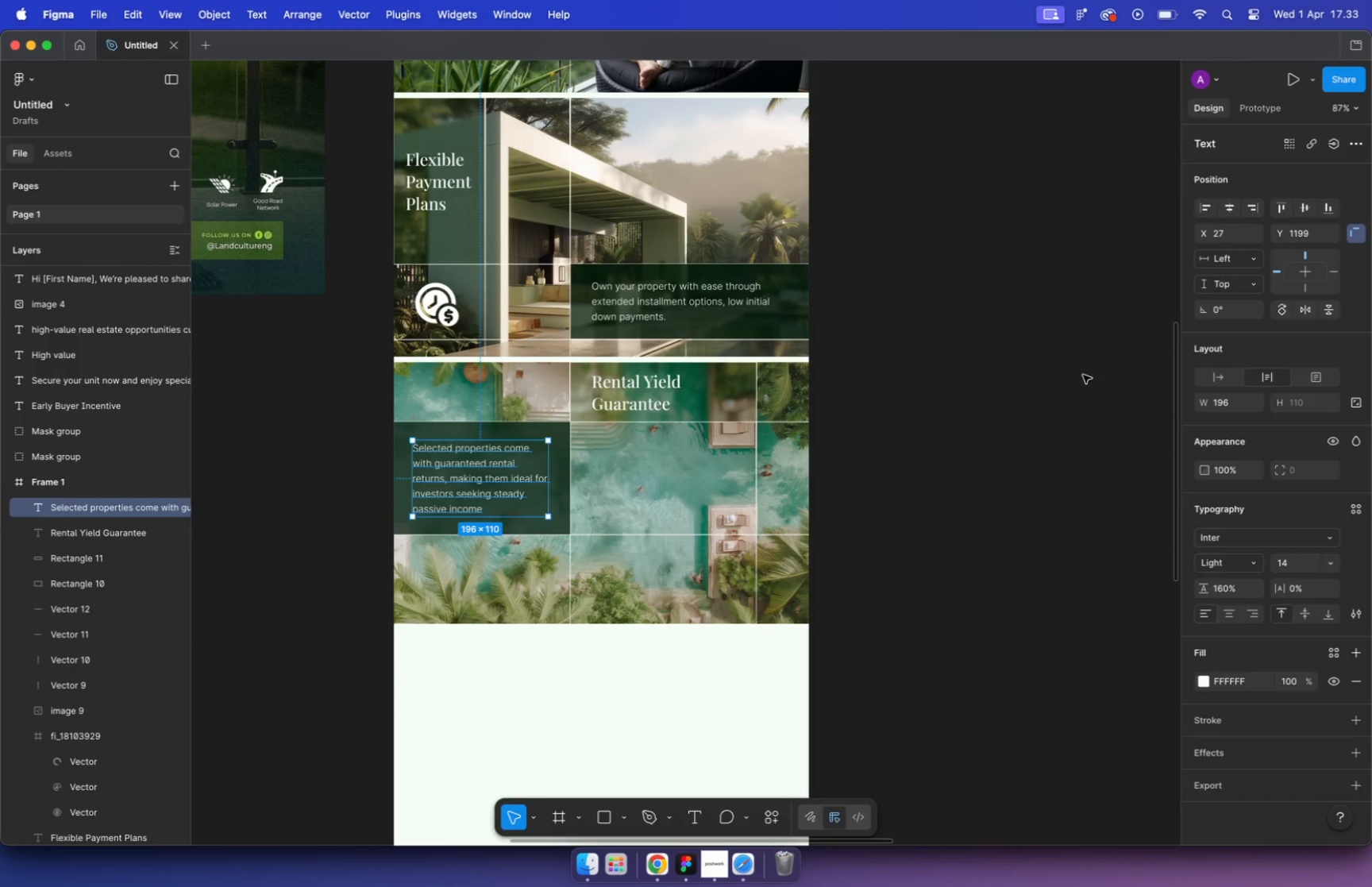 
left_click([819, 468])
 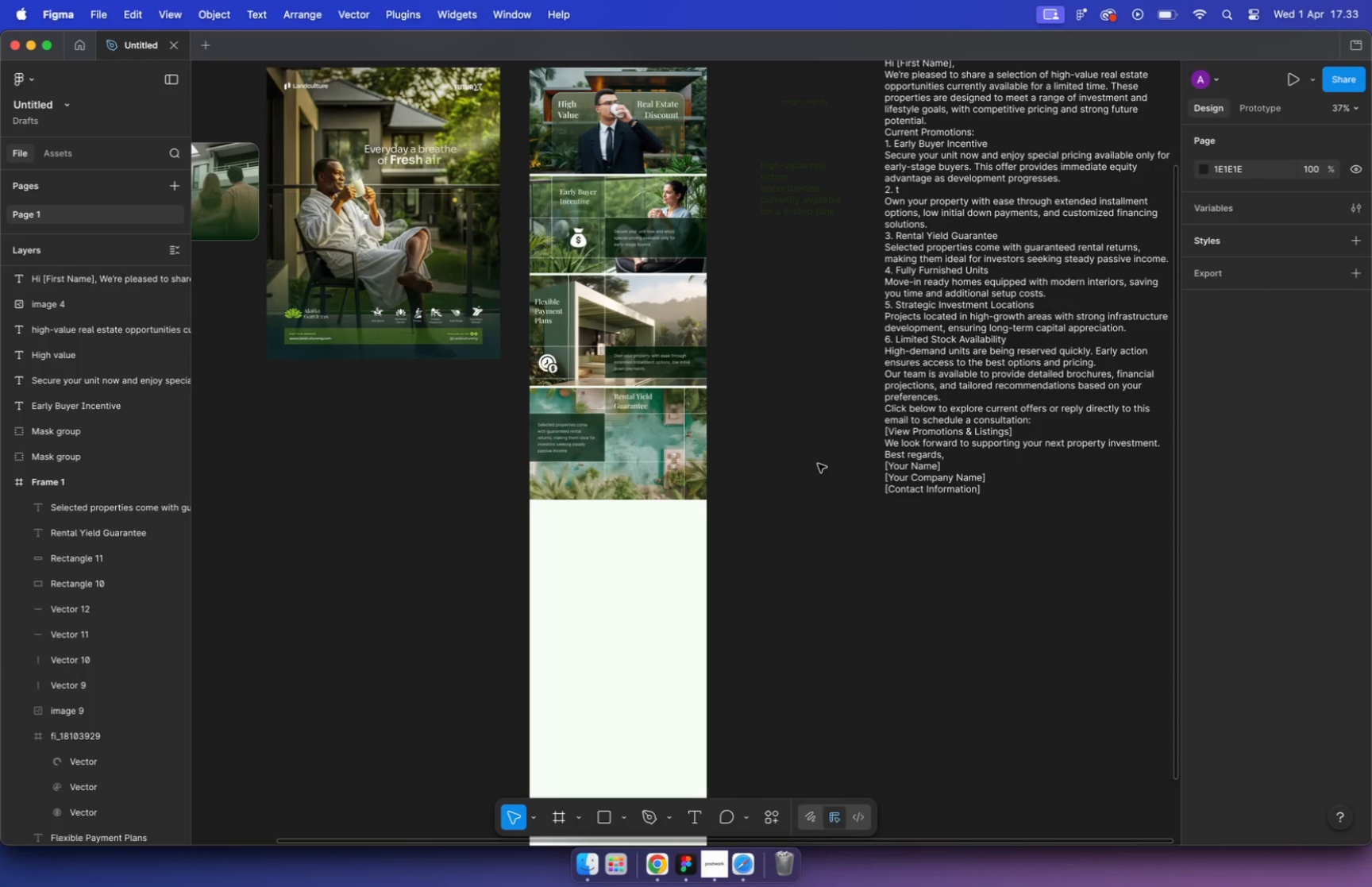 
hold_key(key=CommandLeft, duration=1.88)
 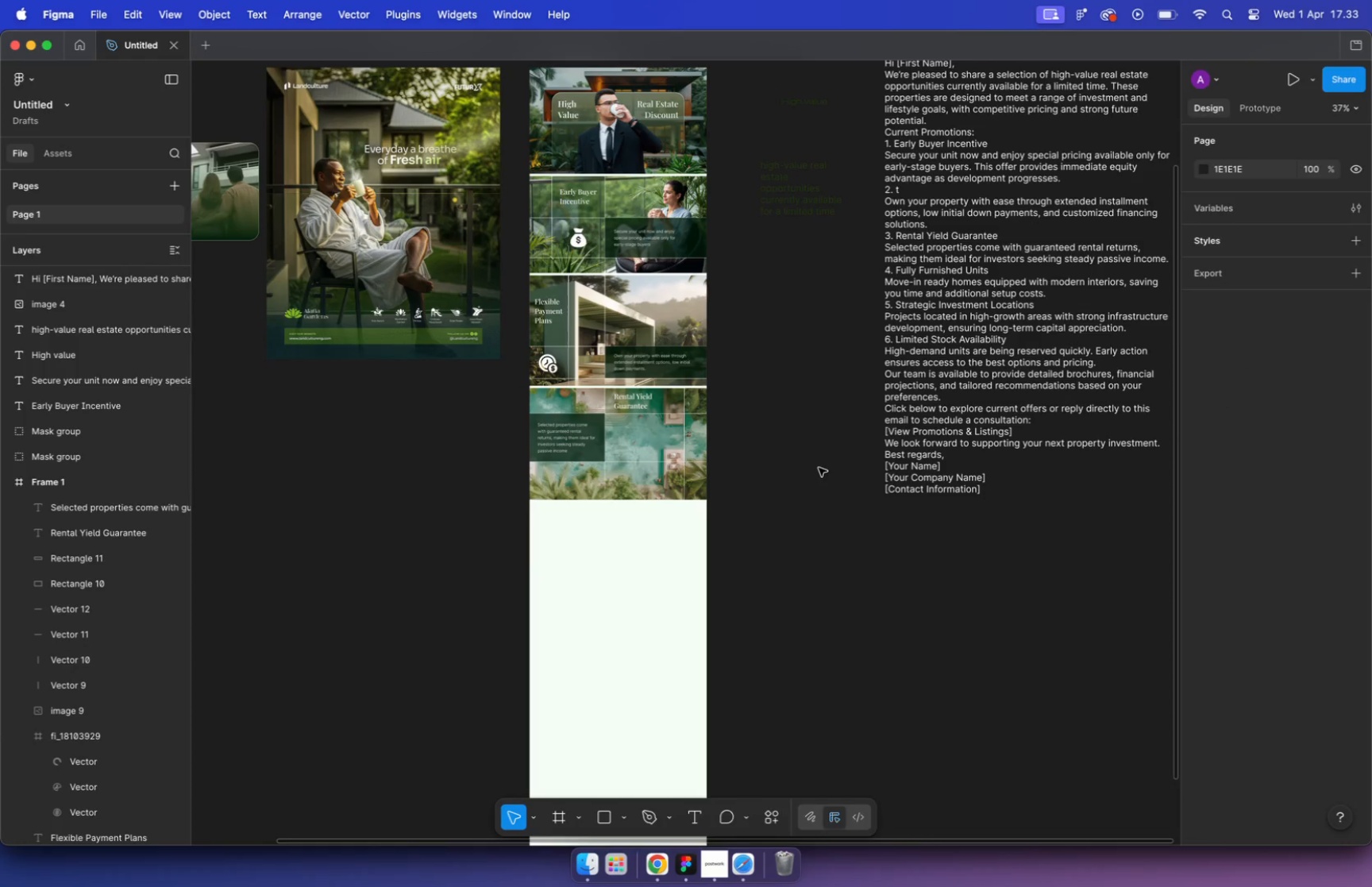 
wait(6.96)
 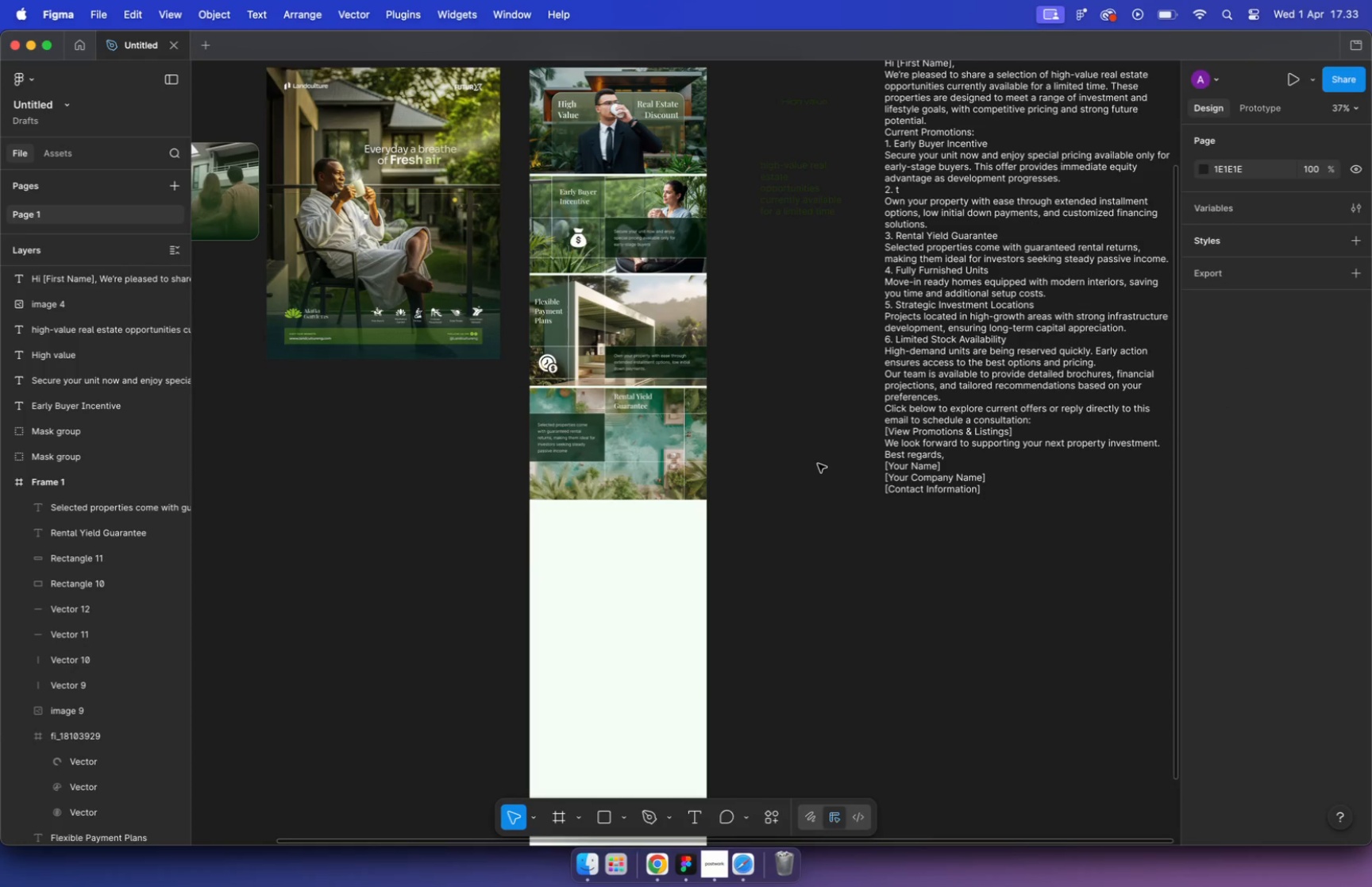 
hold_key(key=CommandLeft, duration=1.36)
scroll: coordinate [633, 445], scroll_direction: up, amount: 18.0
 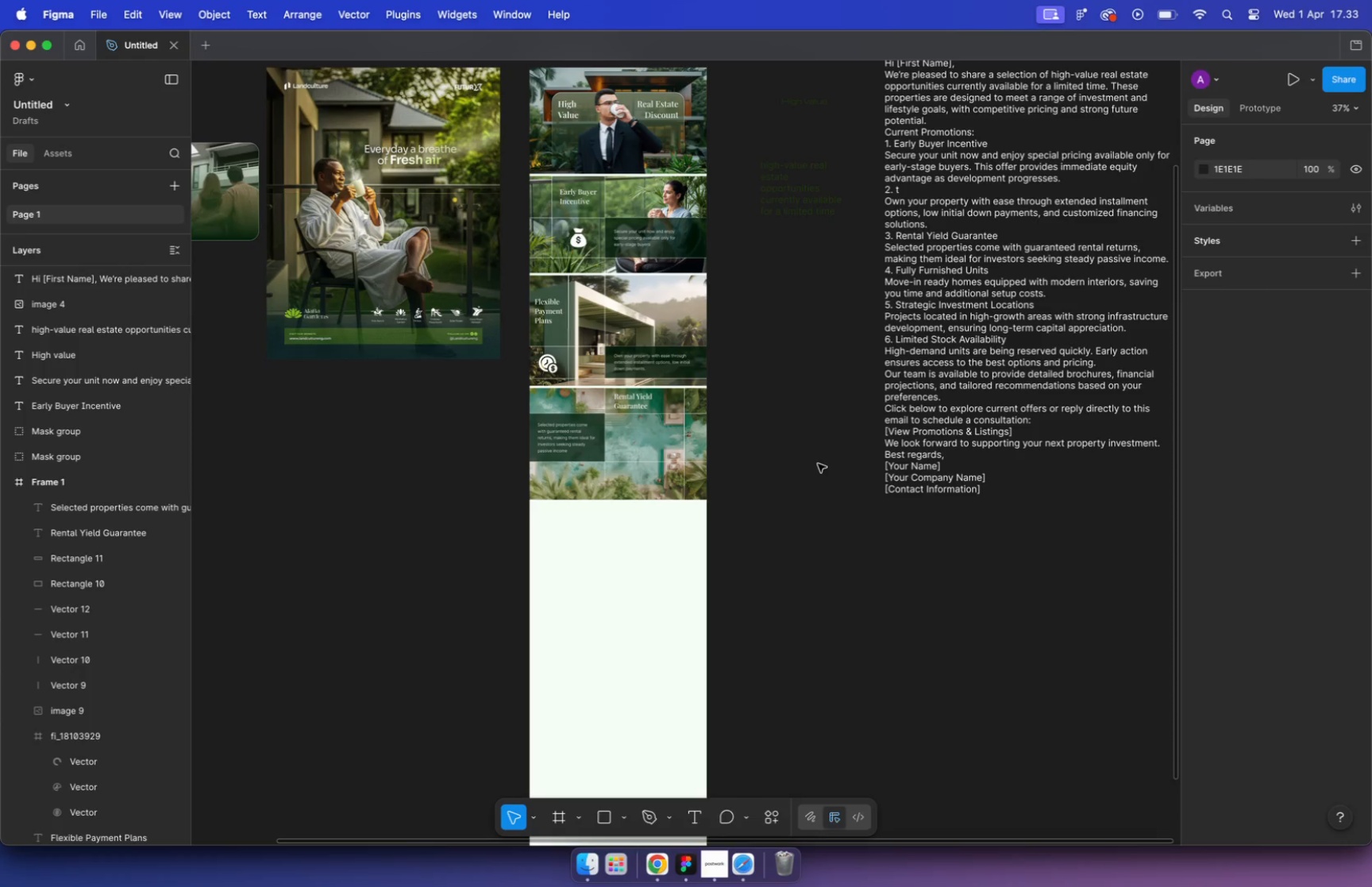 
left_click([1004, 299])
 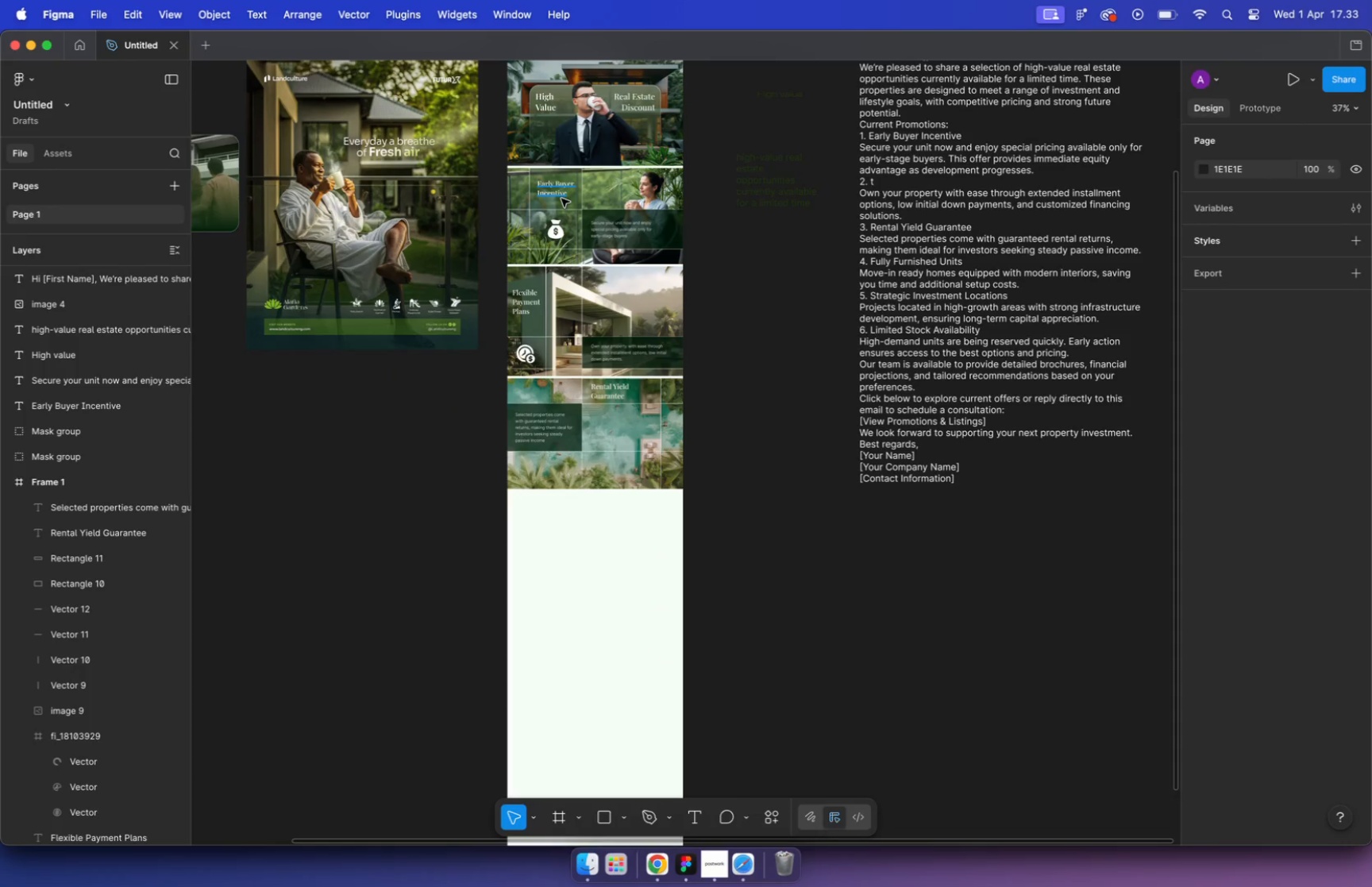 
hold_key(key=CommandLeft, duration=6.97)
scroll: coordinate [559, 199], scroll_direction: down, amount: 17.0
 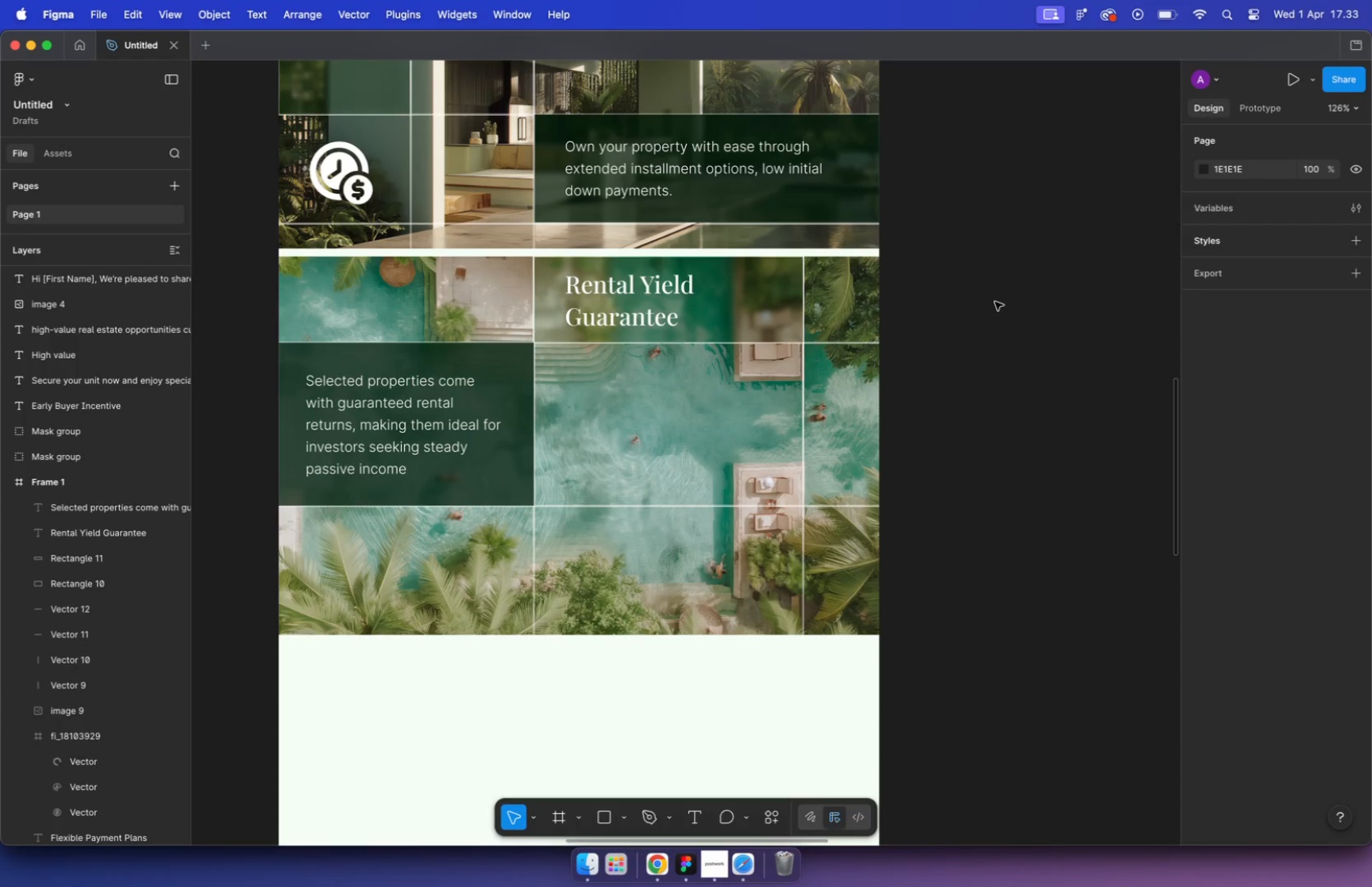 
scroll: coordinate [884, 265], scroll_direction: up, amount: 7.0
 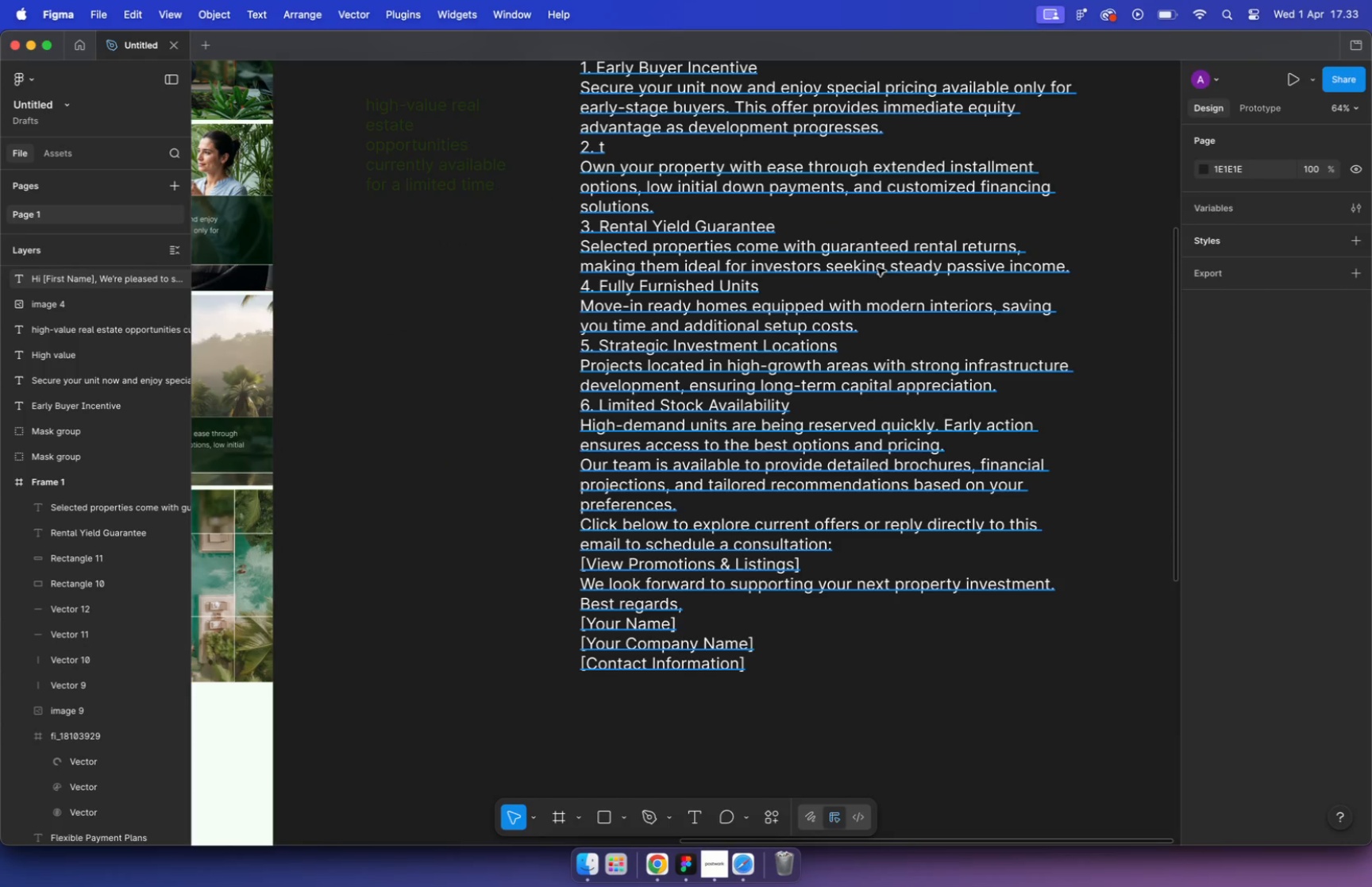 
left_click([641, 288])
 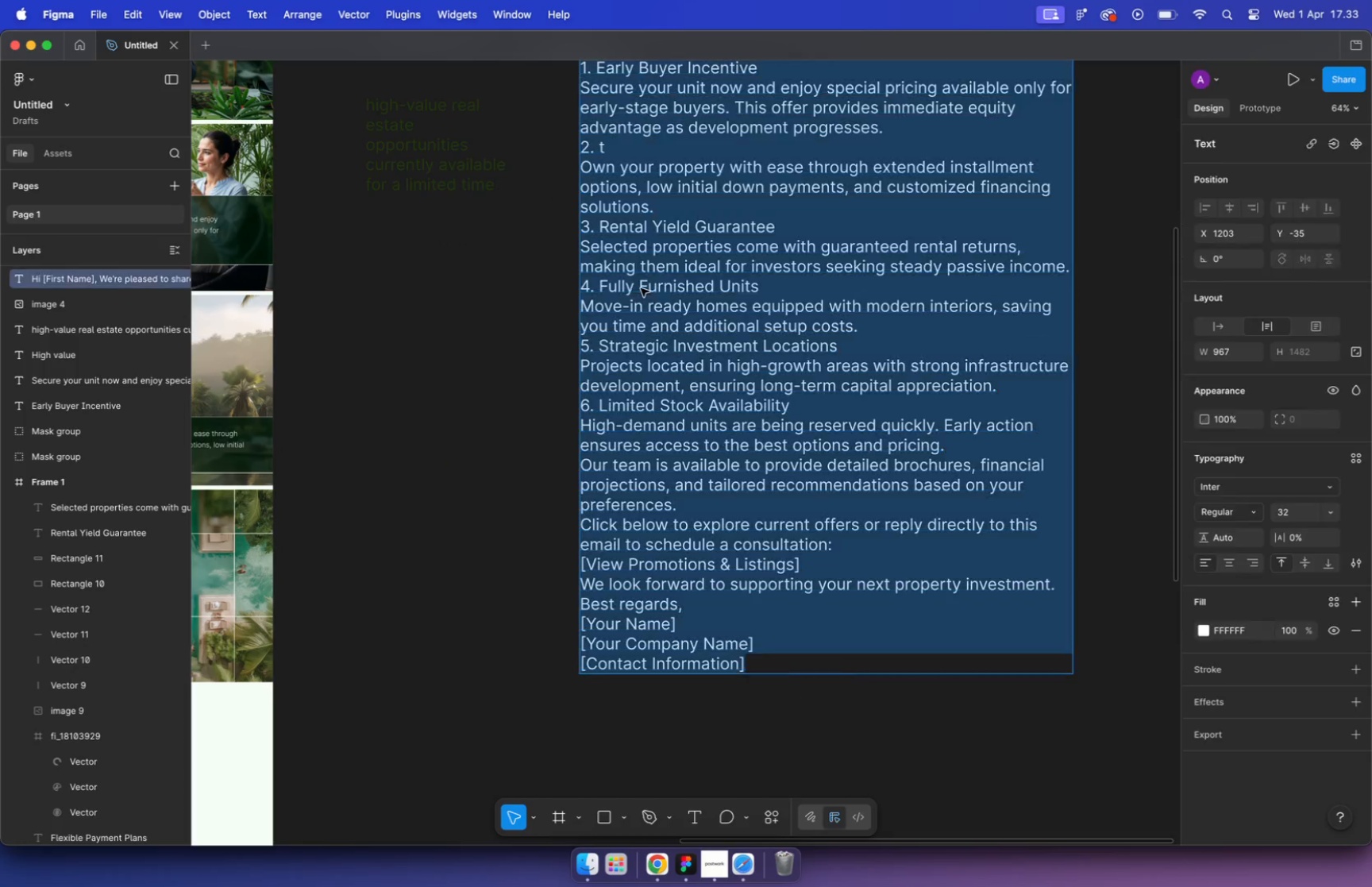 
hold_key(key=CommandLeft, duration=1.45)
scroll: coordinate [811, 300], scroll_direction: down, amount: 4.0
 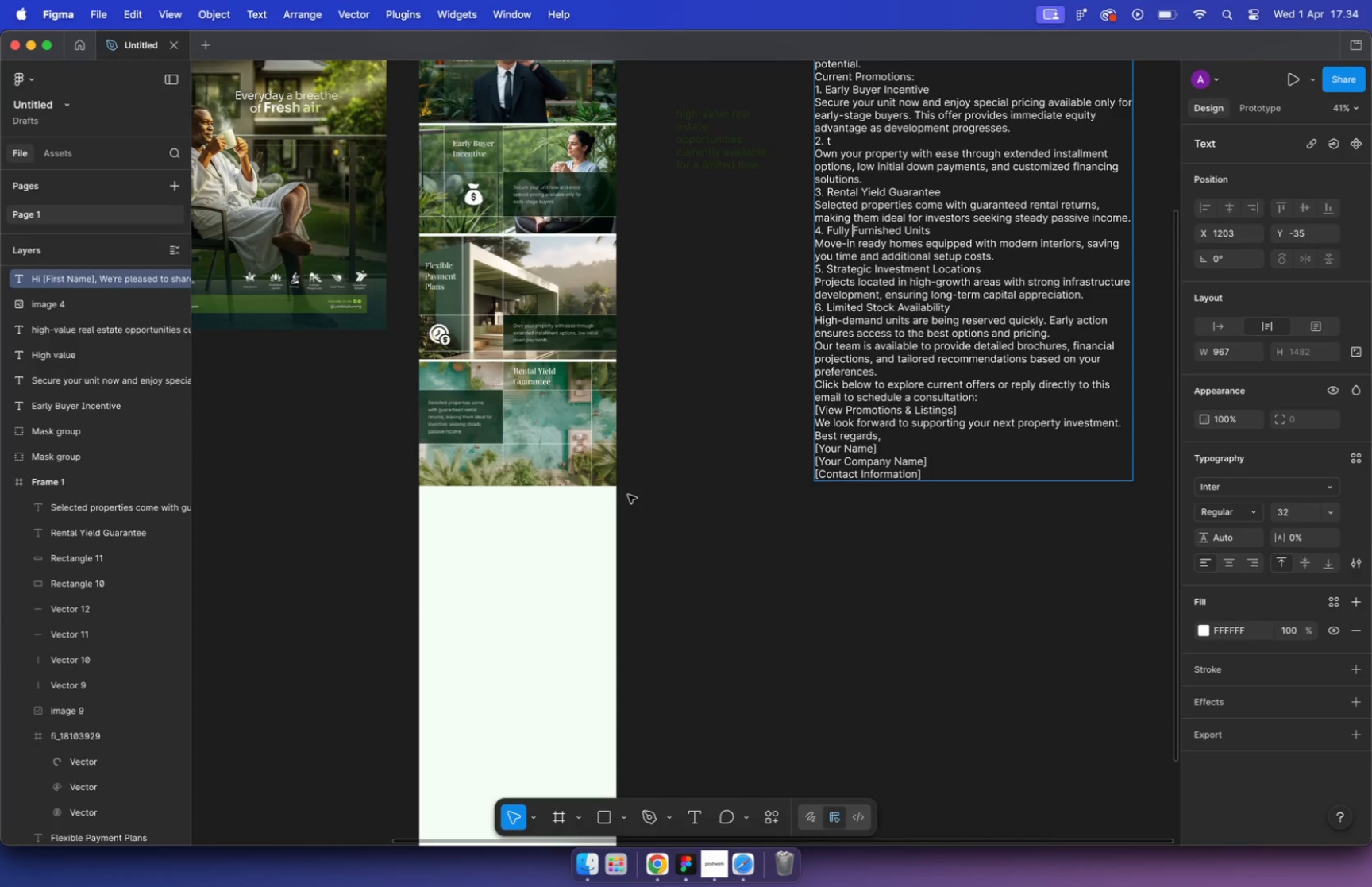 
left_click([652, 861])
 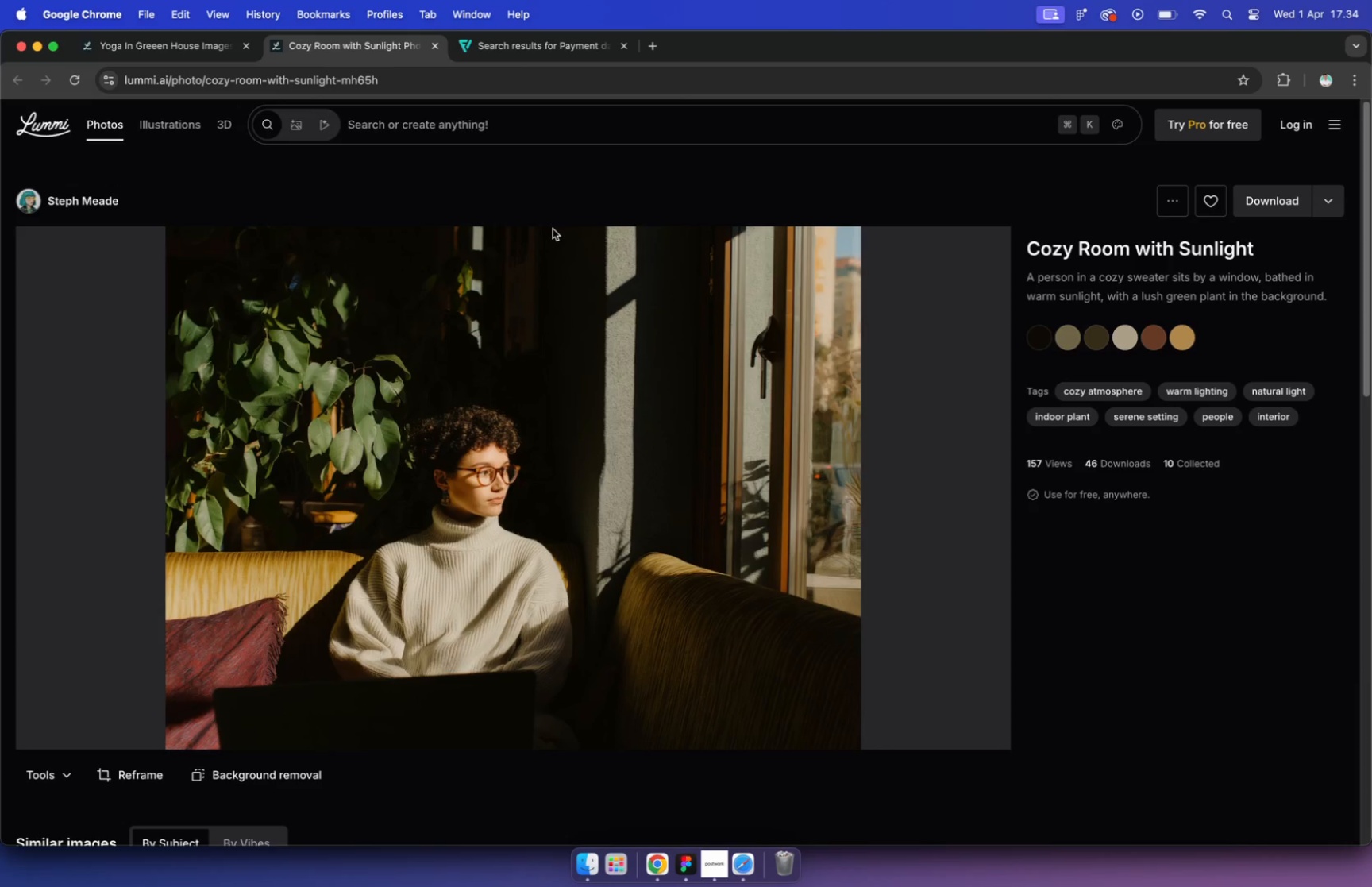 
left_click([79, 320])
 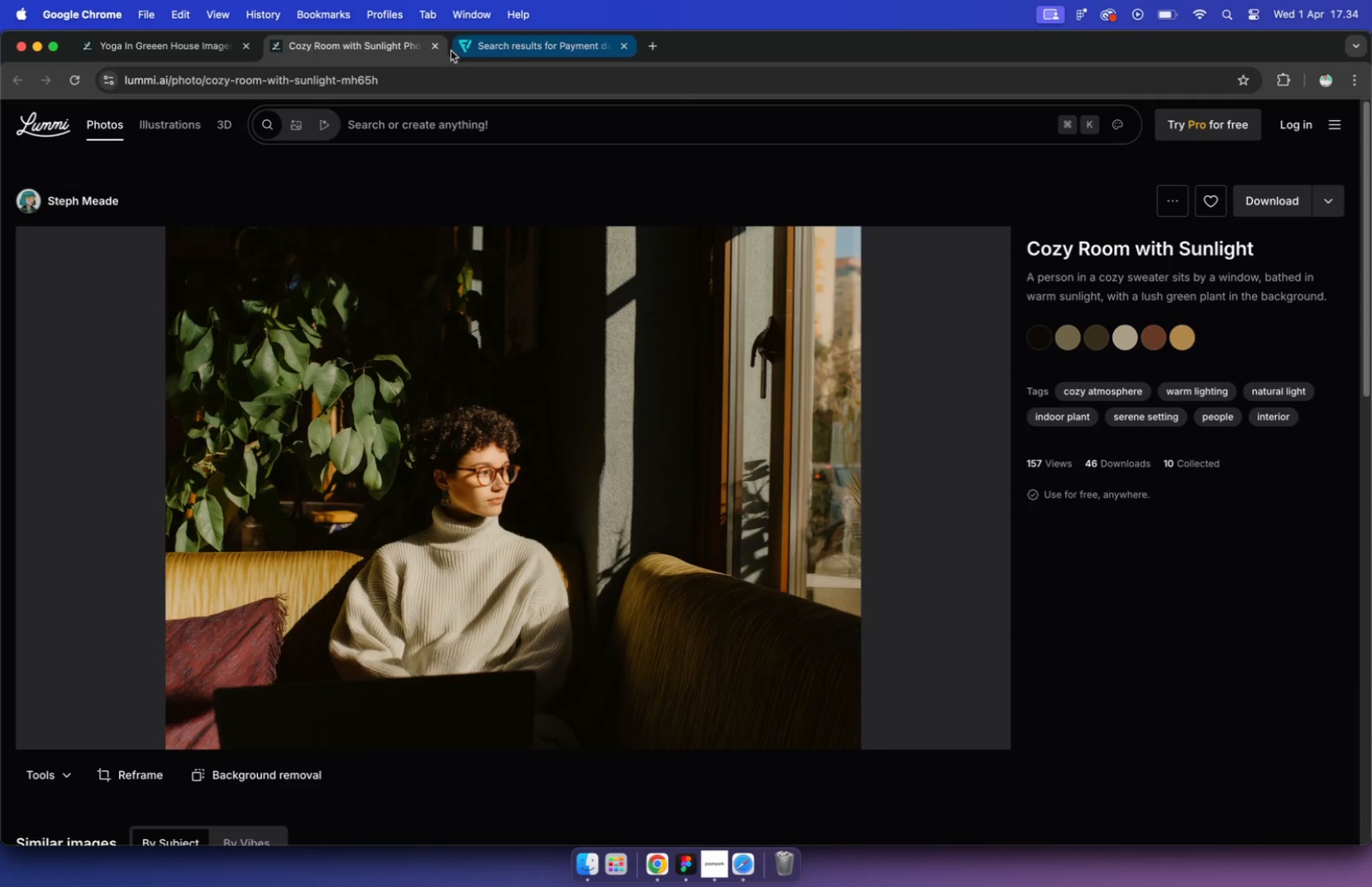 
left_click([437, 43])
 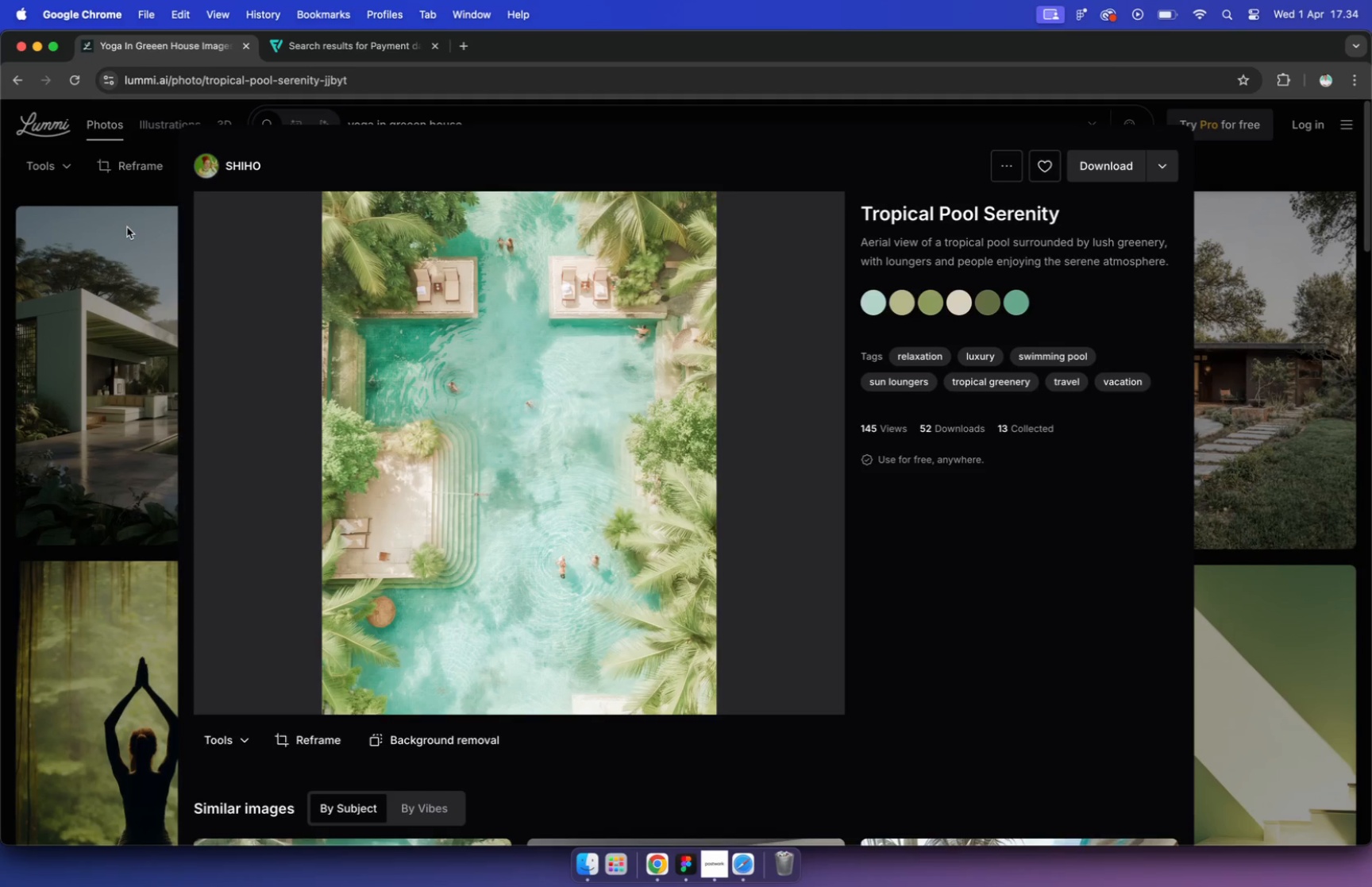 
wait(6.33)
 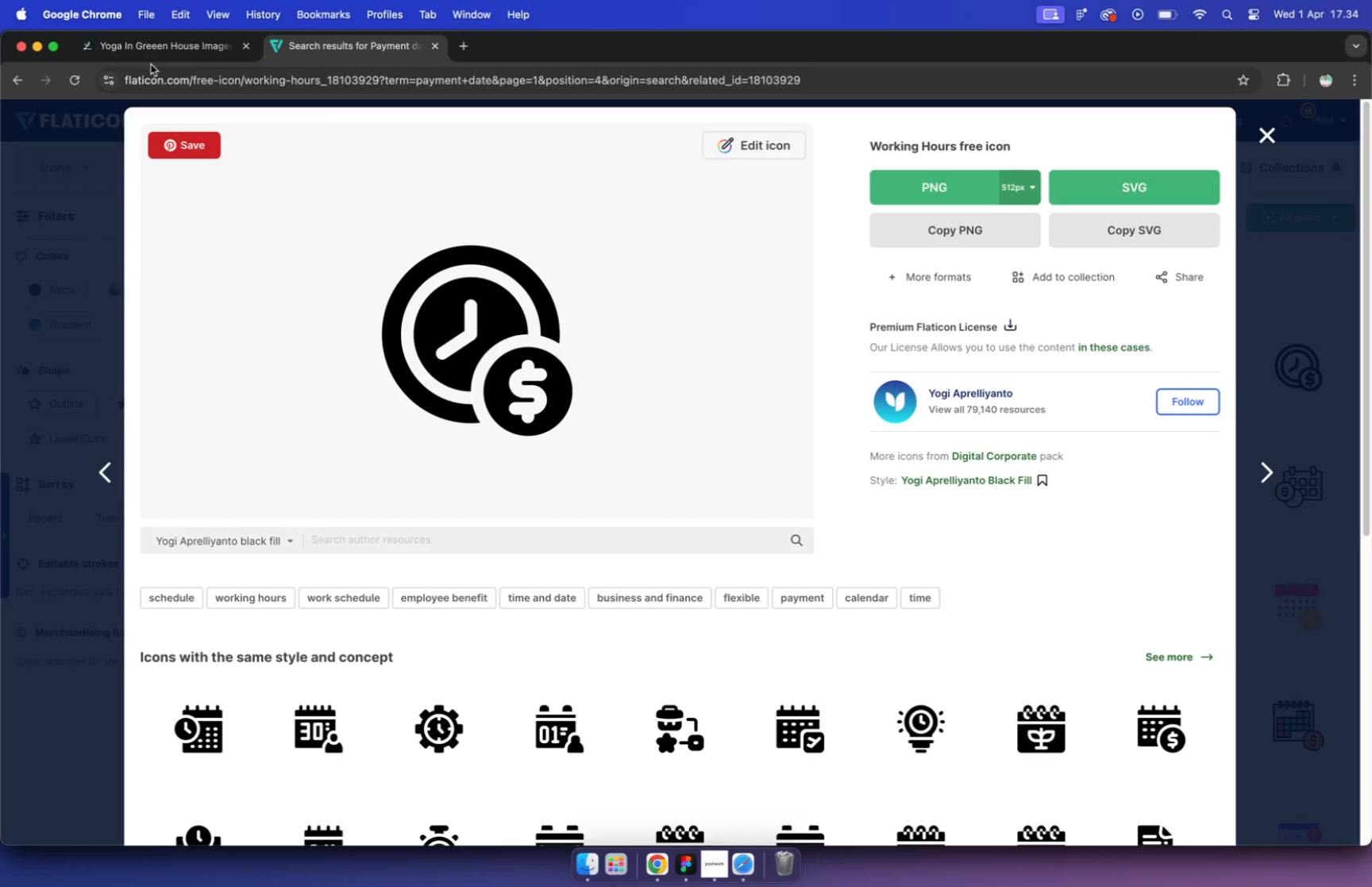 
left_click_drag(start_coordinate=[394, 121], to_coordinate=[387, 120])
 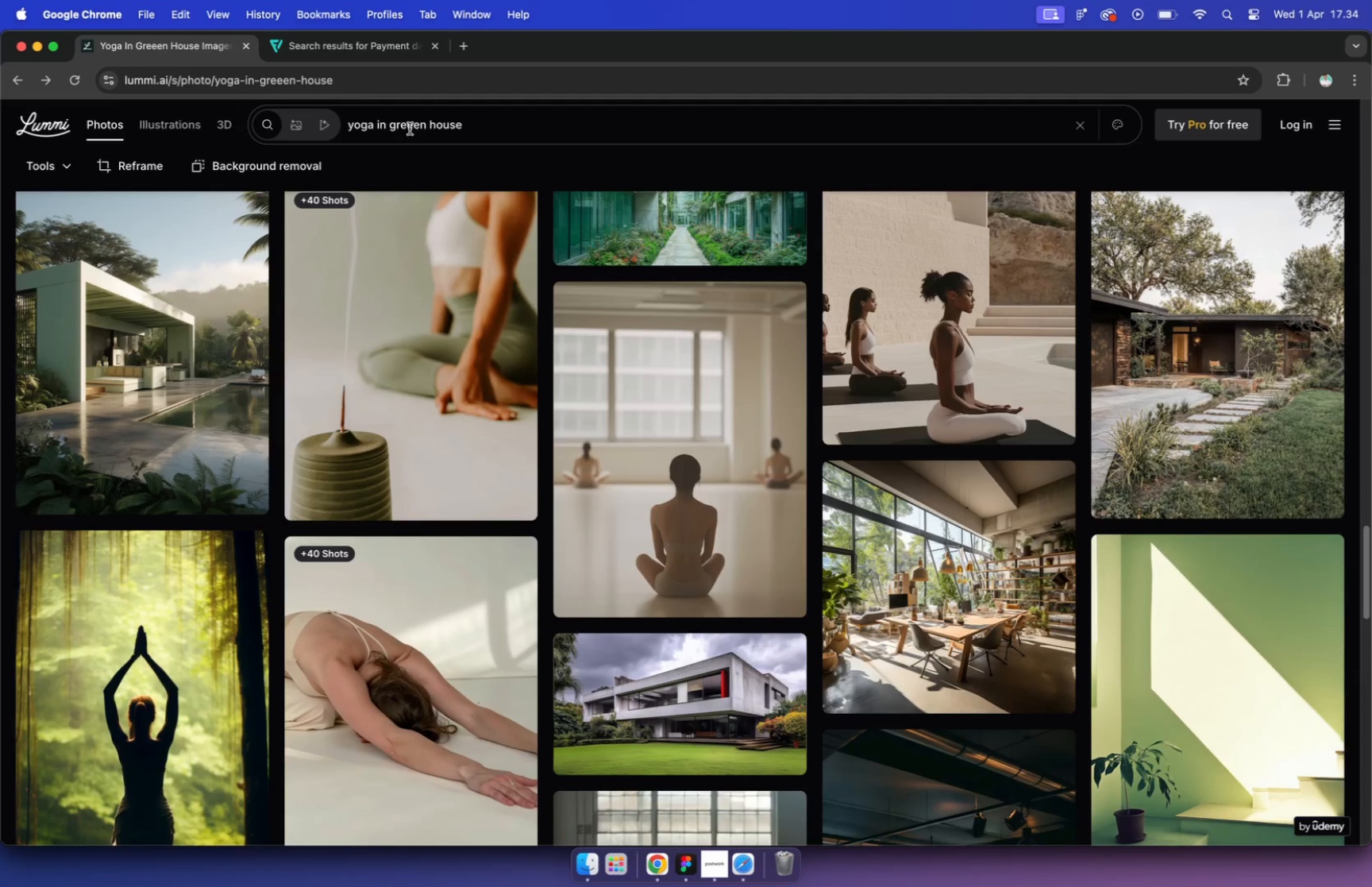 
left_click([389, 123])
 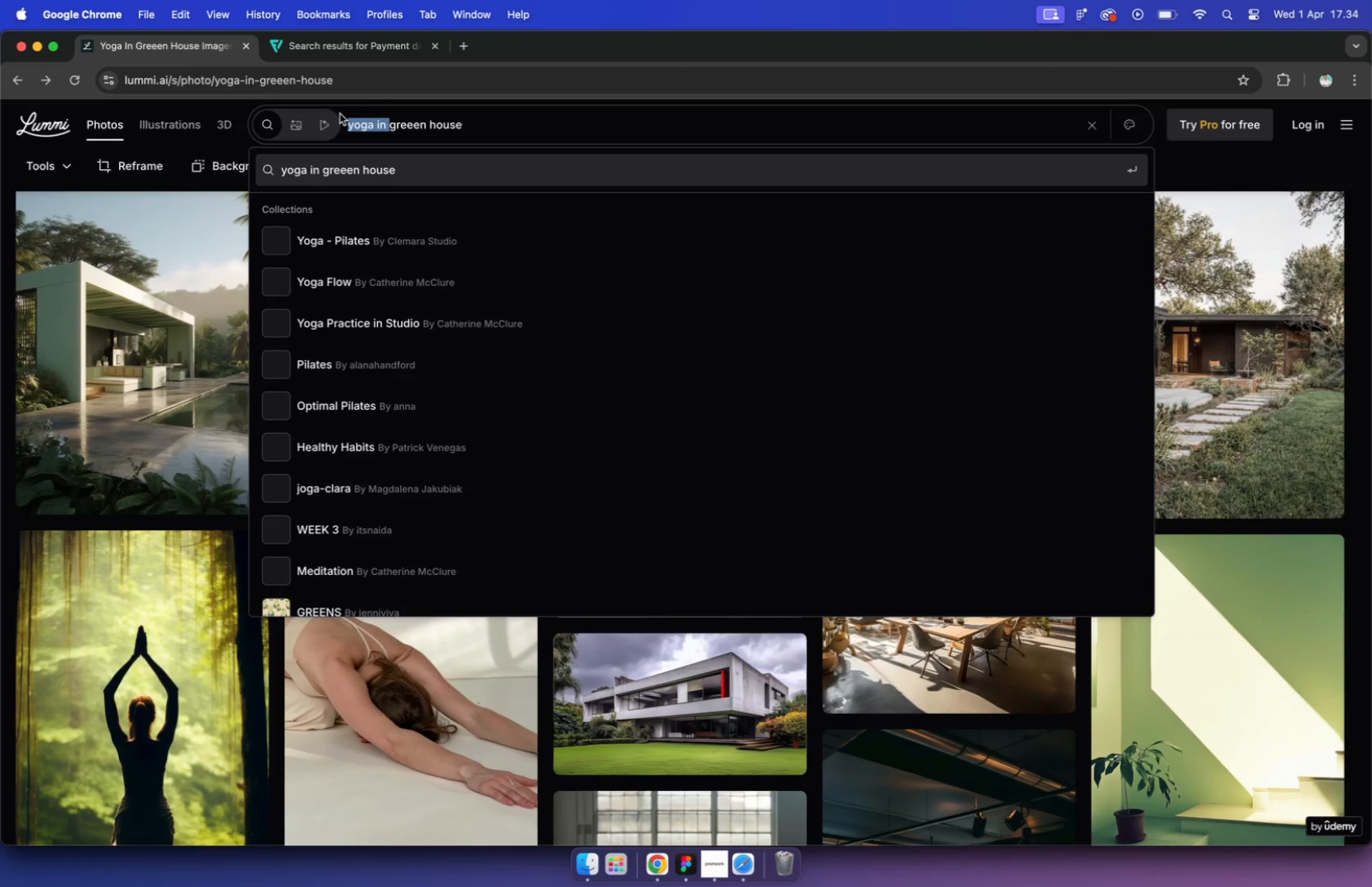 
left_click_drag(start_coordinate=[389, 122], to_coordinate=[330, 111])
 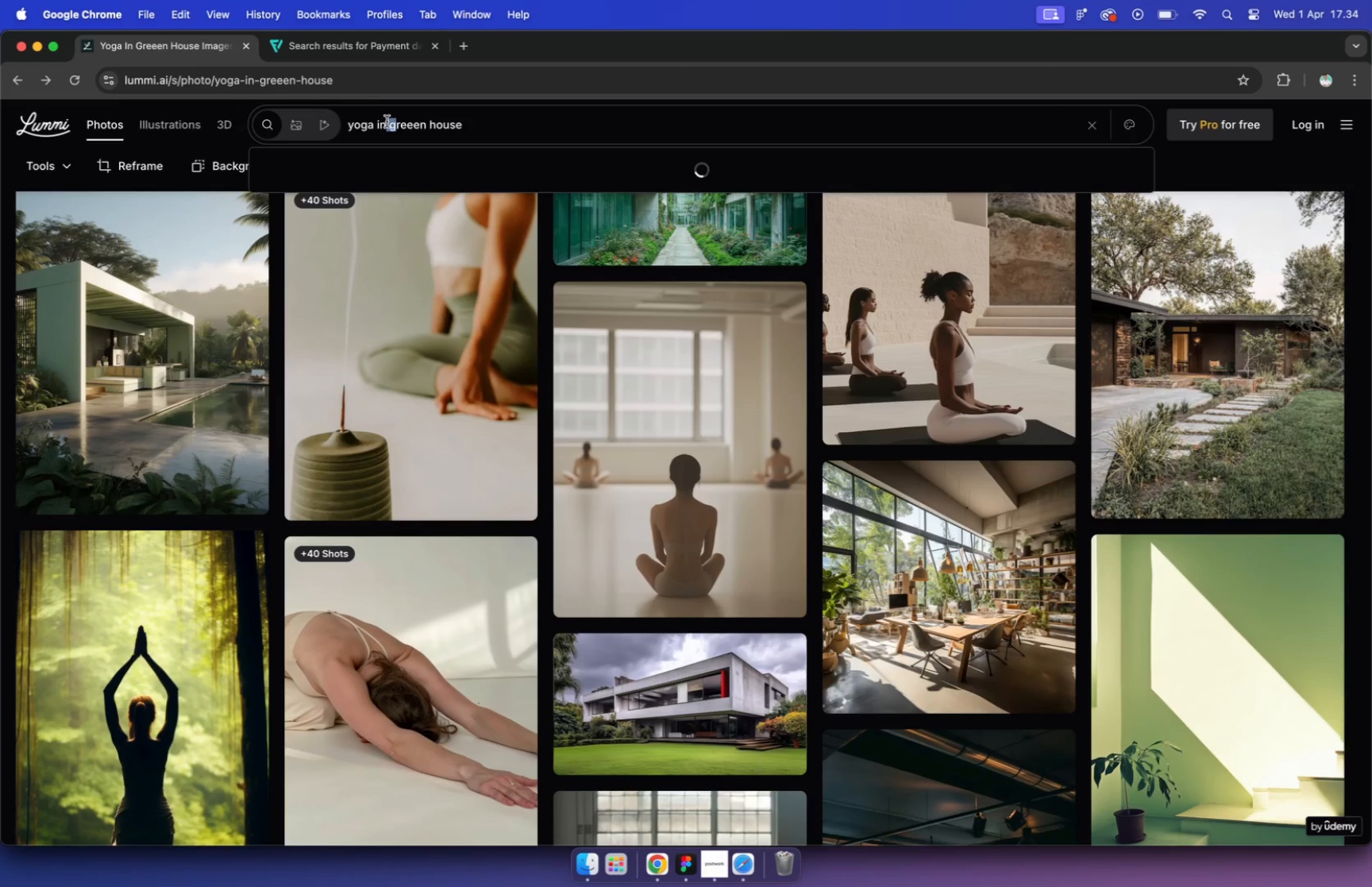 
key(Backspace)
 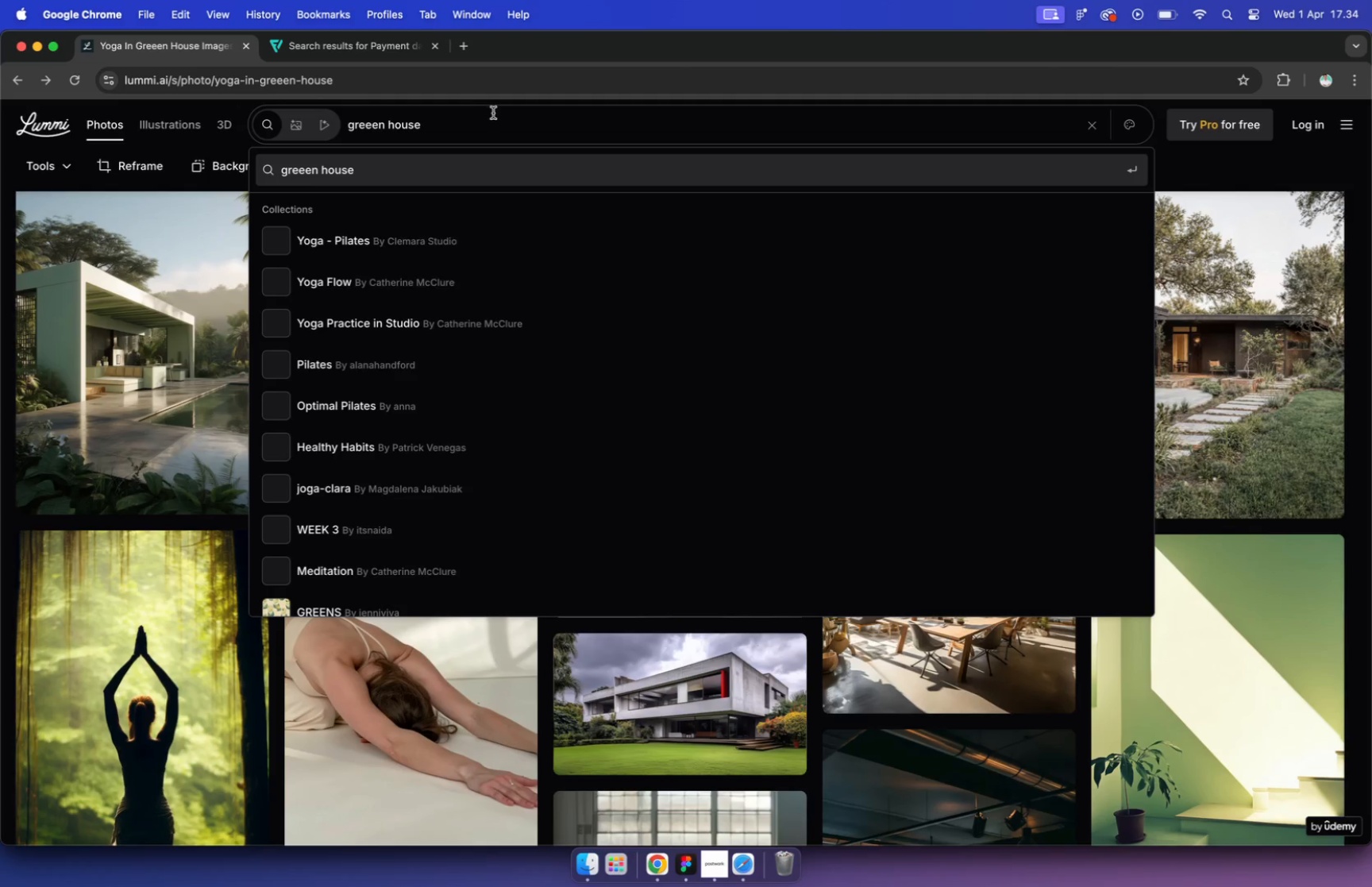 
left_click([488, 123])
 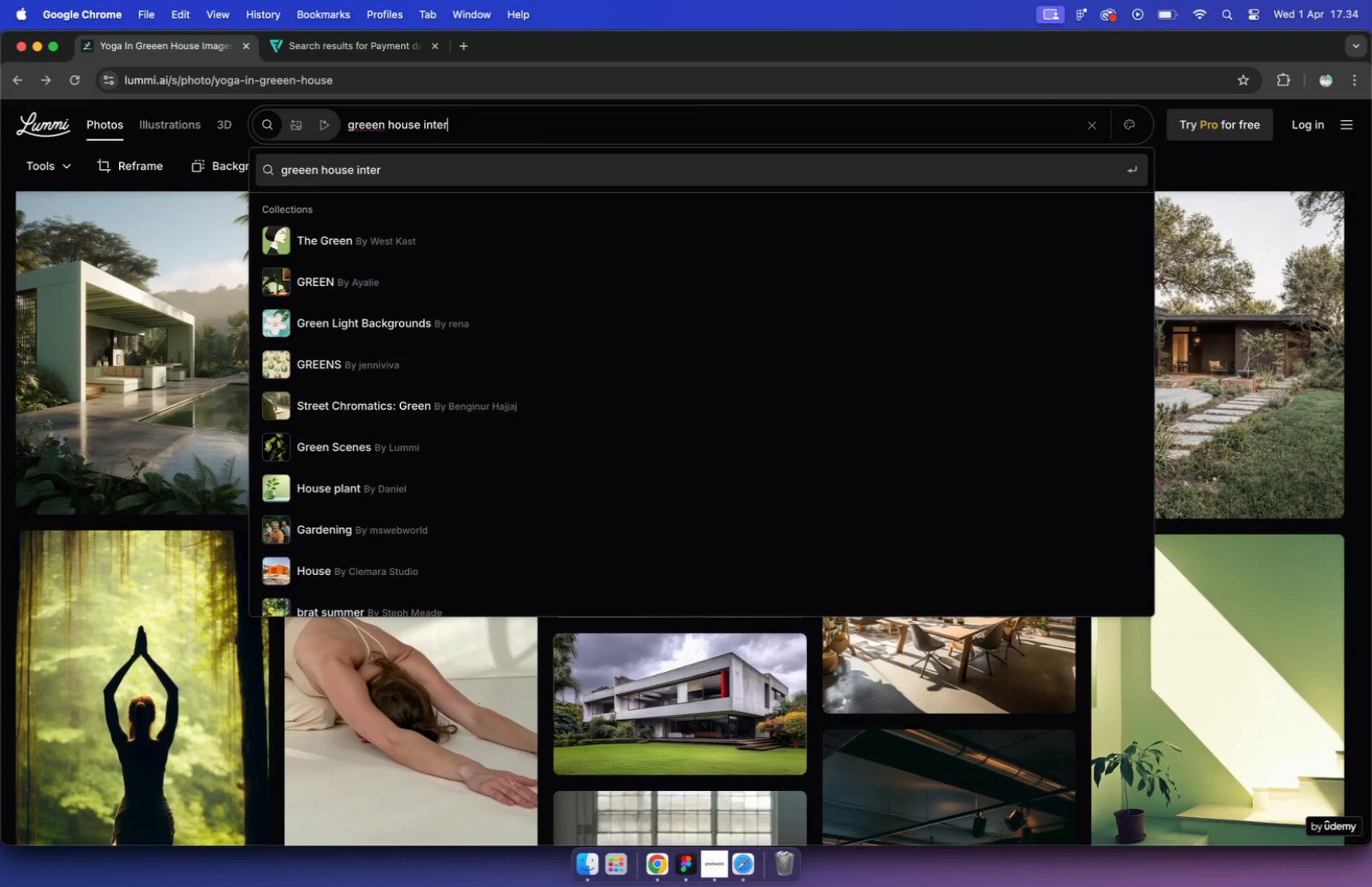 
type( inr)
key(Backspace)
type(terior)
 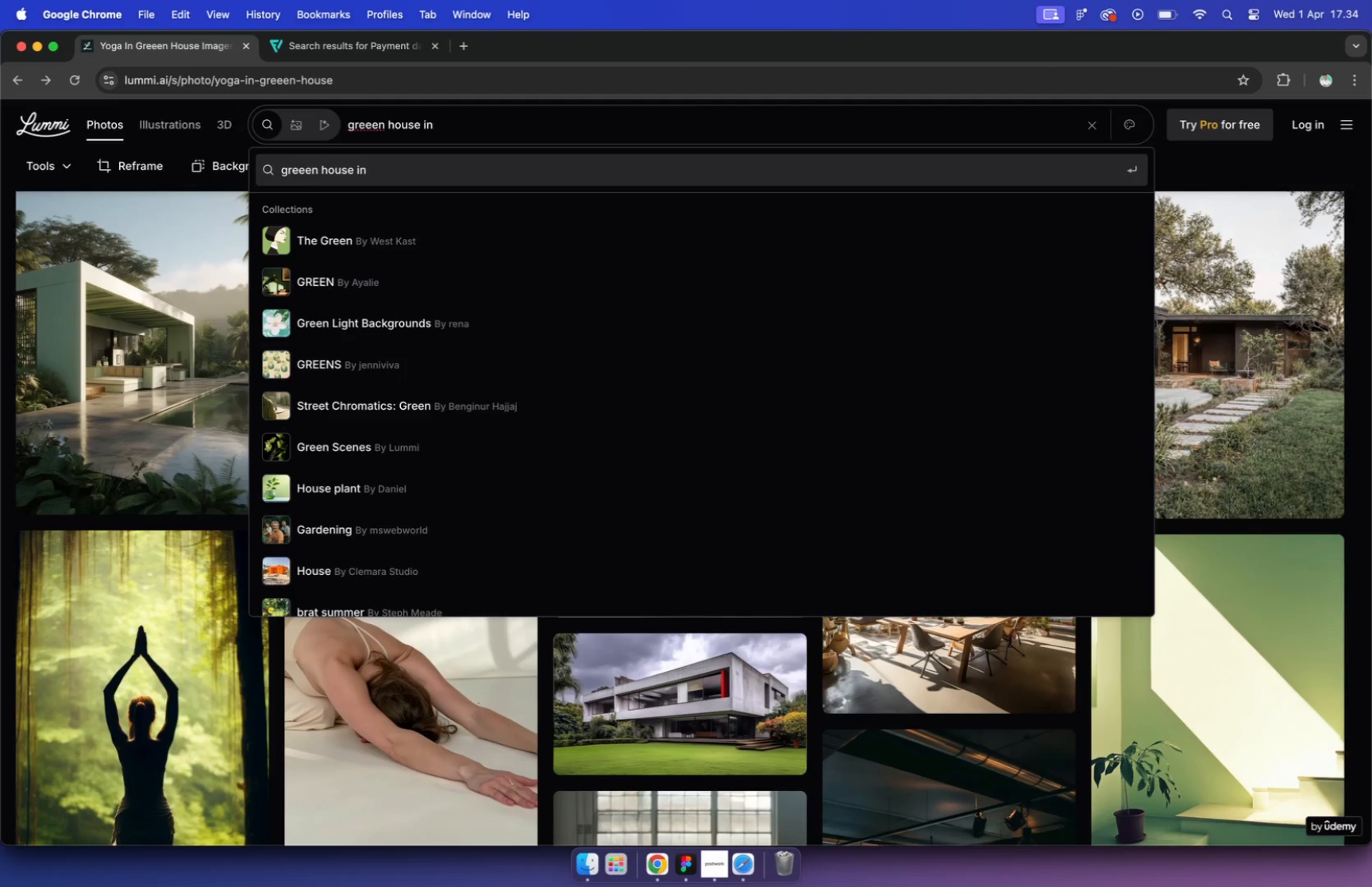 
key(Enter)
 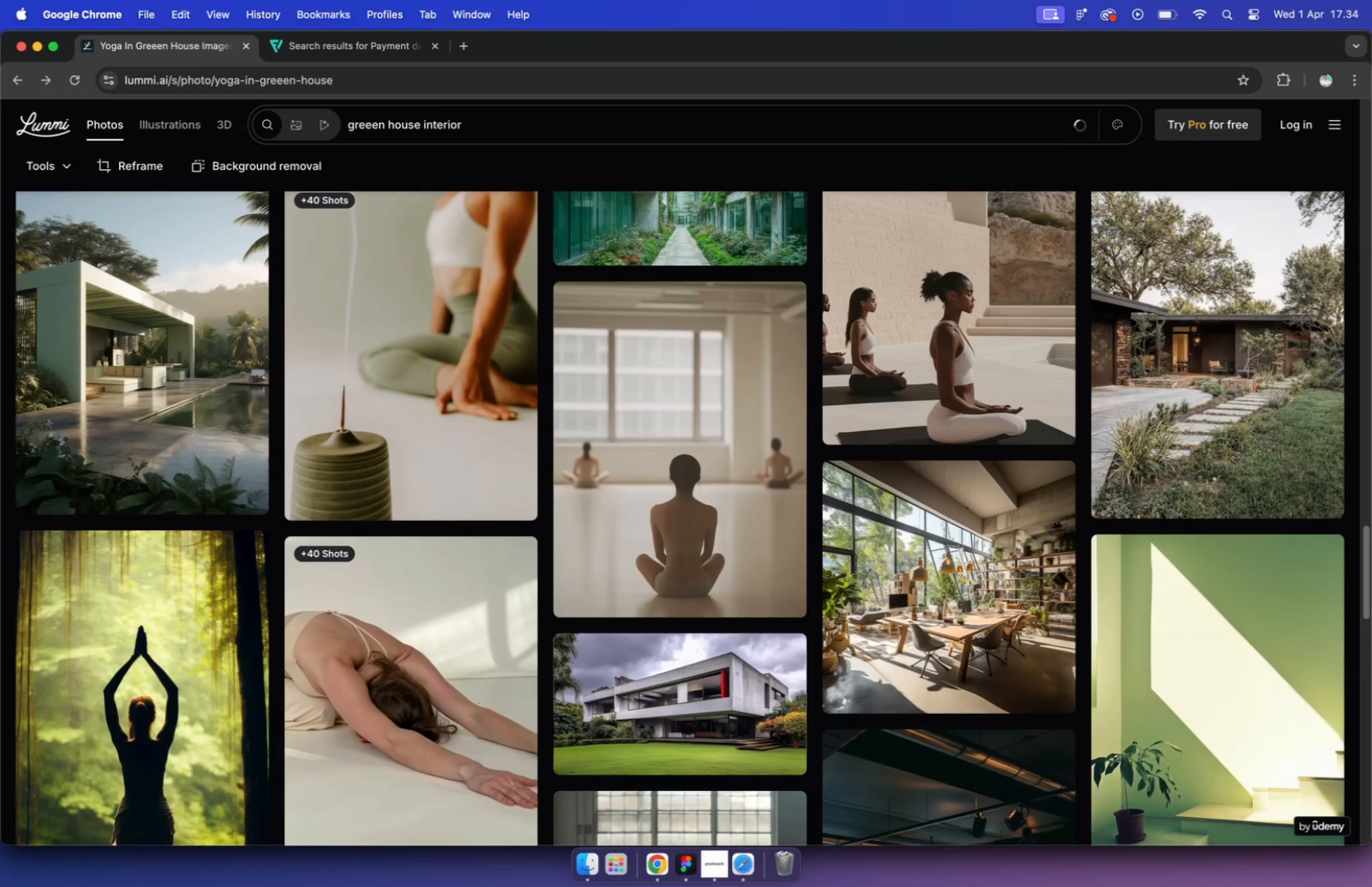 
scroll: coordinate [1113, 569], scroll_direction: down, amount: 55.0
 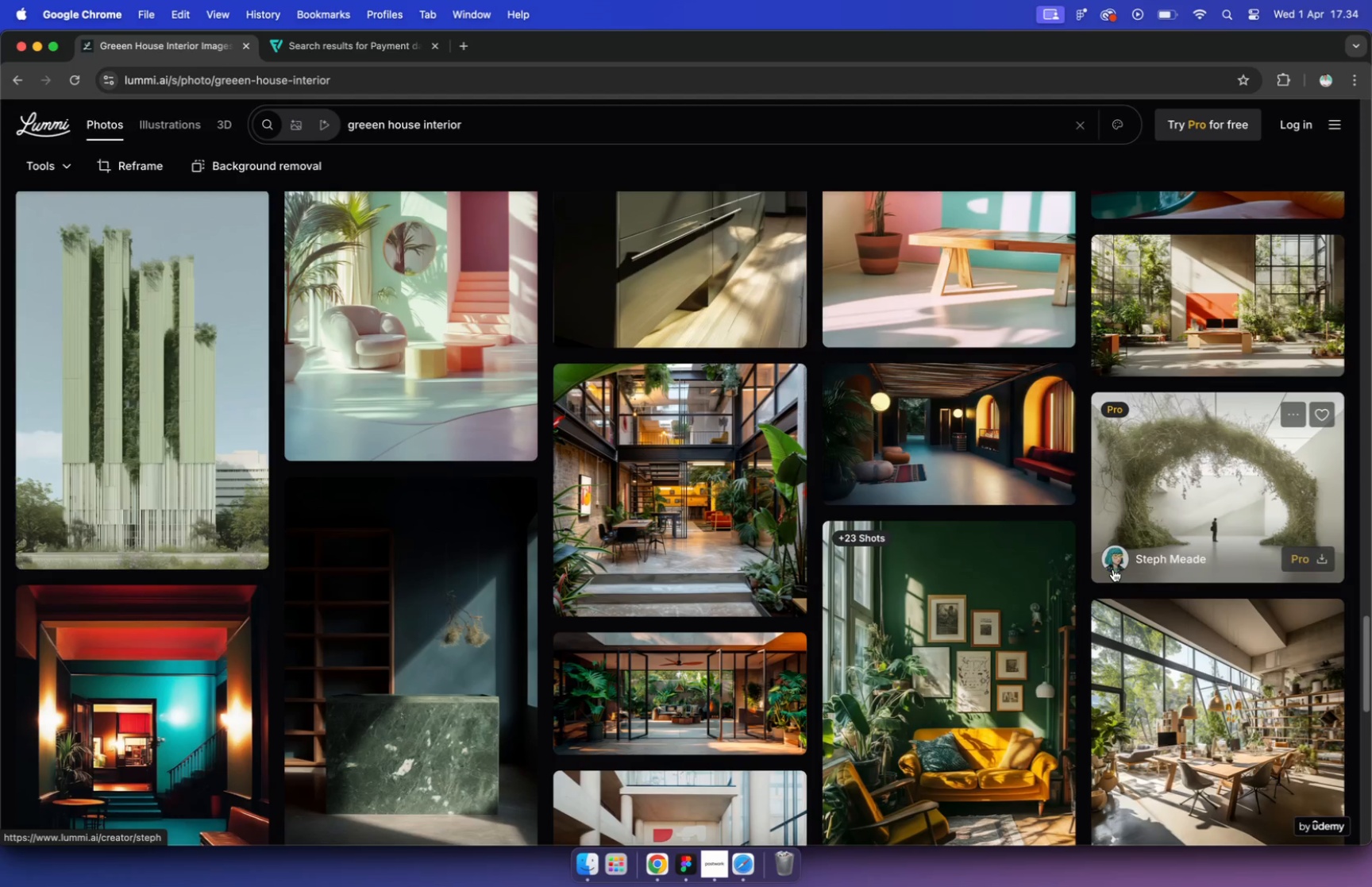 
scroll: coordinate [1114, 569], scroll_direction: down, amount: 35.0
 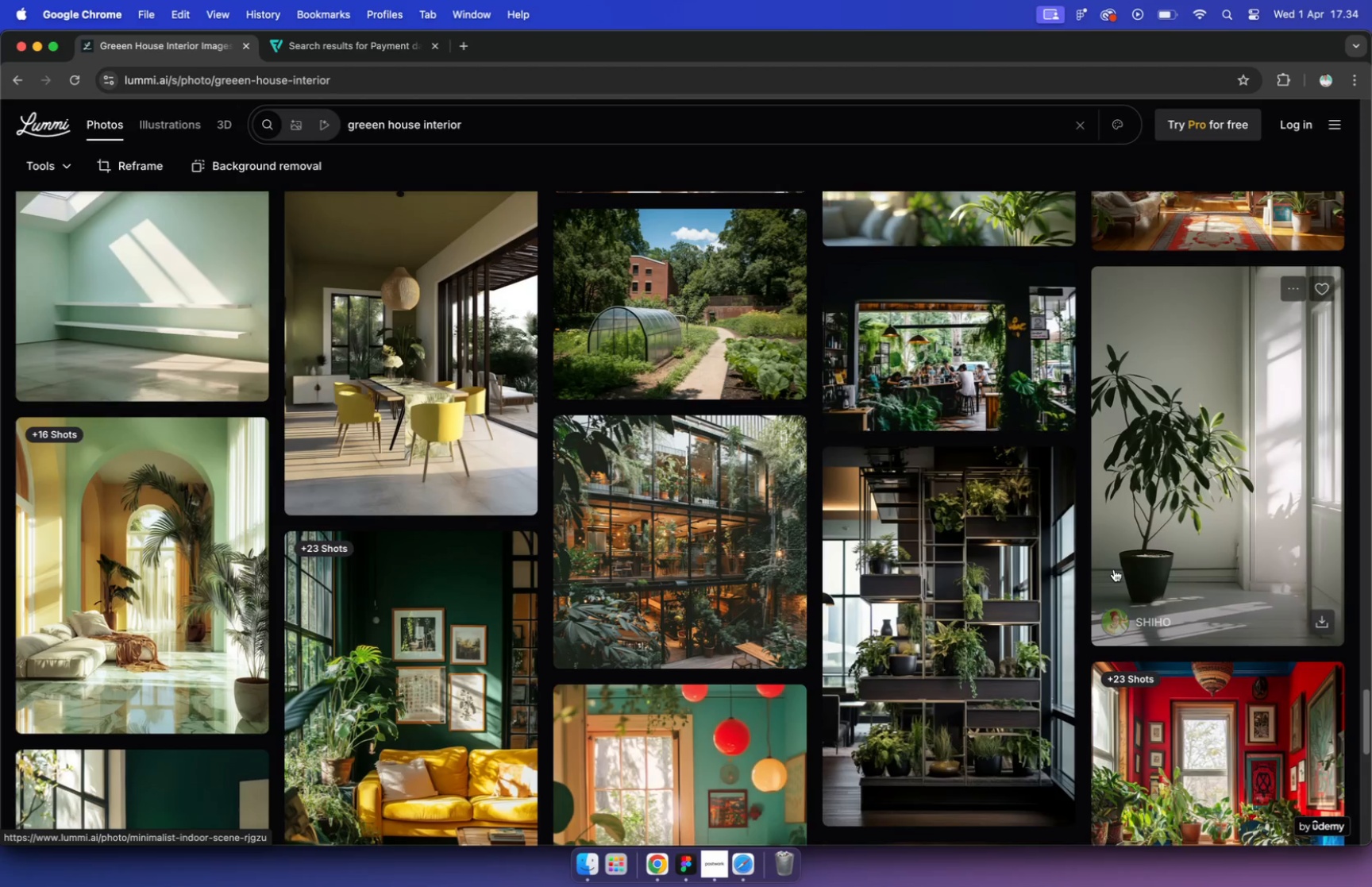 
scroll: coordinate [1114, 569], scroll_direction: down, amount: 64.0
 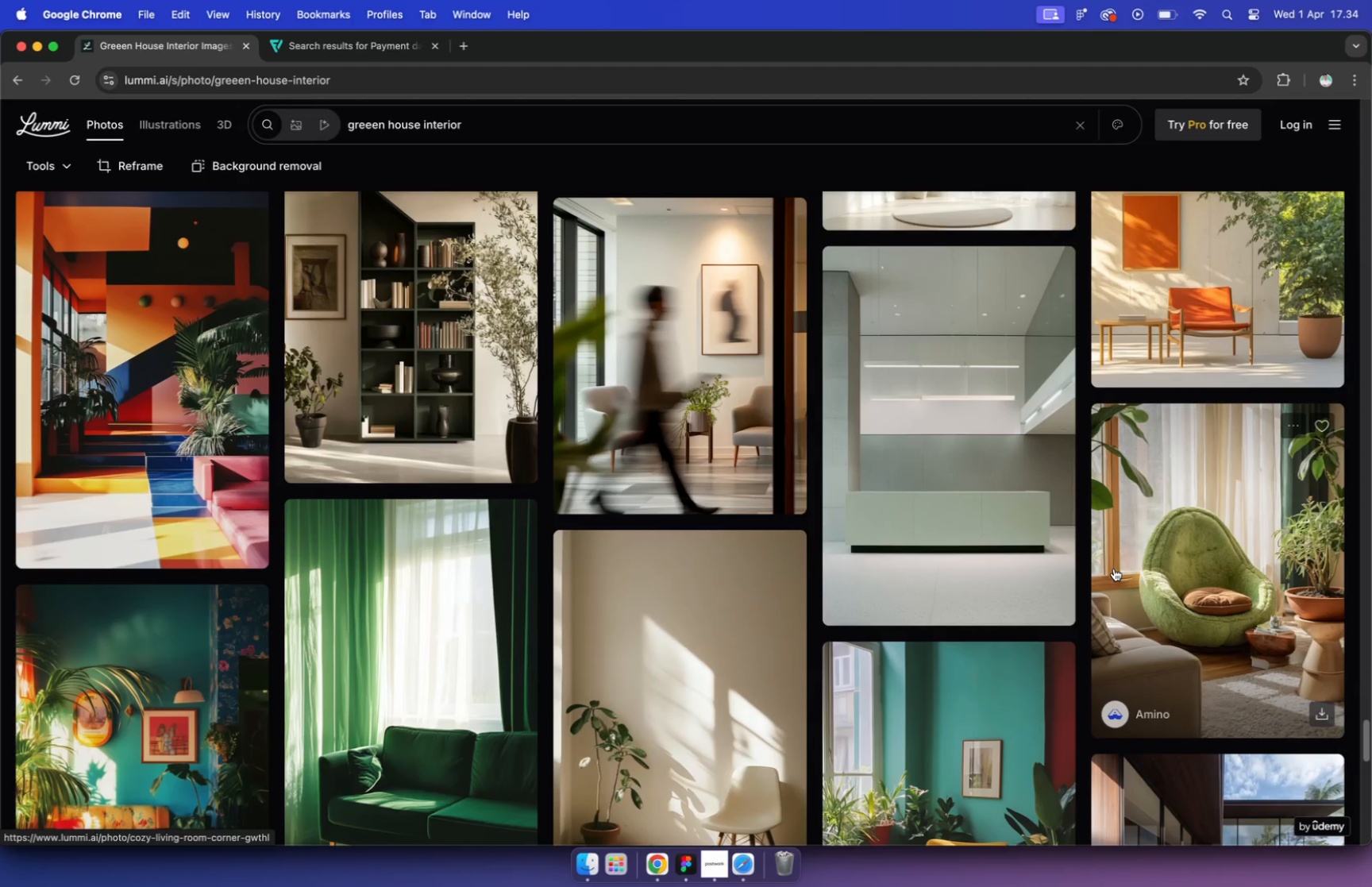 
scroll: coordinate [1114, 569], scroll_direction: down, amount: 34.0
 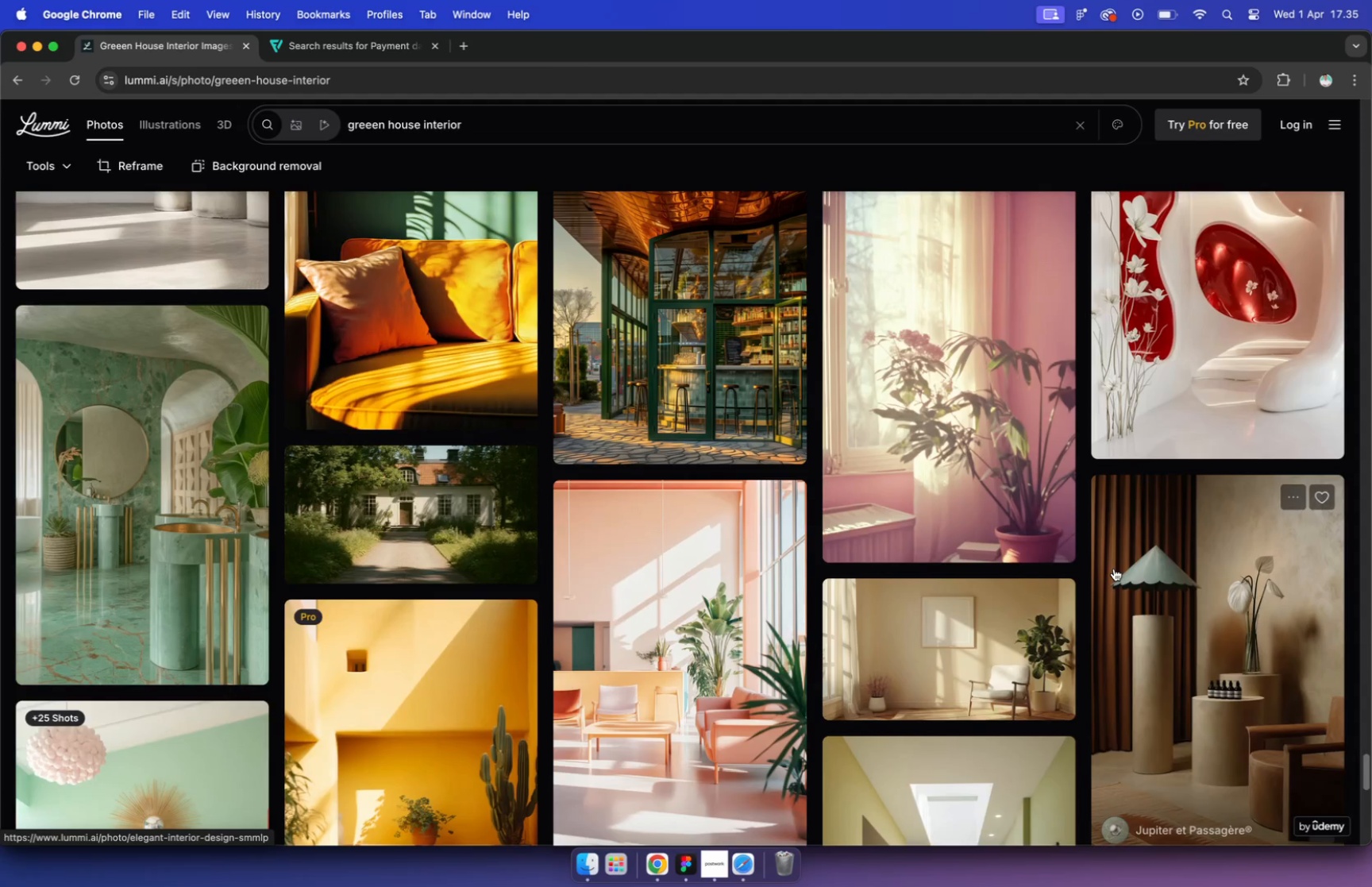 
scroll: coordinate [1114, 569], scroll_direction: up, amount: 17.0
 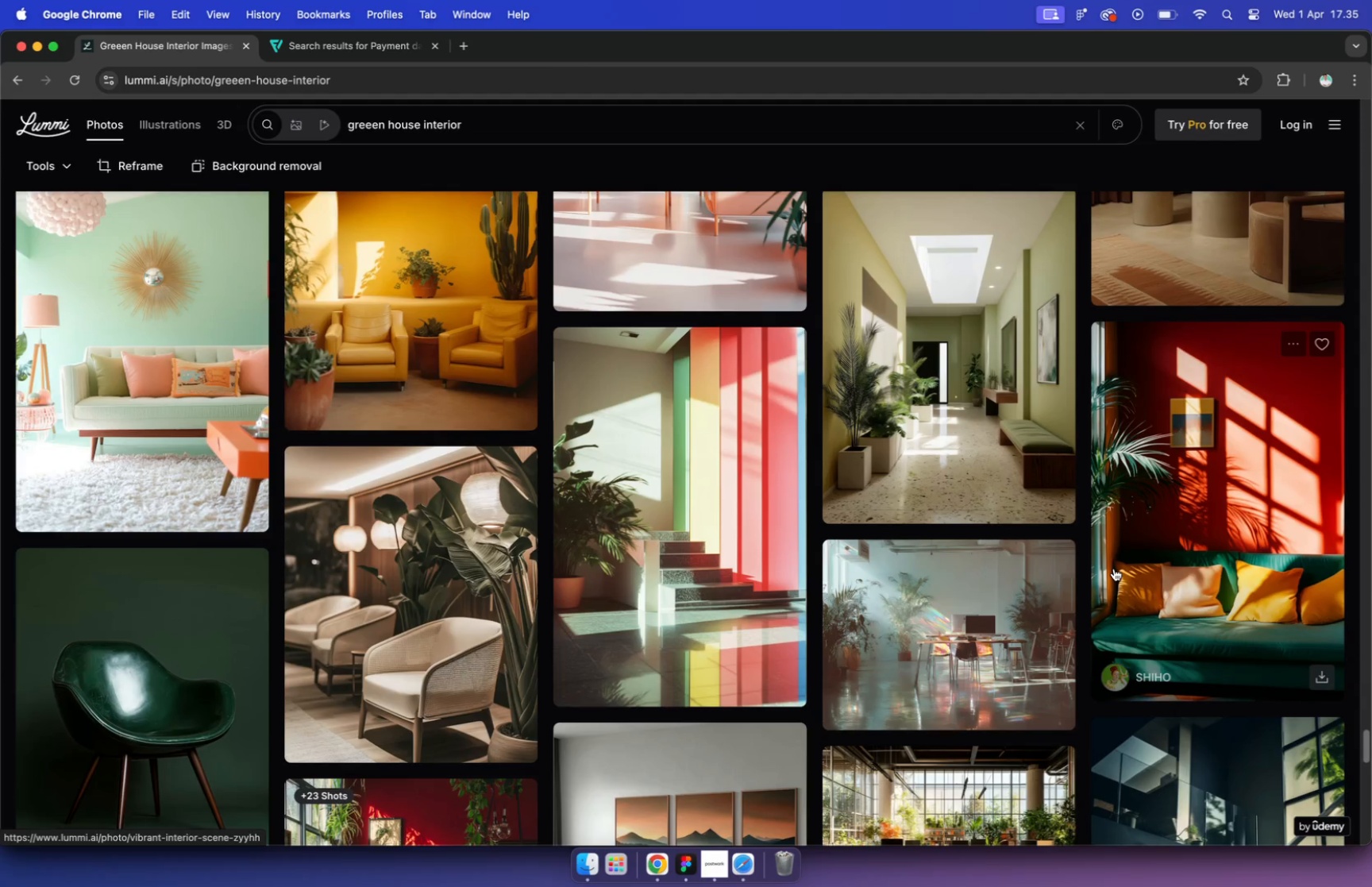 
scroll: coordinate [1114, 568], scroll_direction: down, amount: 60.0
 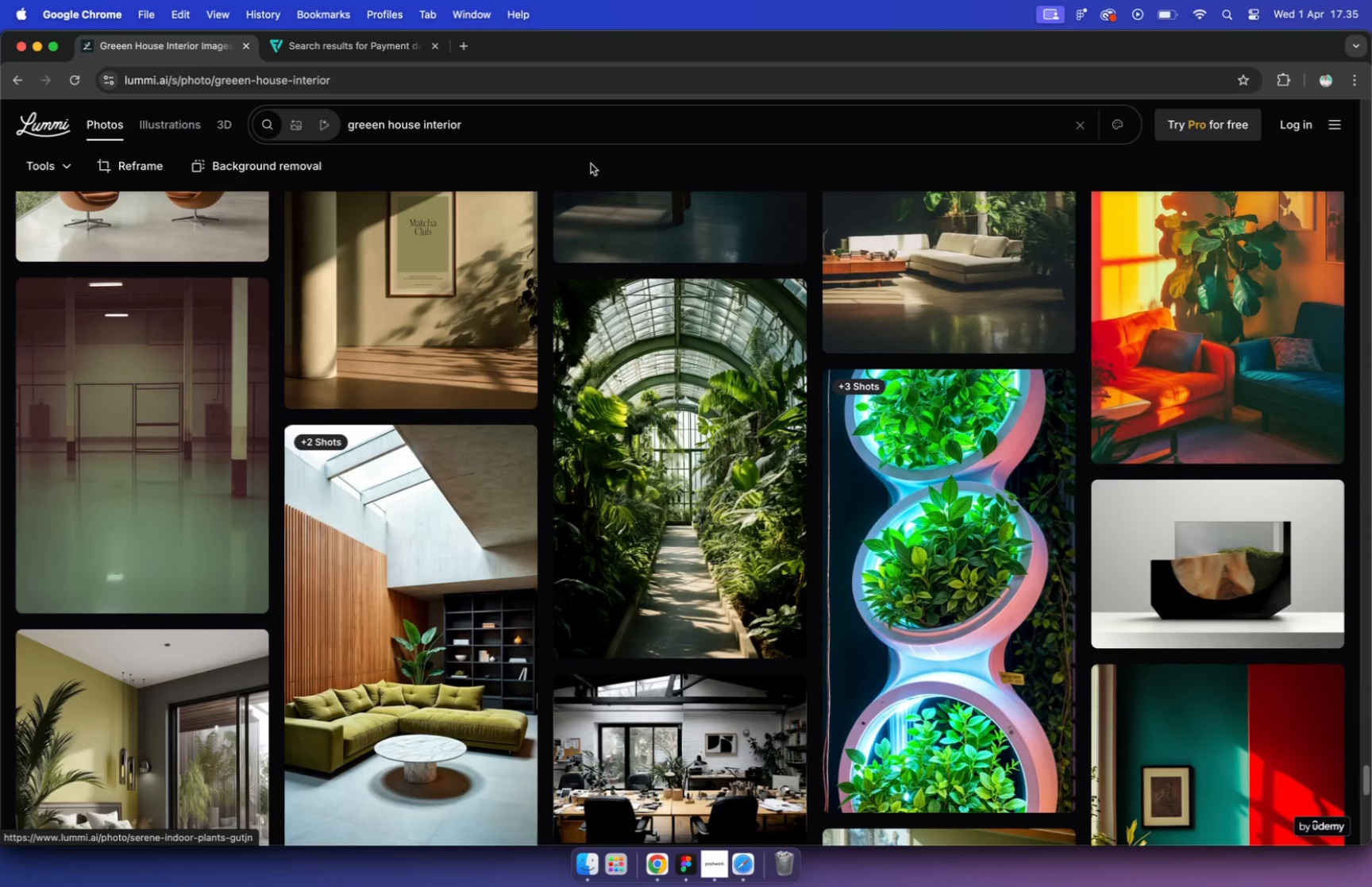 
left_click([464, 48])
 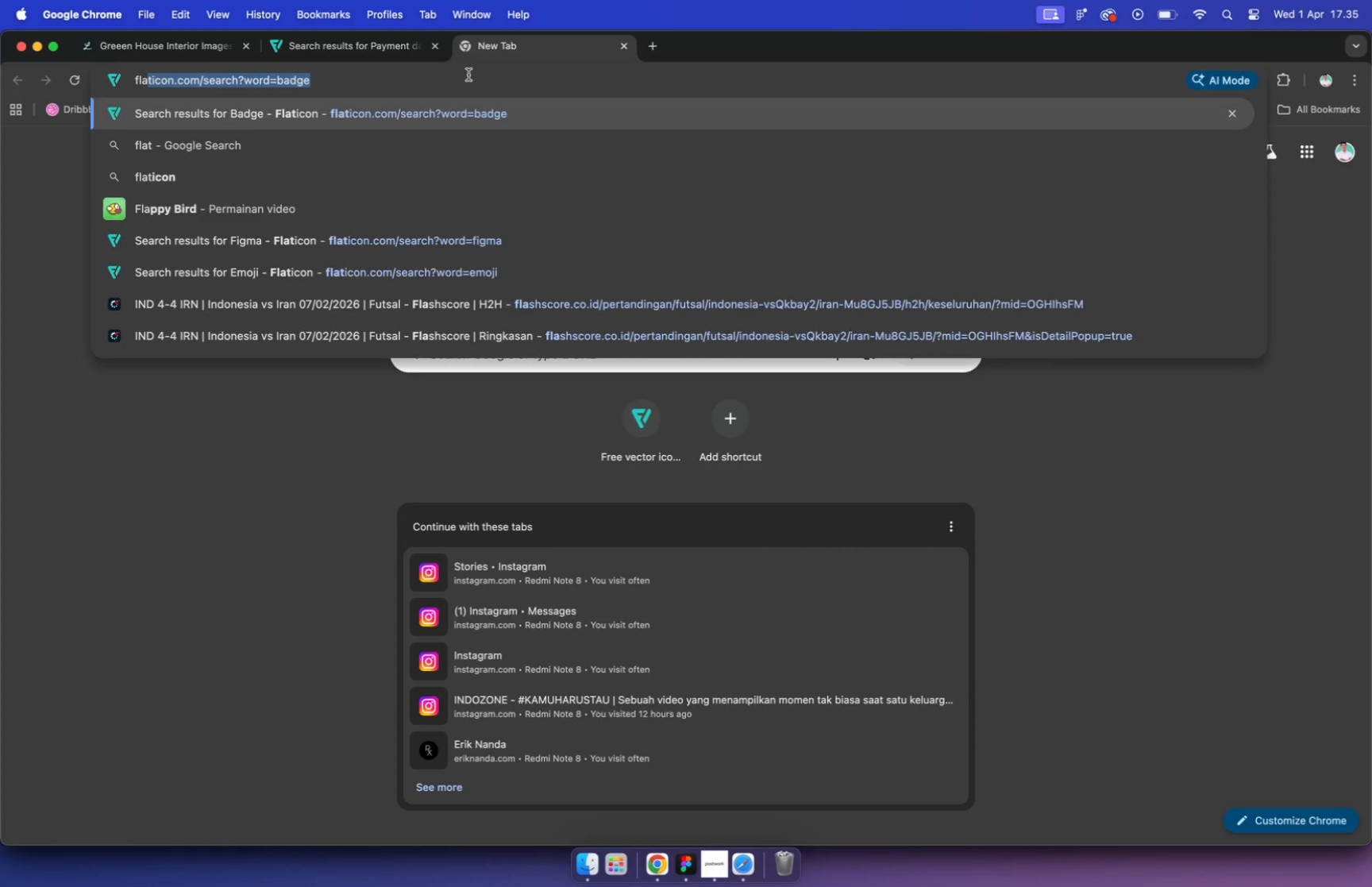 
type(flat)
 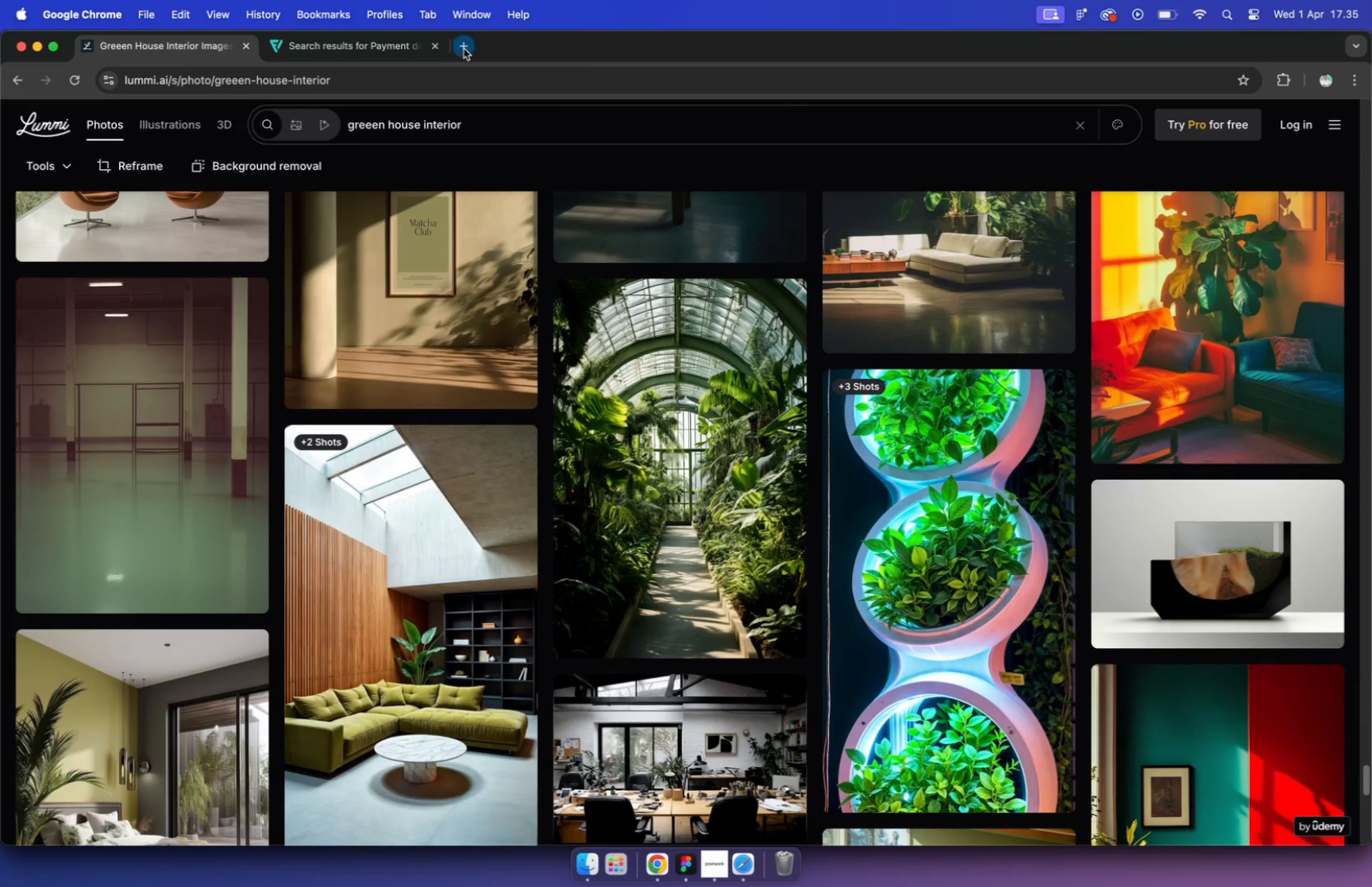 
key(Enter)
 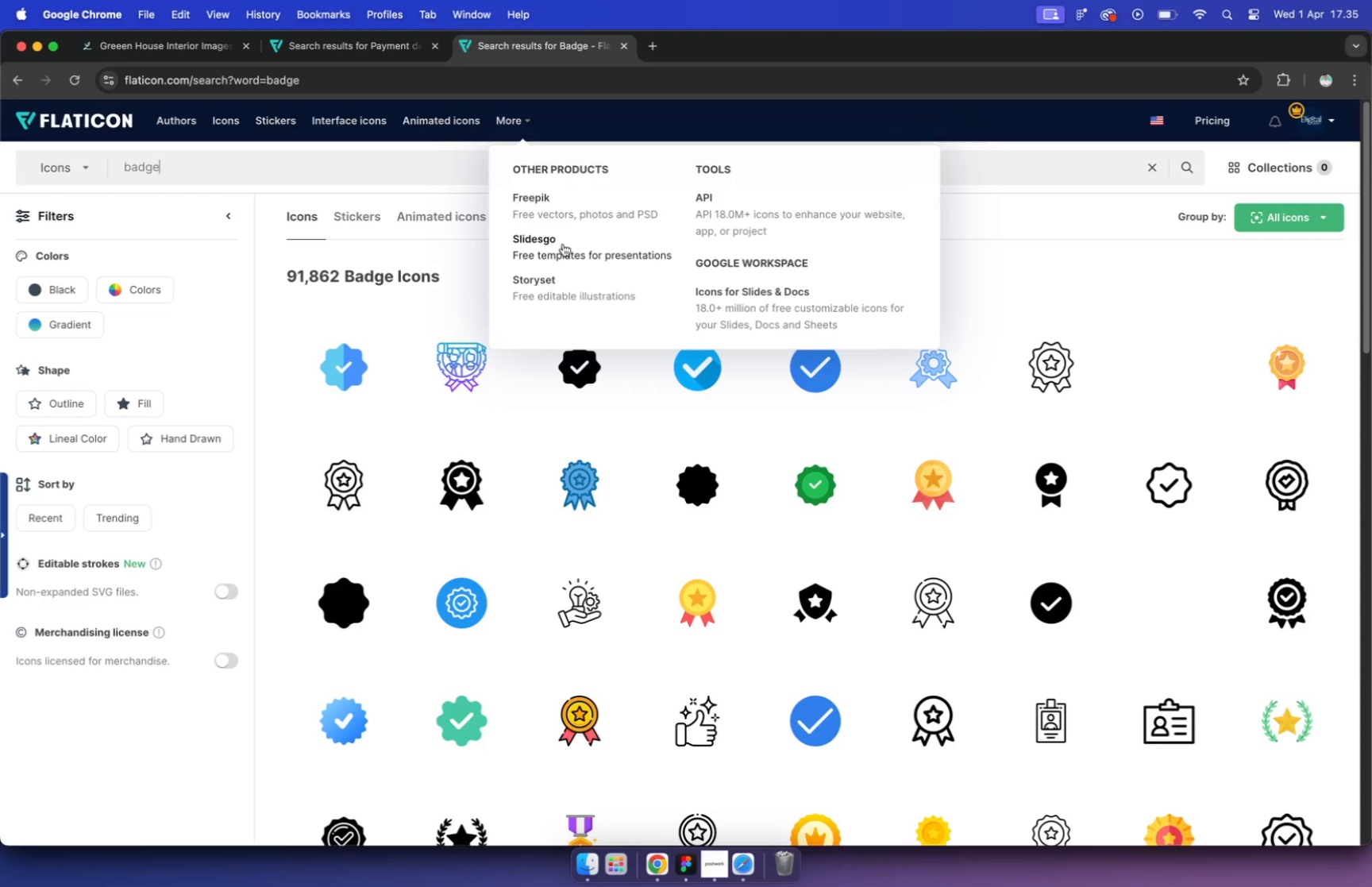 
double_click([484, 76])
 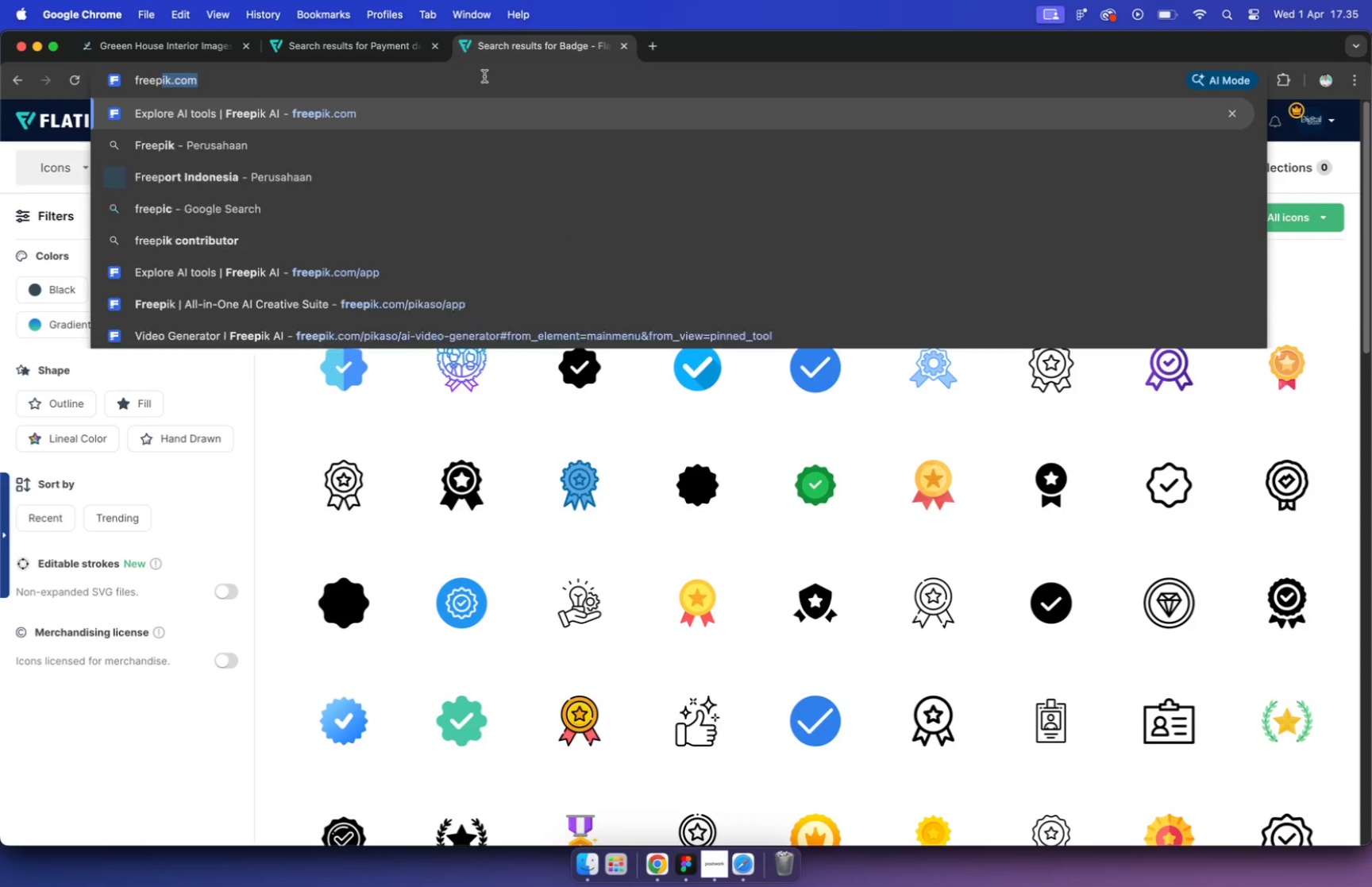 
type(freepik)
 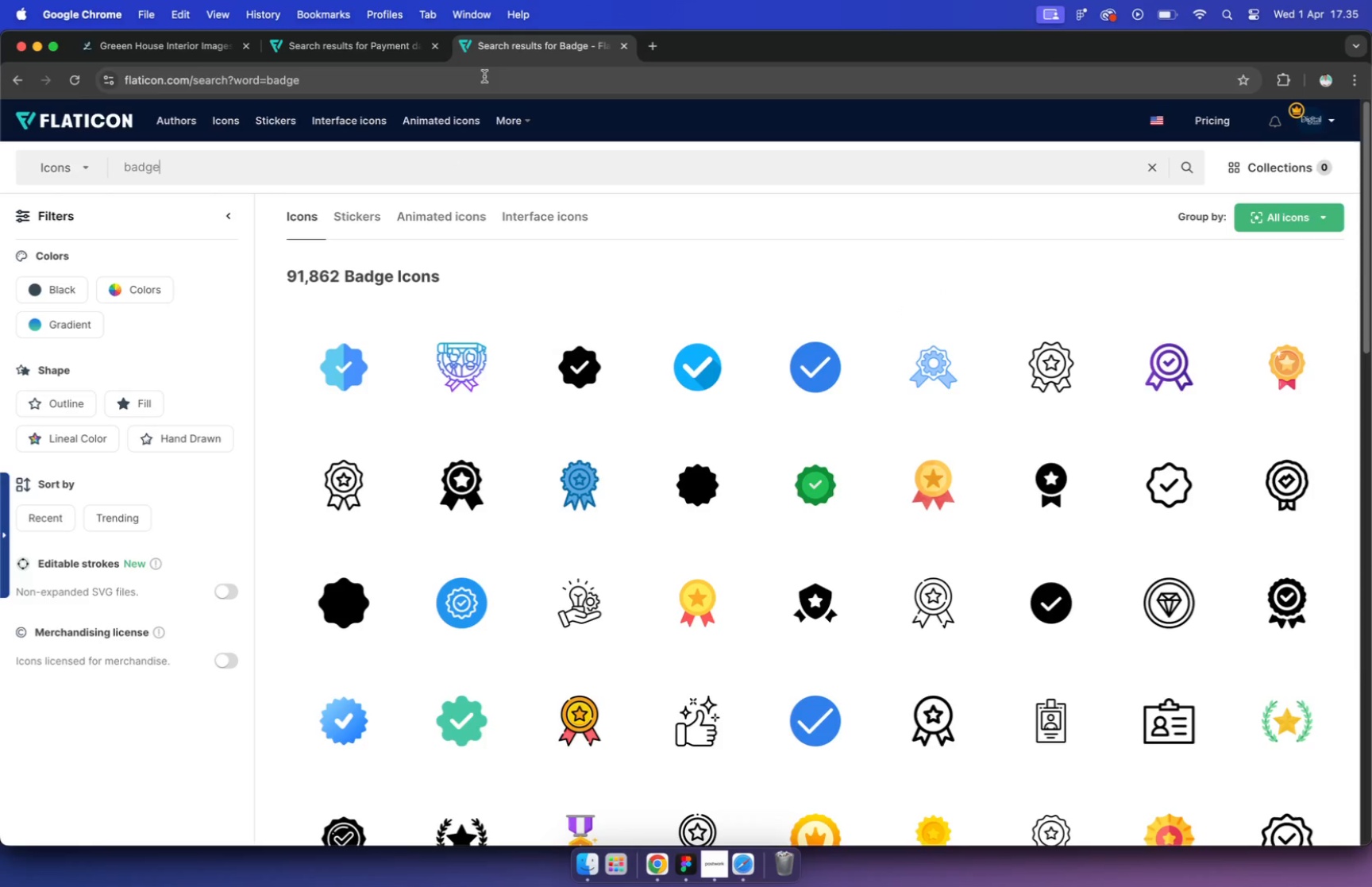 
key(Enter)
 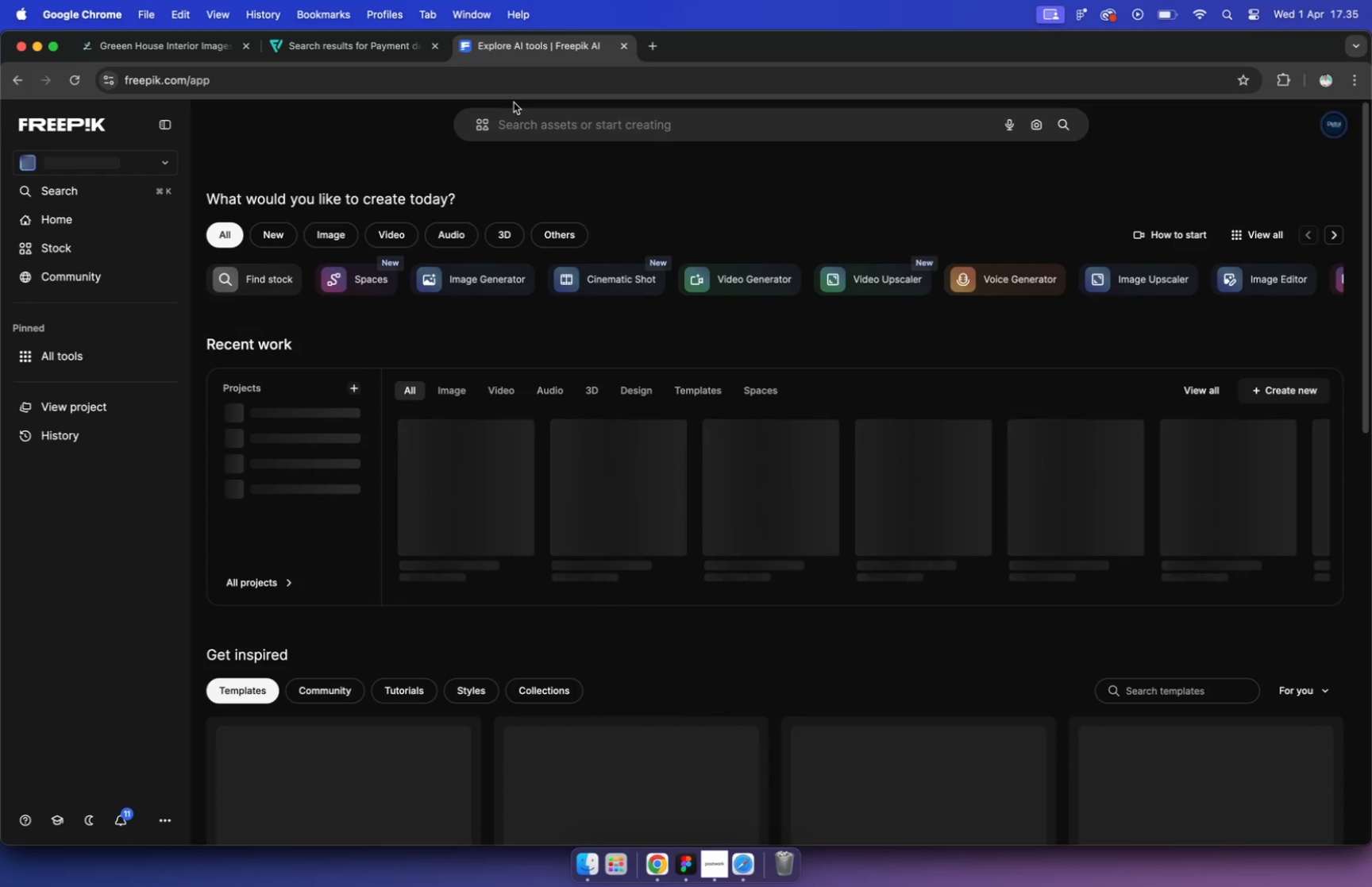 
wait(5.4)
 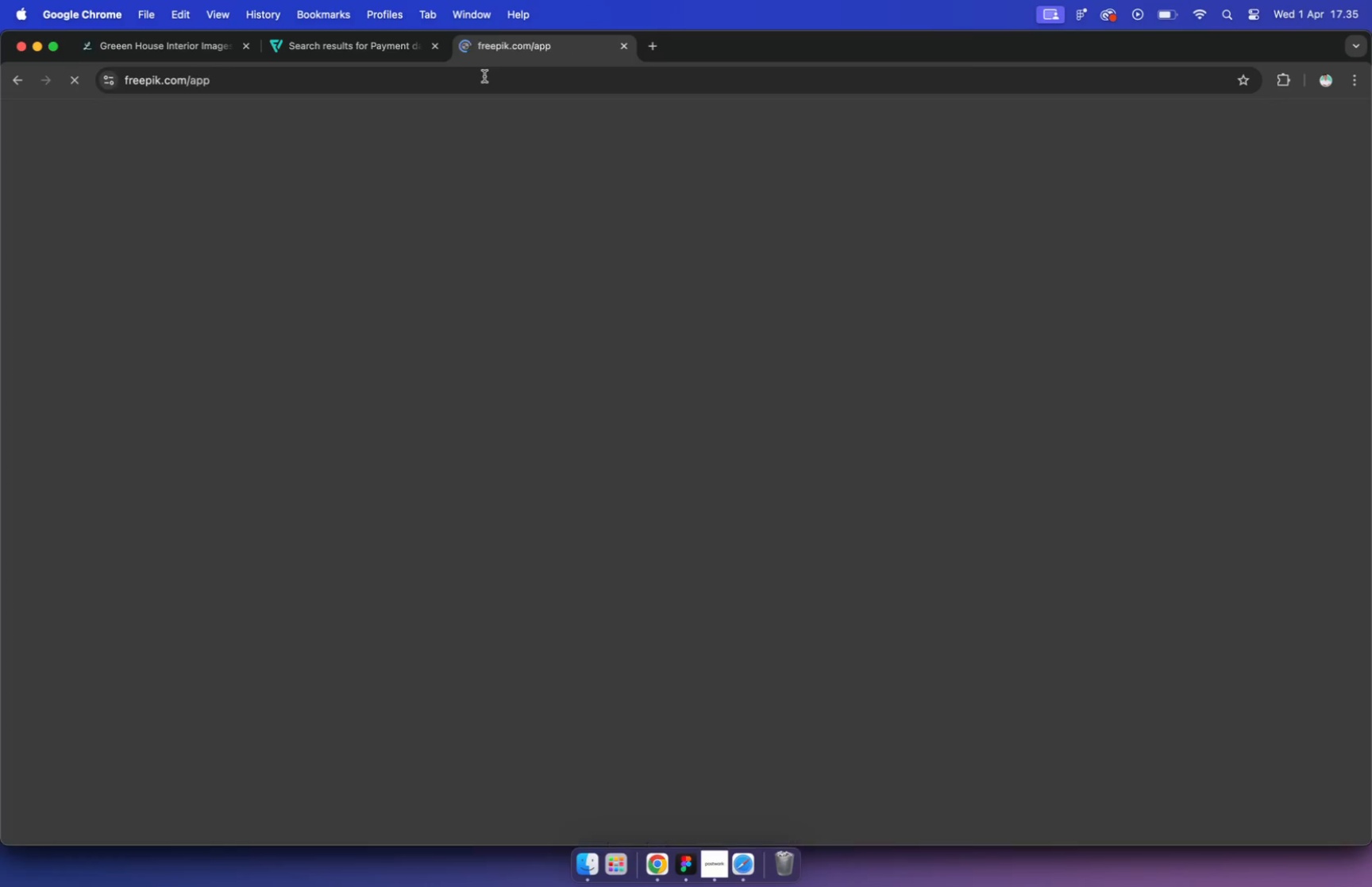 
type(green house interior)
 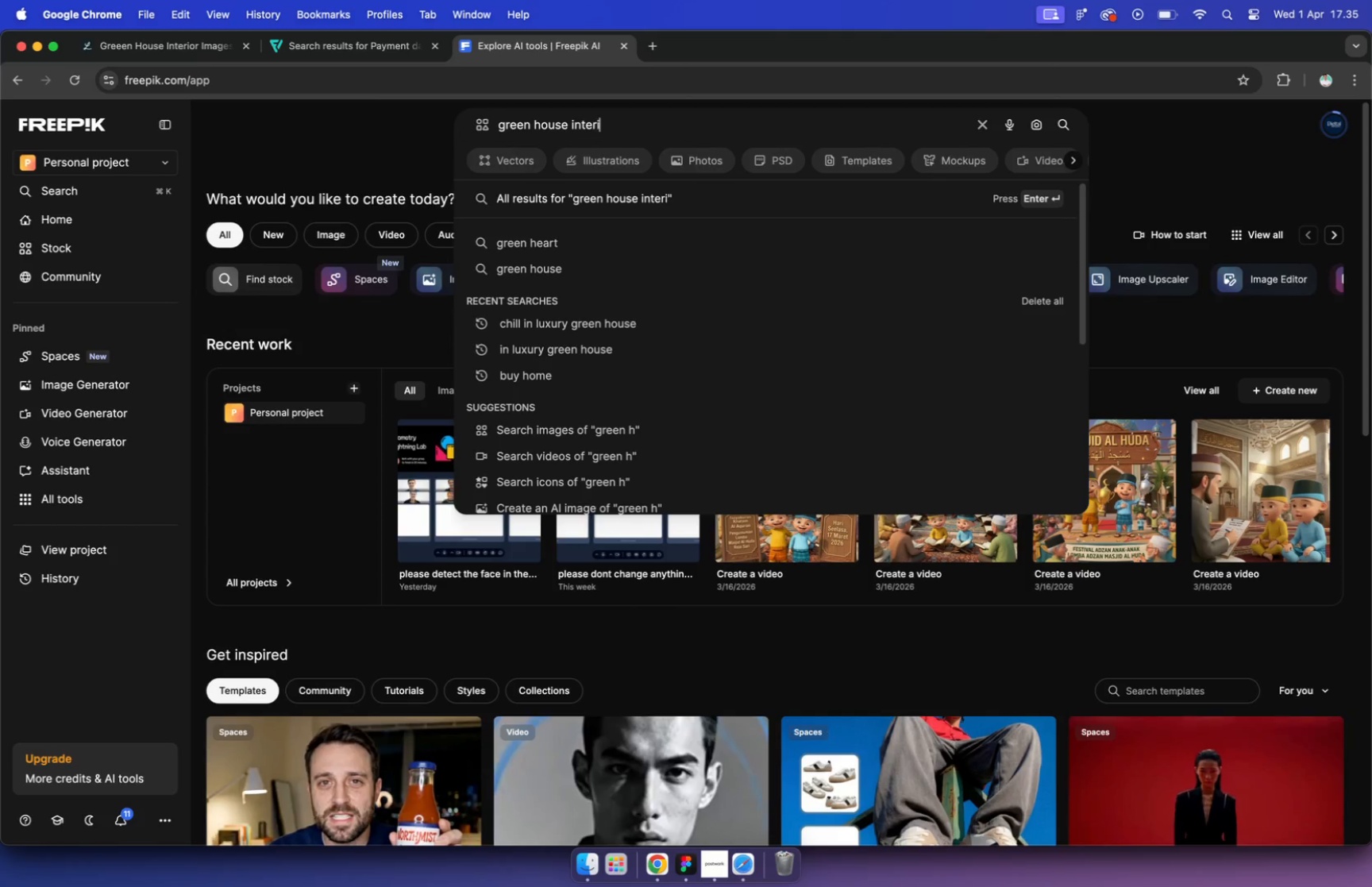 
key(Enter)
 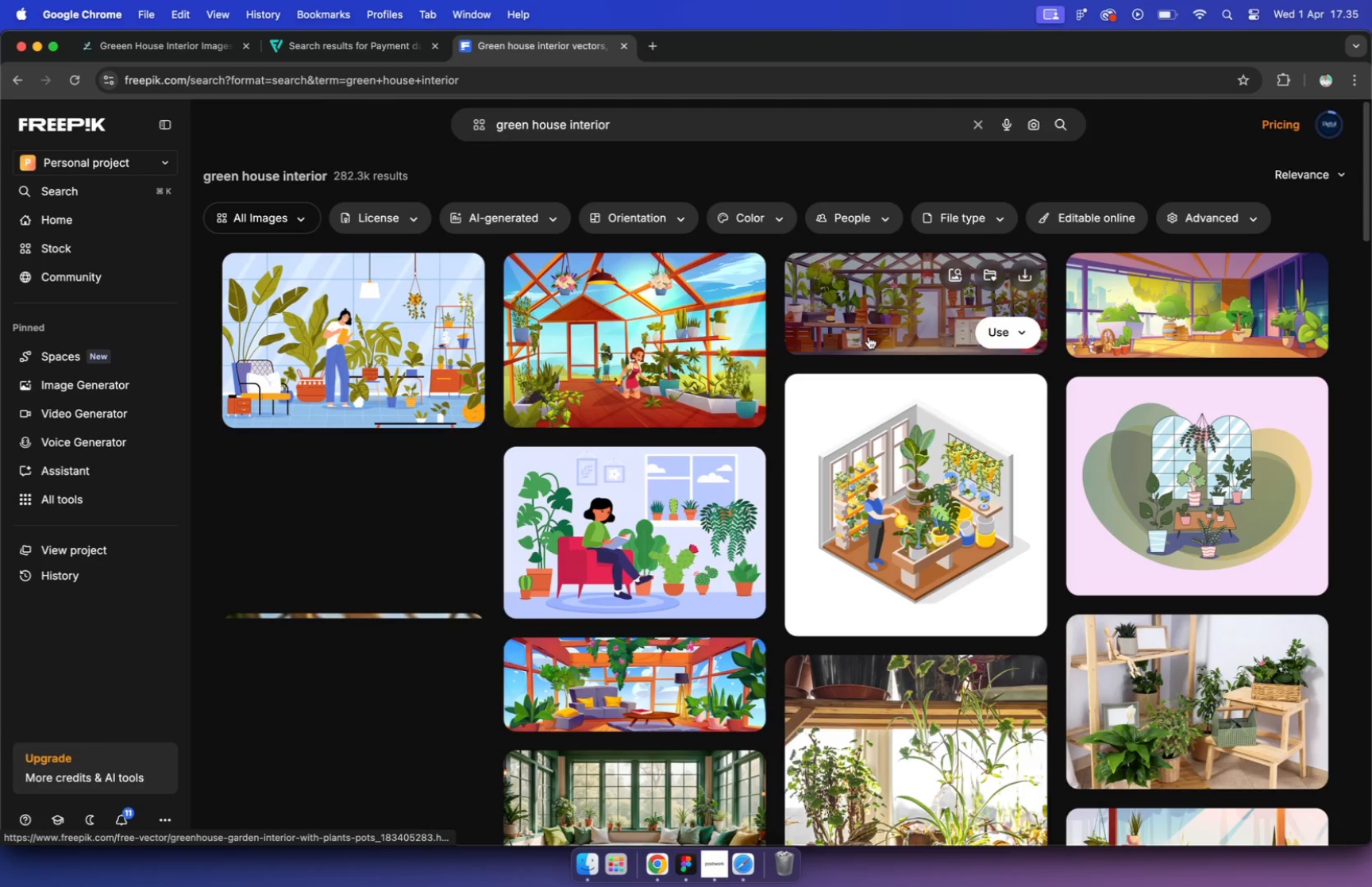 
wait(9.62)
 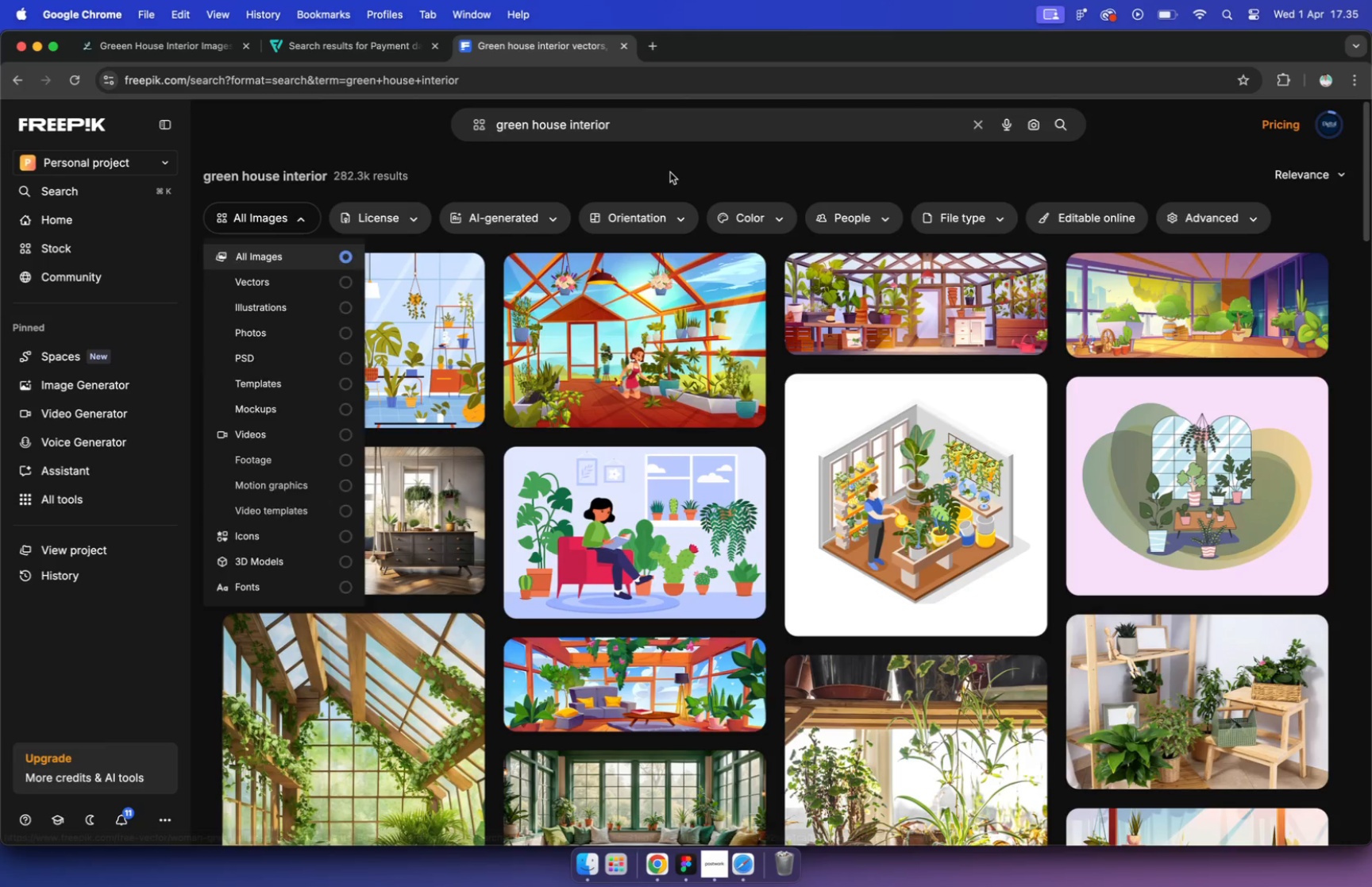 
left_click([670, 172])
 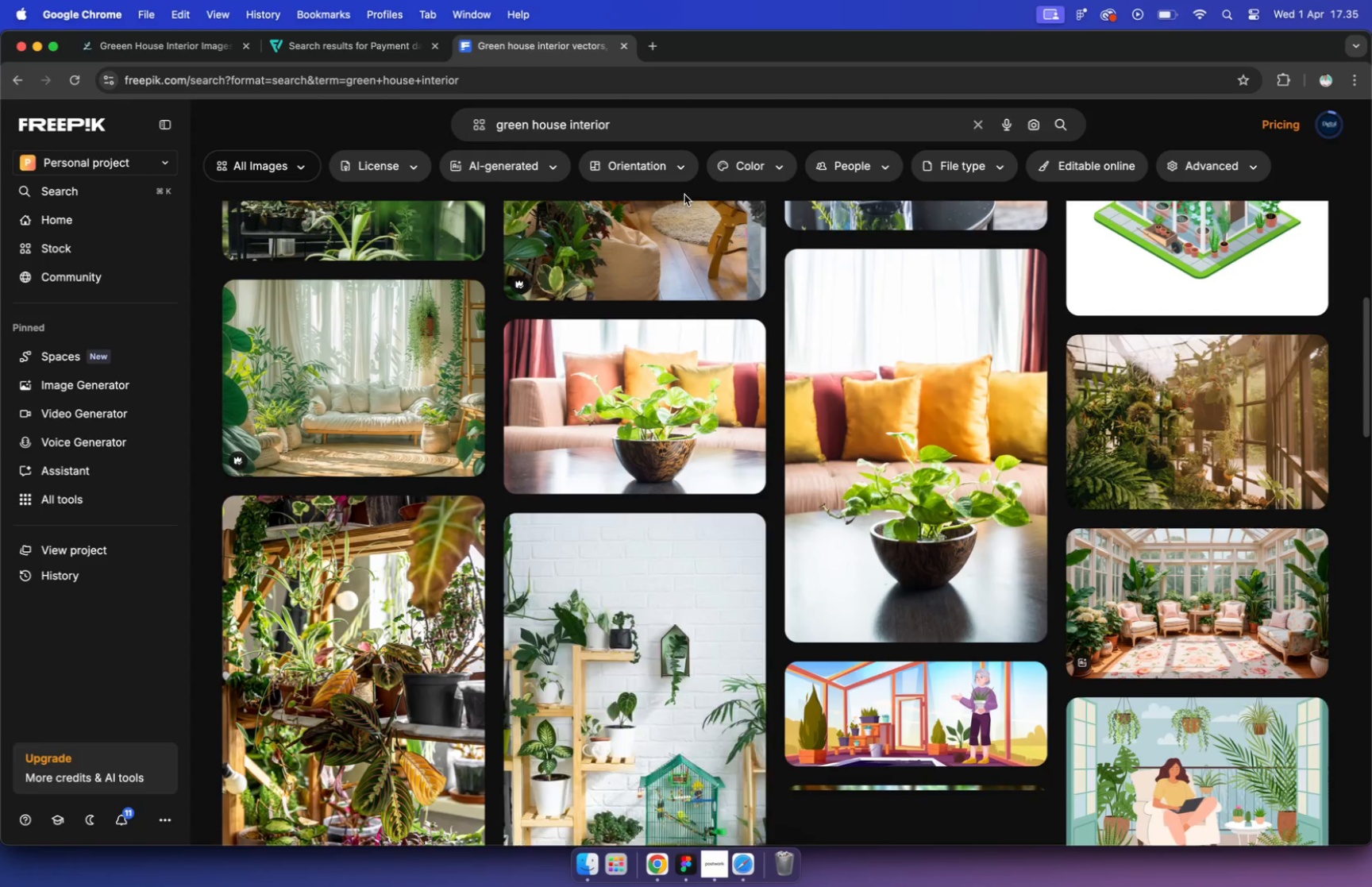 
scroll: coordinate [684, 195], scroll_direction: down, amount: 94.0
 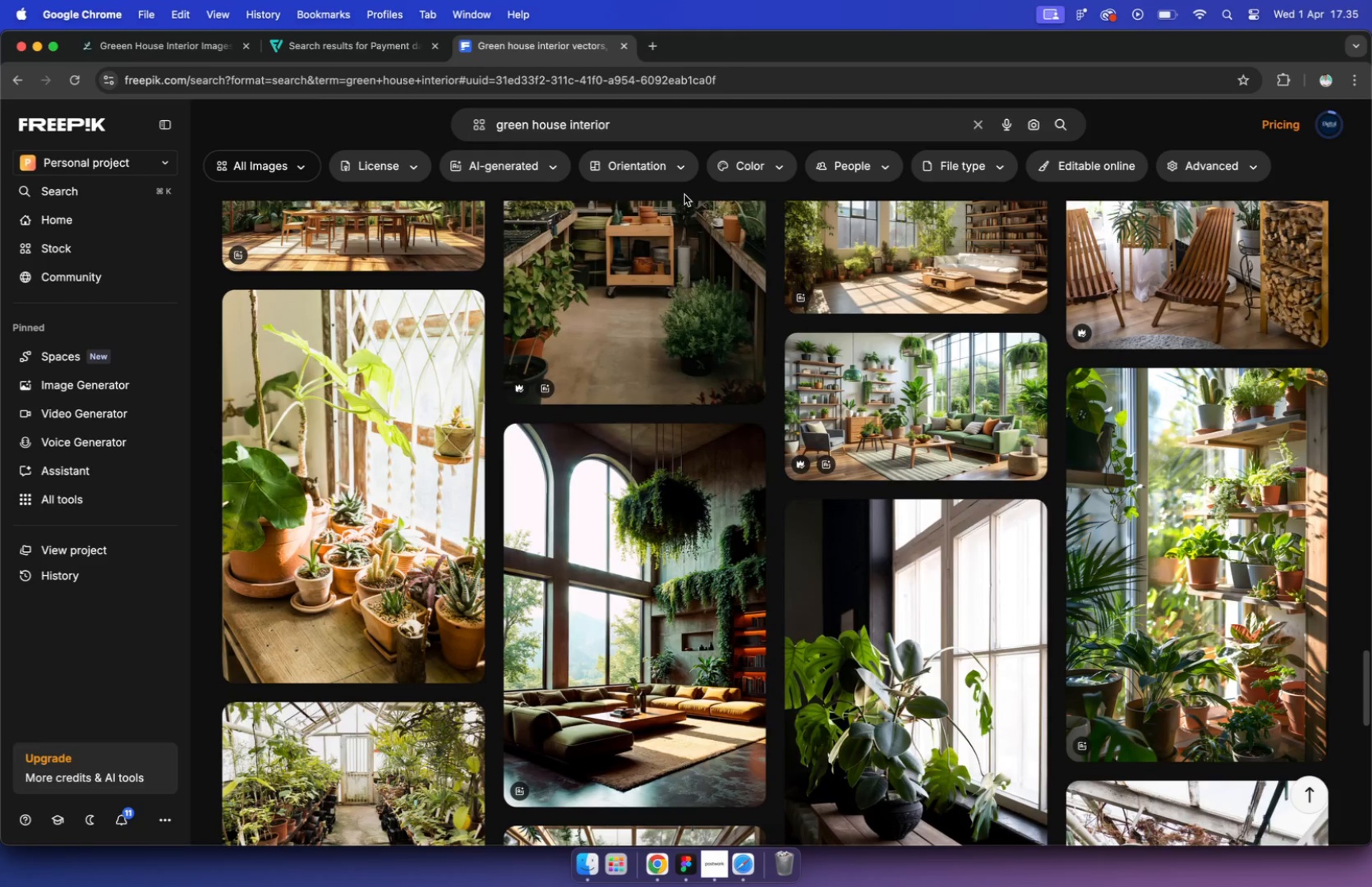 
scroll: coordinate [684, 195], scroll_direction: down, amount: 88.0
 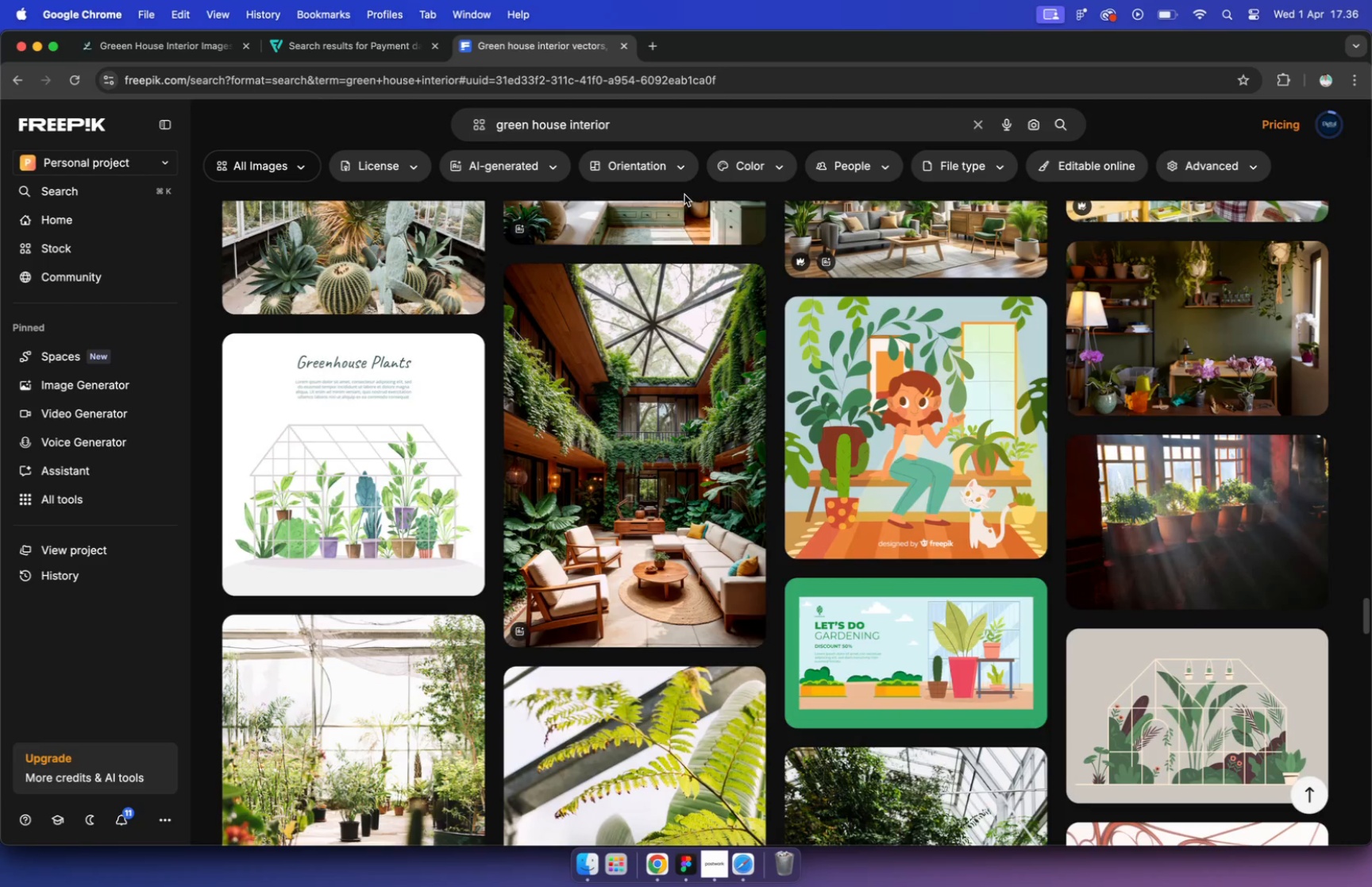 
left_click([660, 398])
 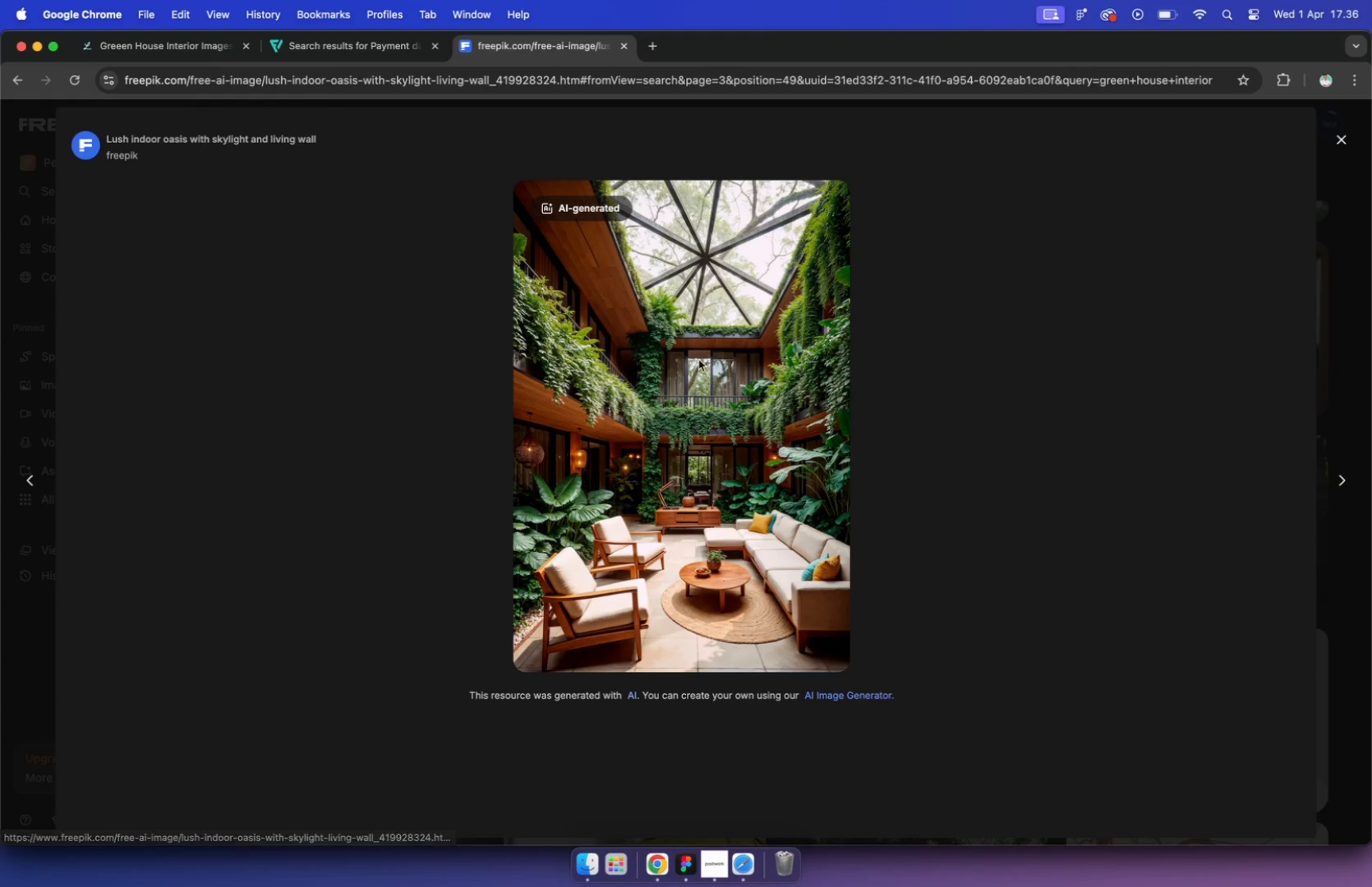 
scroll: coordinate [907, 393], scroll_direction: down, amount: 42.0
 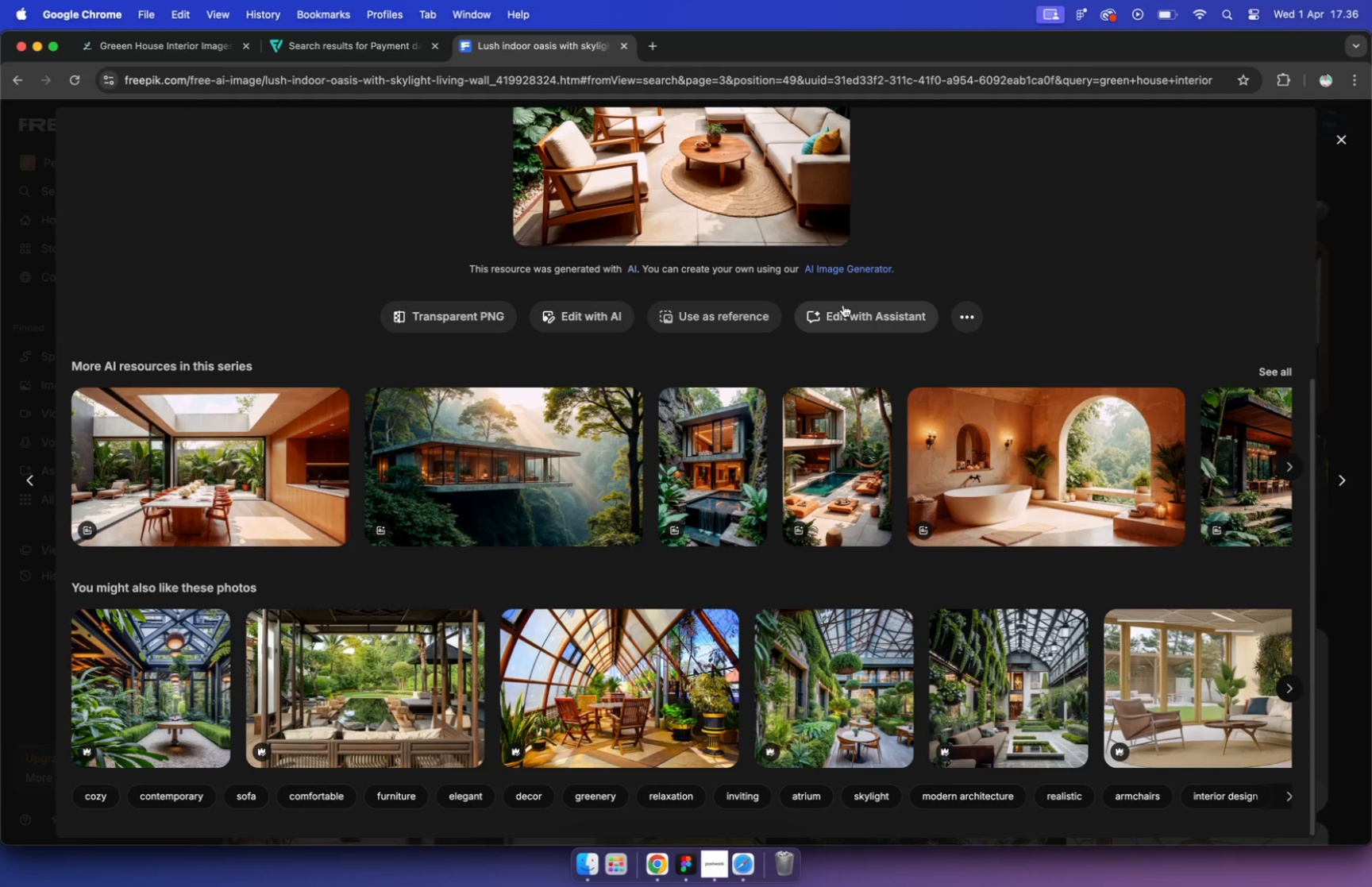 
scroll: coordinate [607, 376], scroll_direction: up, amount: 2.0
 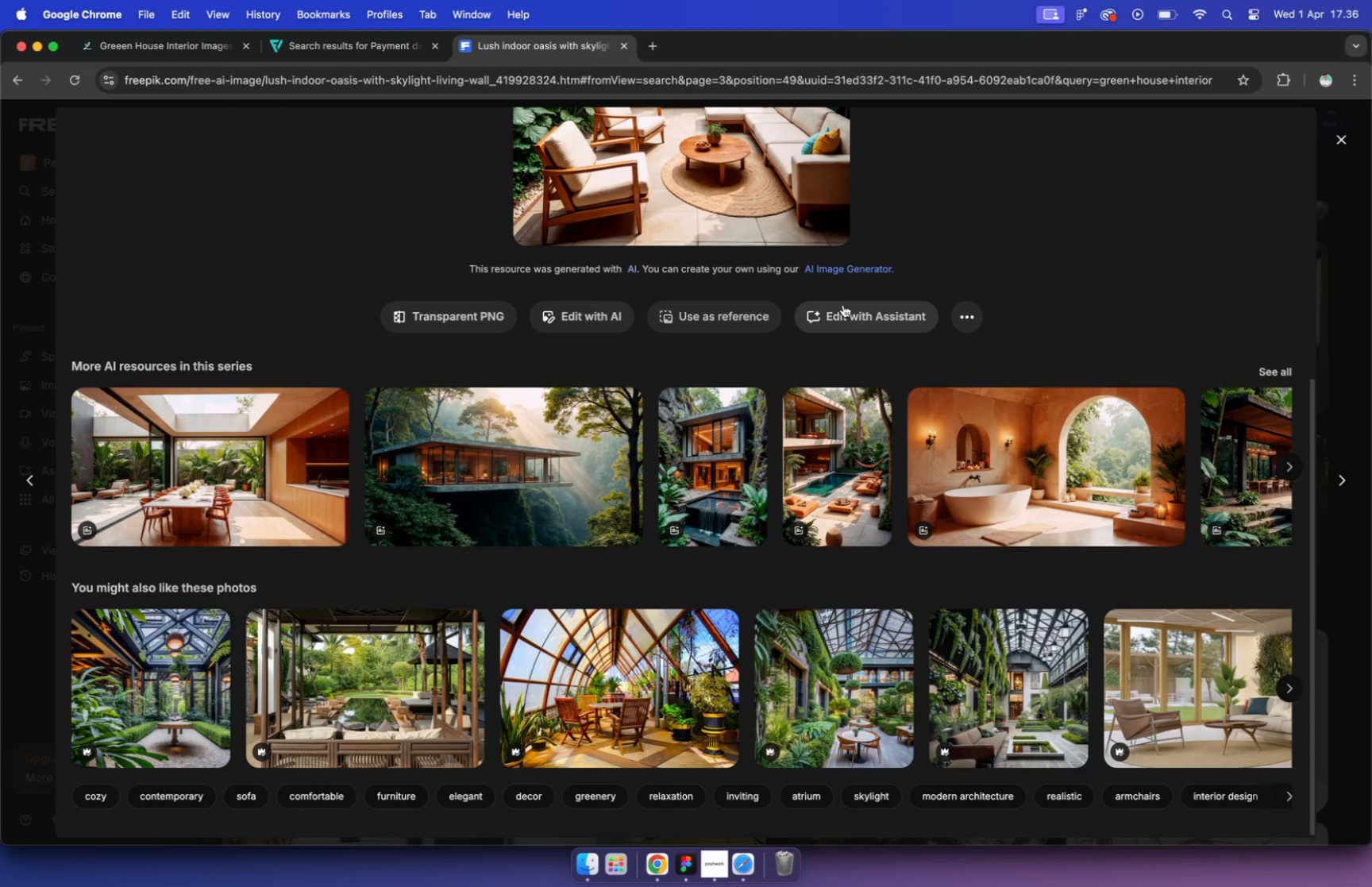 
scroll: coordinate [612, 372], scroll_direction: down, amount: 15.0
 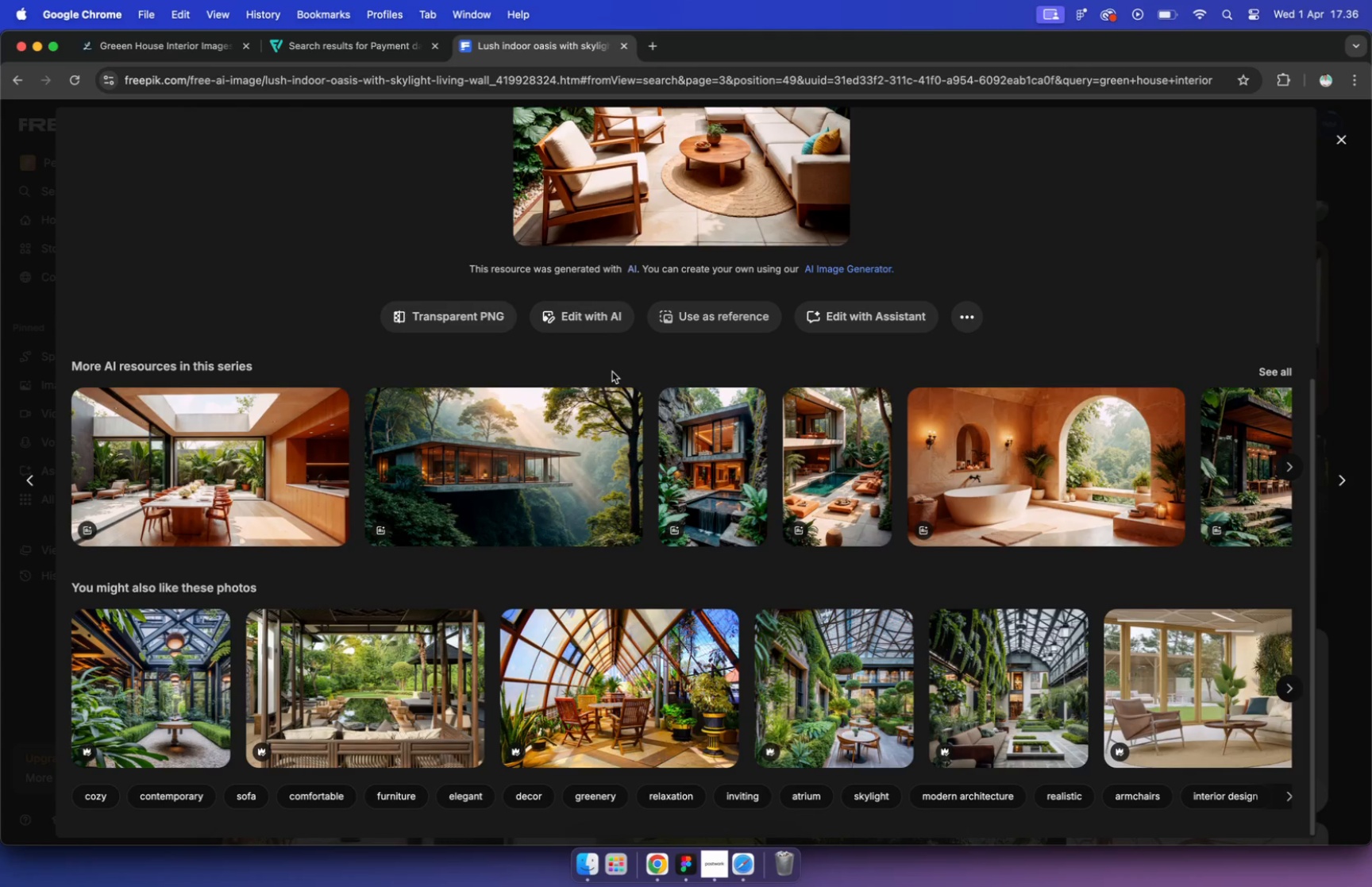 
wait(6.48)
 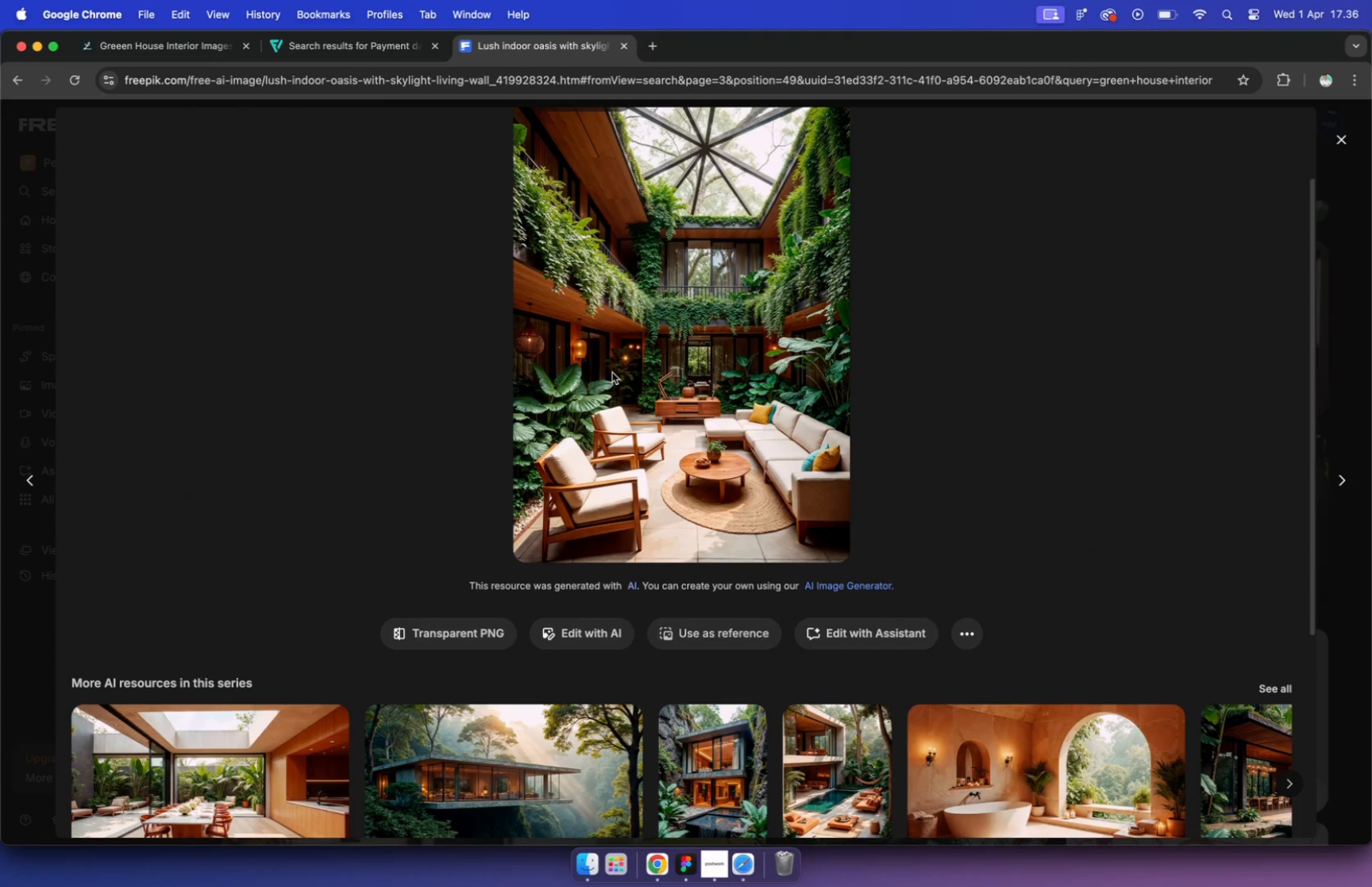 
scroll: coordinate [741, 360], scroll_direction: down, amount: 16.0
 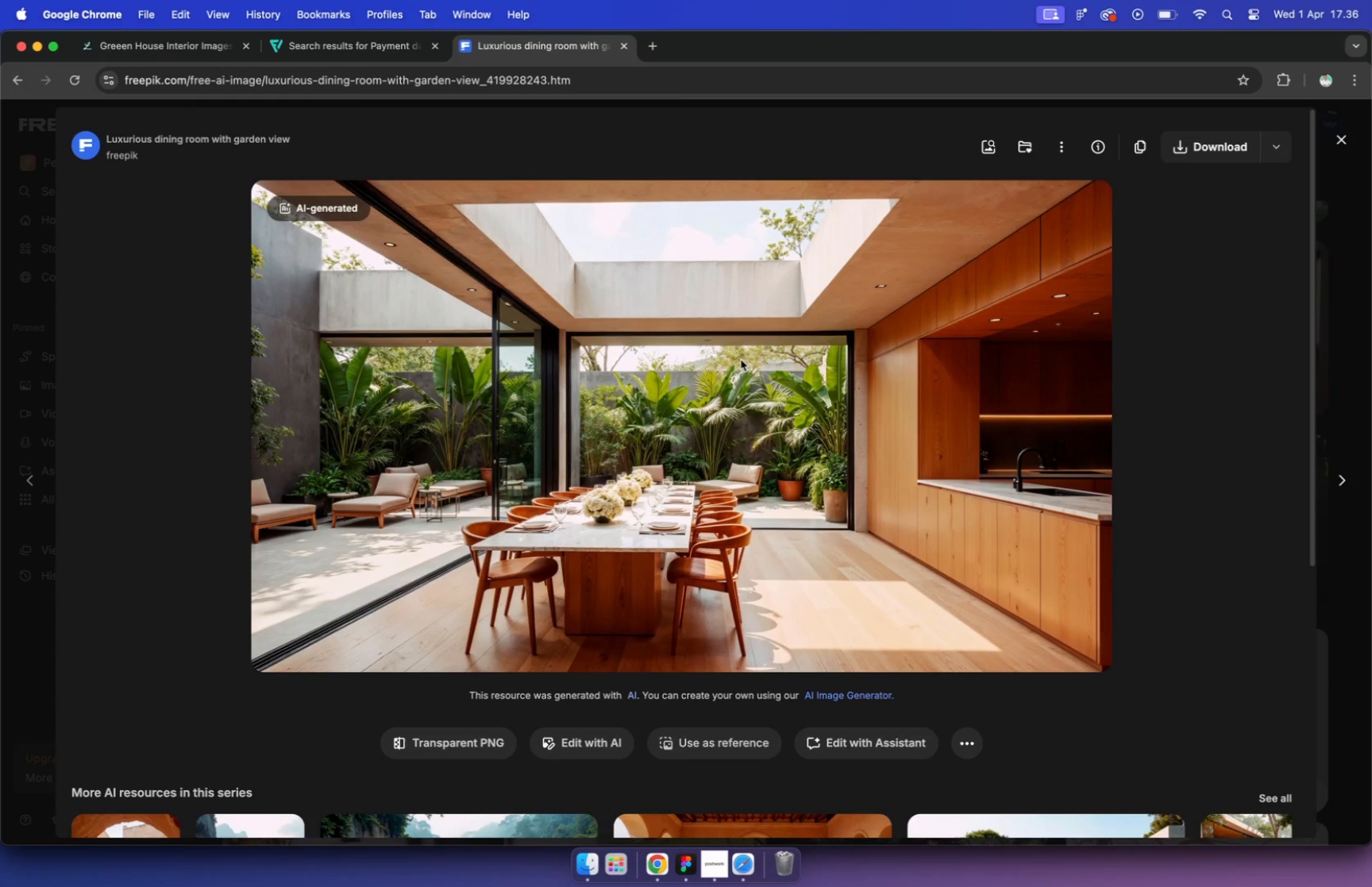 
wait(6.28)
 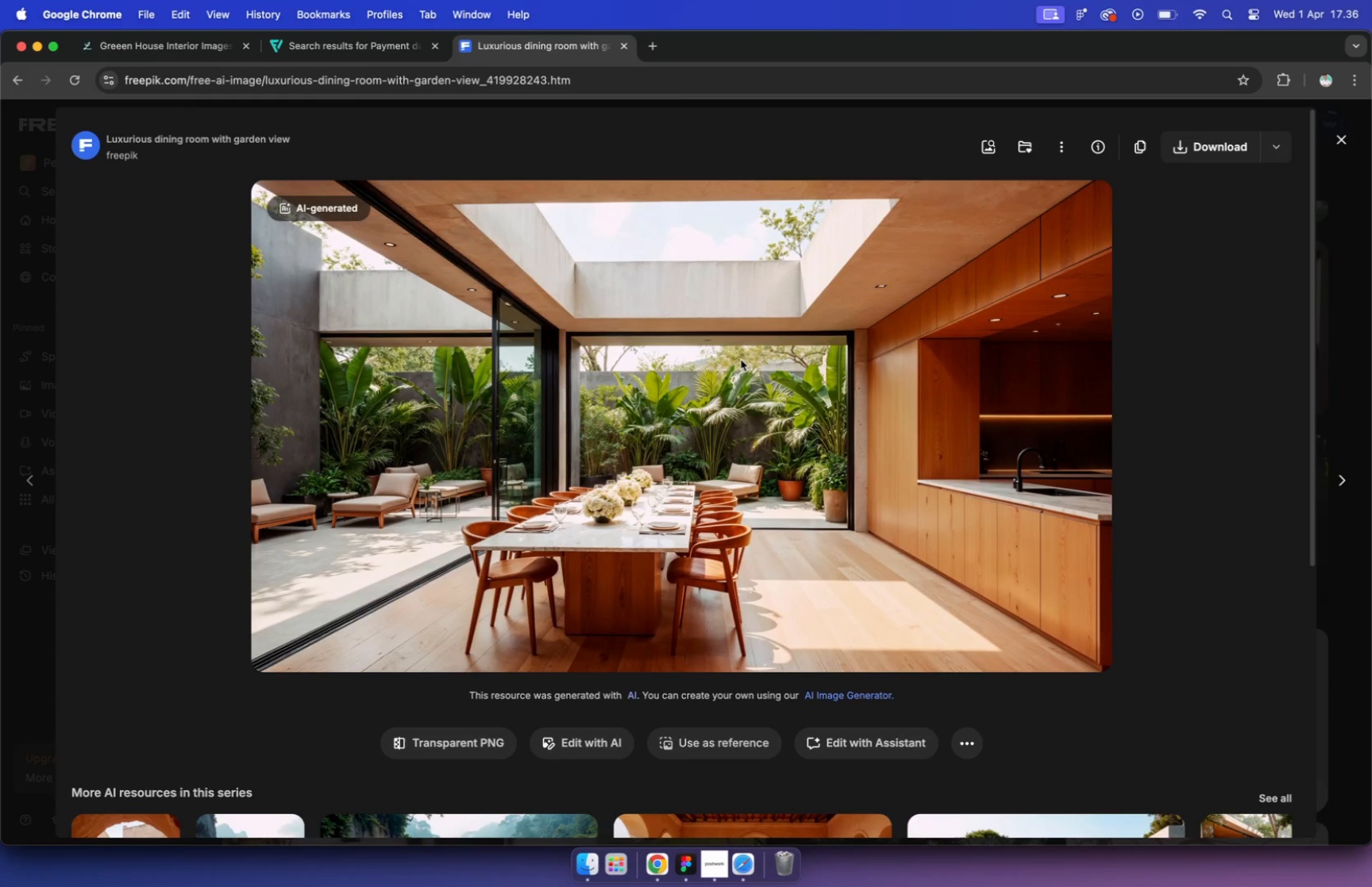 
left_click([675, 459])
 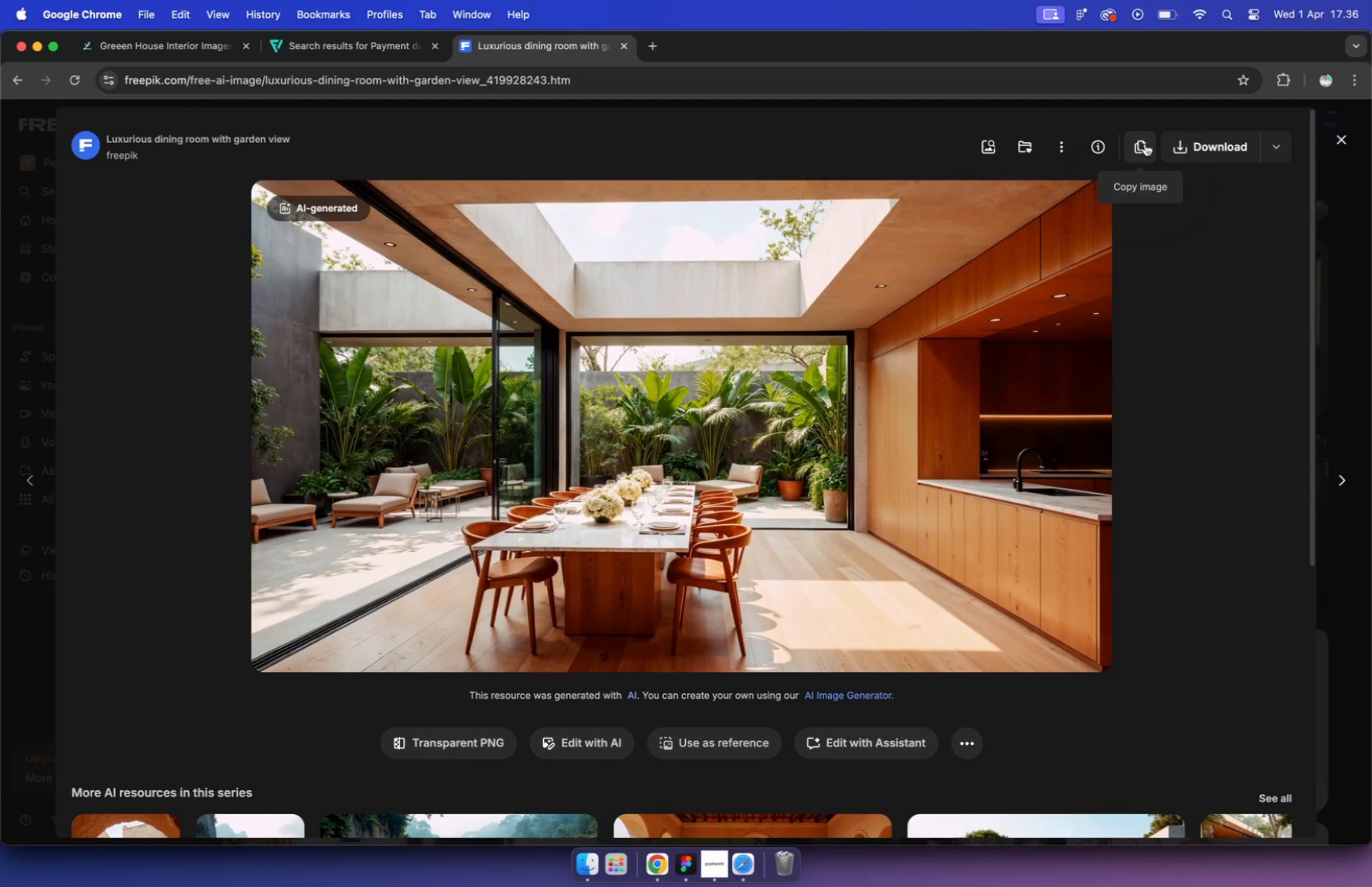 
left_click([1143, 144])
 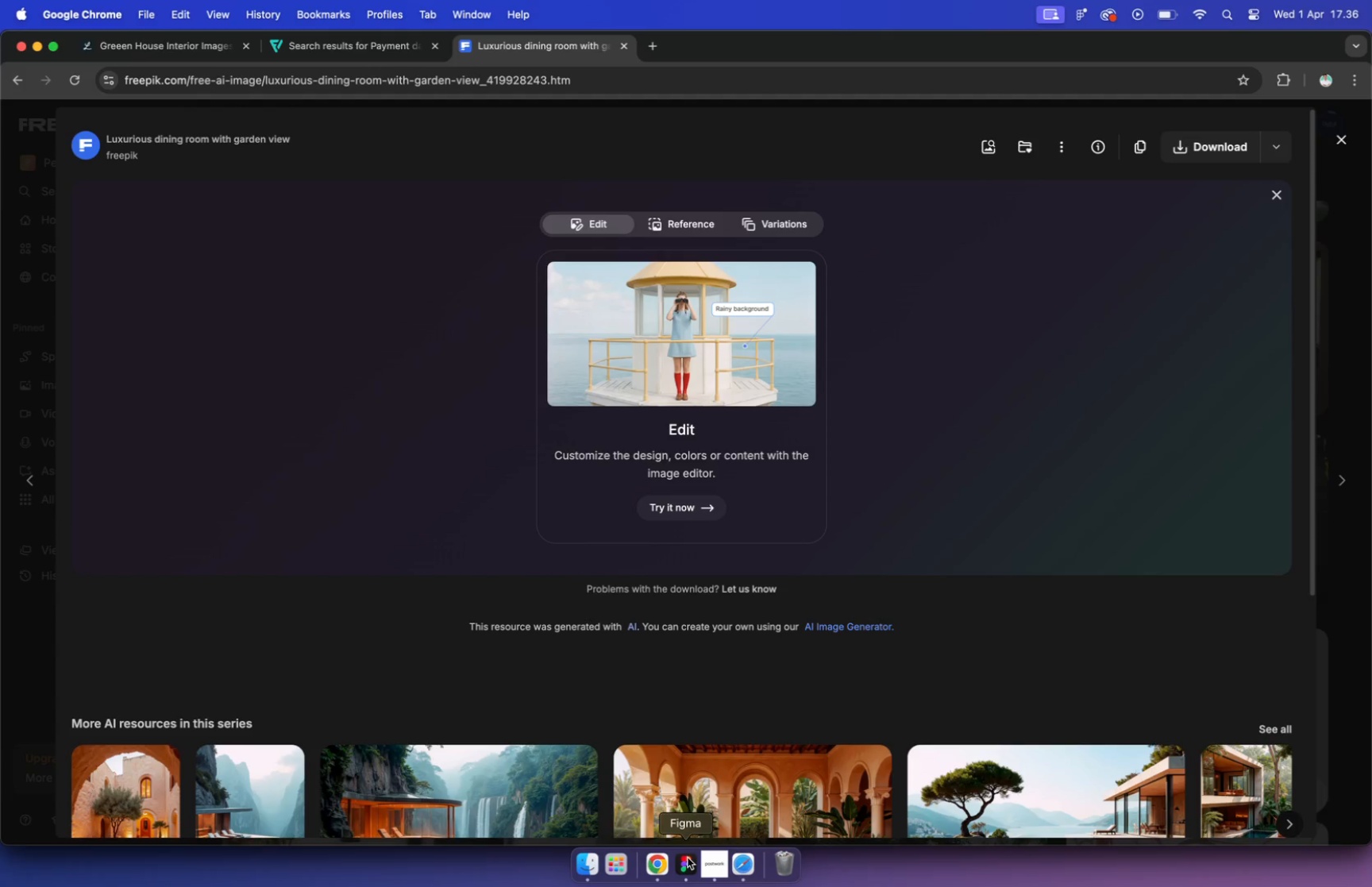 
wait(5.8)
 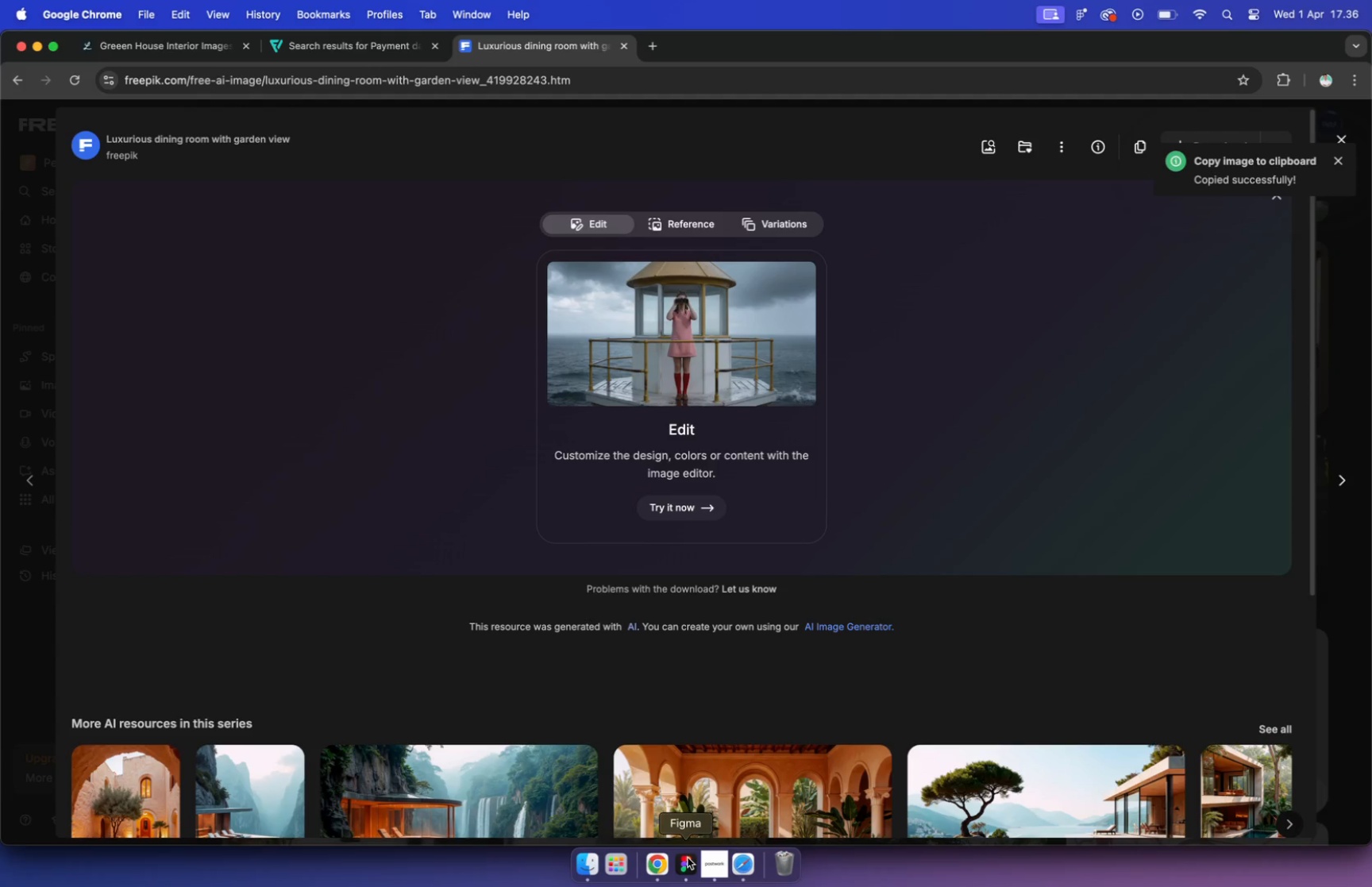 
left_click([688, 858])
 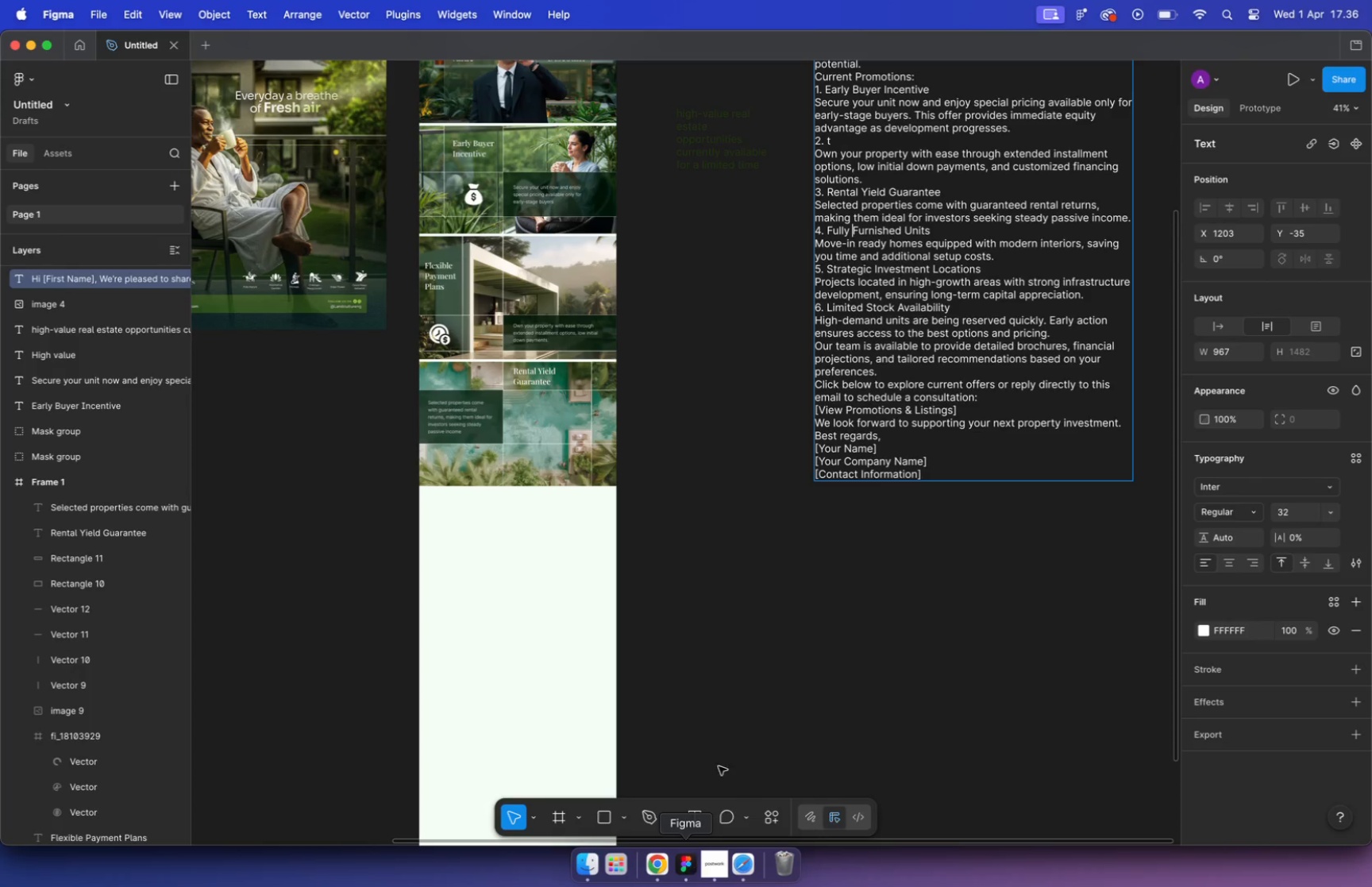 
left_click([743, 650])
 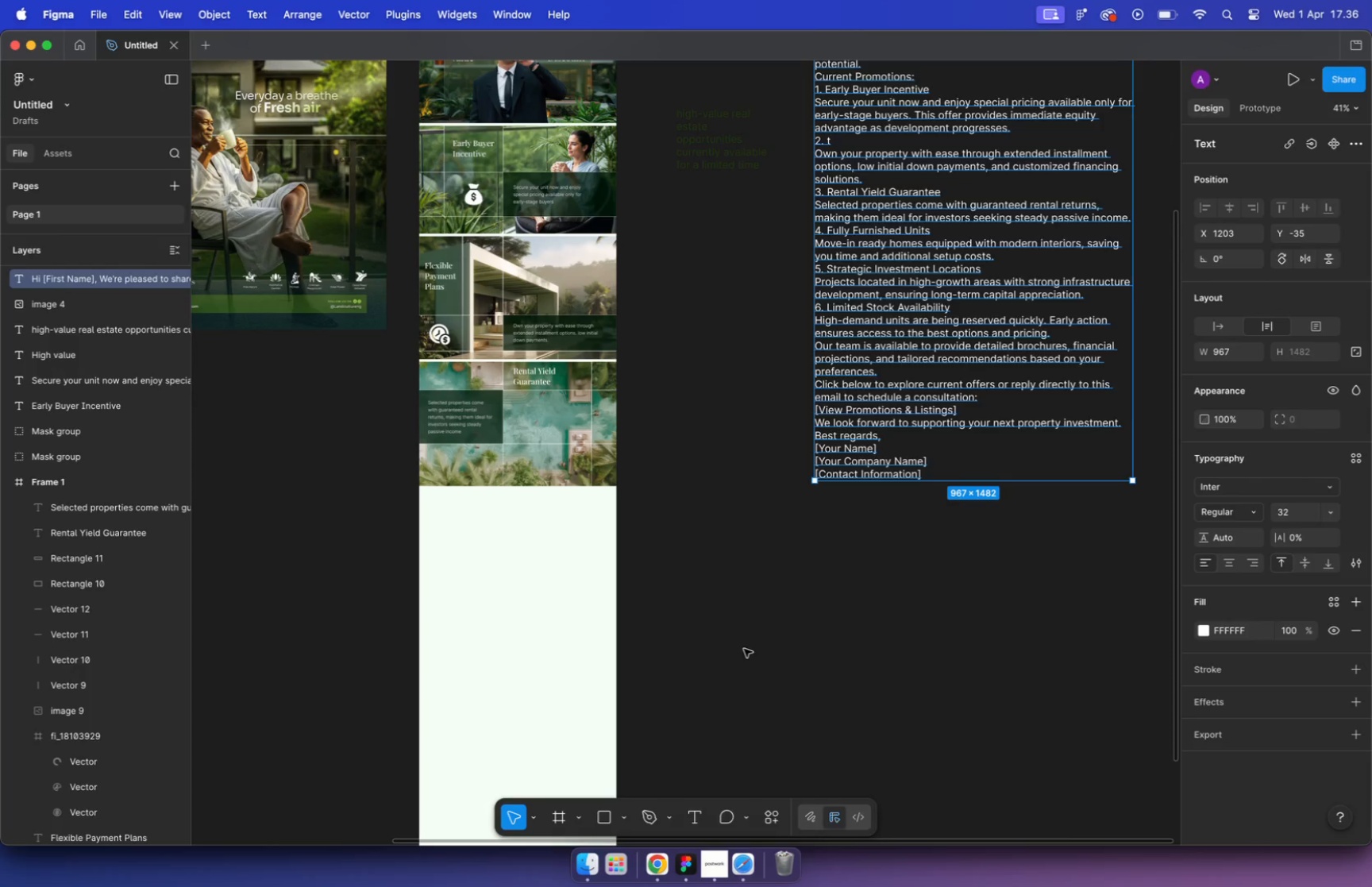 
key(Meta+V)
 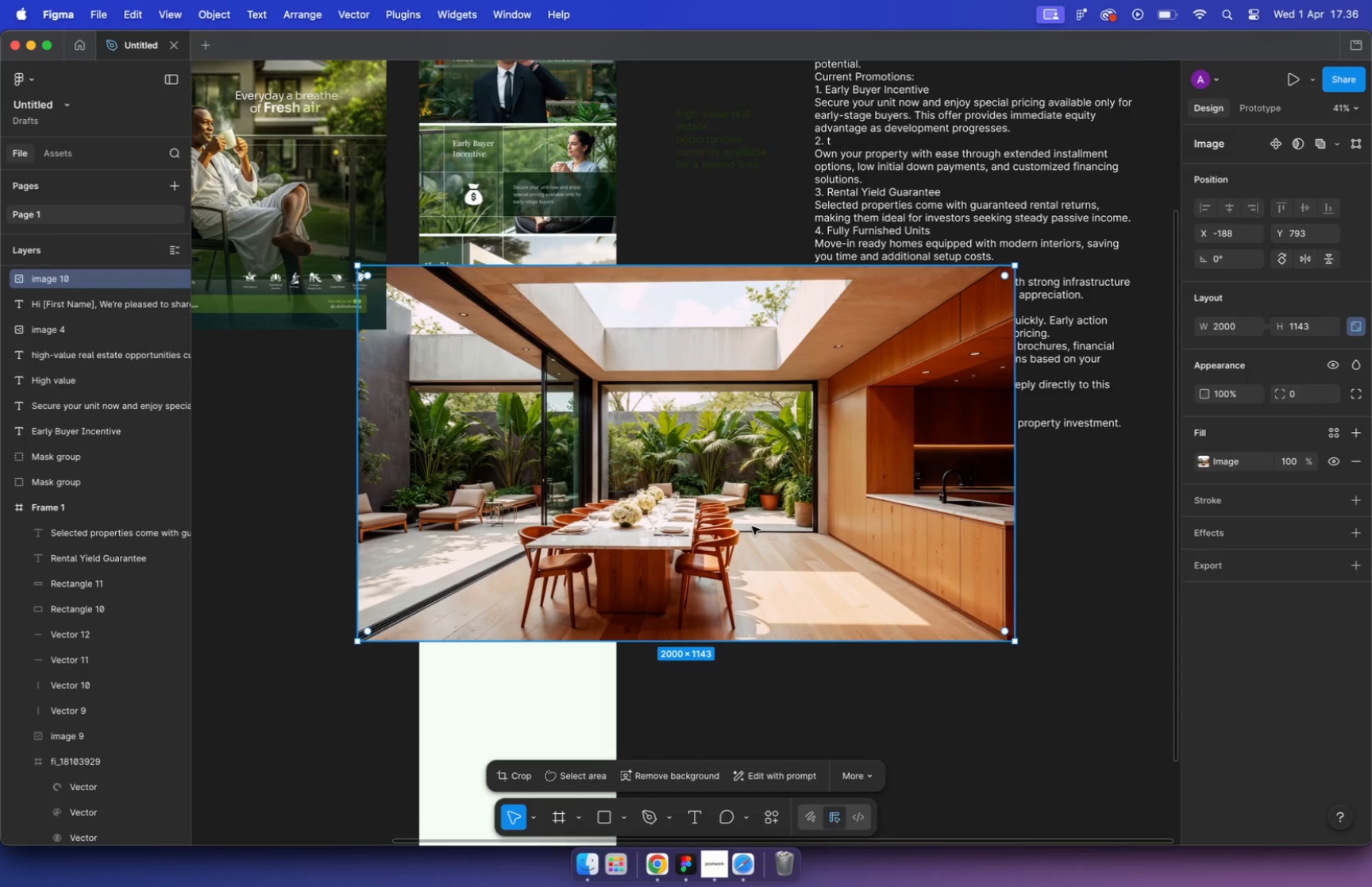 
wait(25.69)
 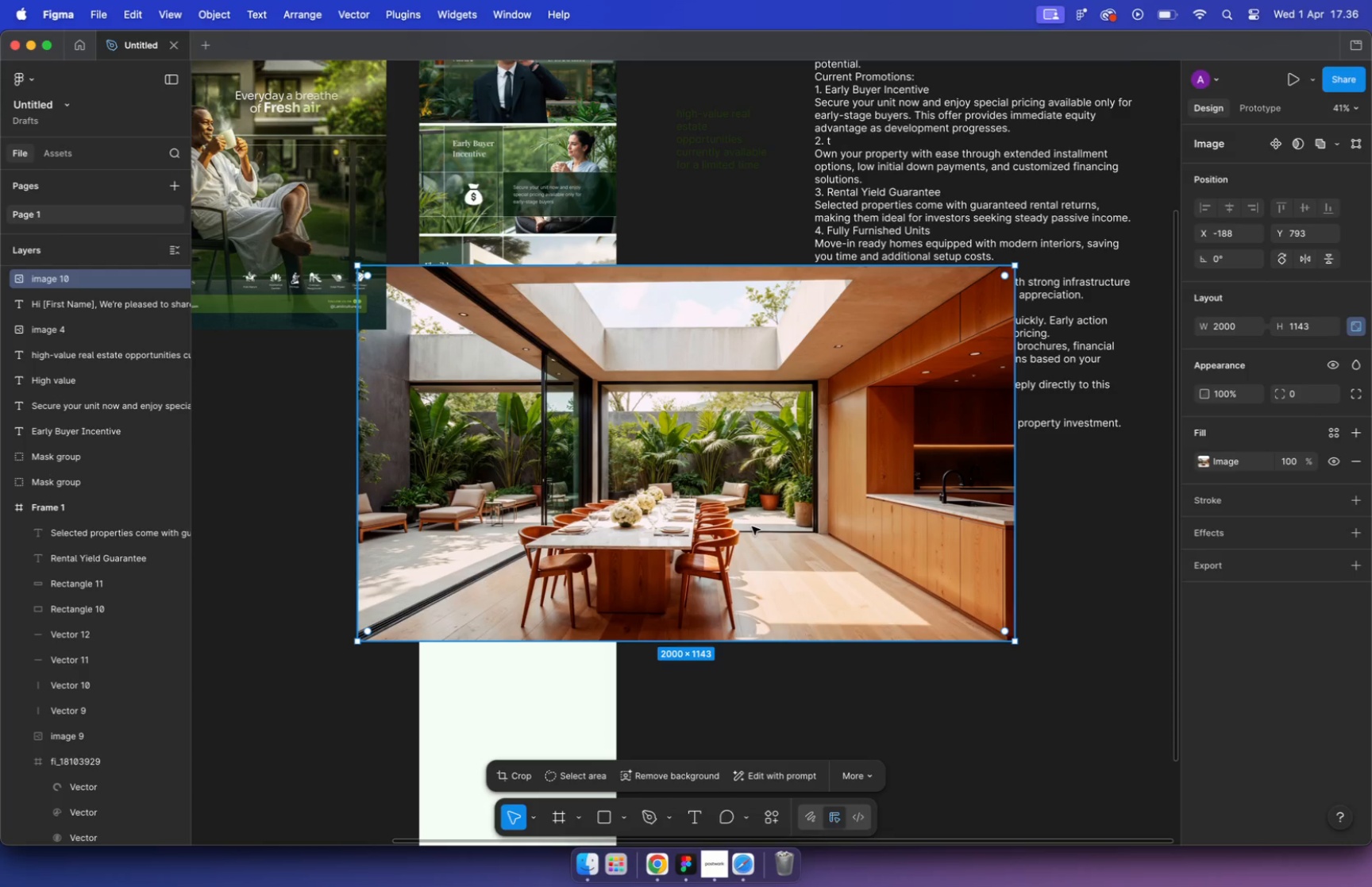 
left_click_drag(start_coordinate=[611, 450], to_coordinate=[673, 678])
 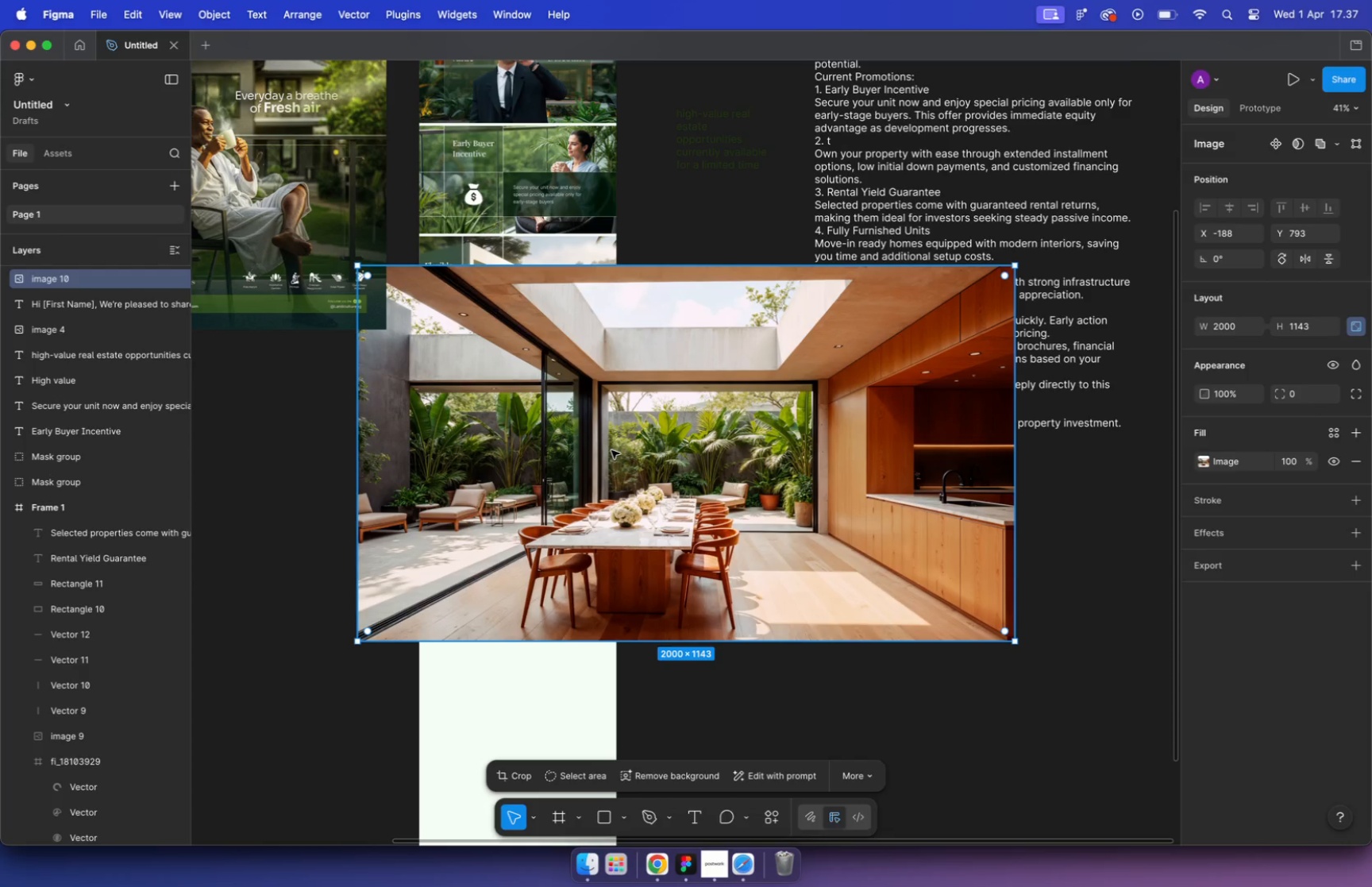 
hold_key(key=CommandLeft, duration=3.56)
scroll: coordinate [688, 425], scroll_direction: down, amount: 10.0
 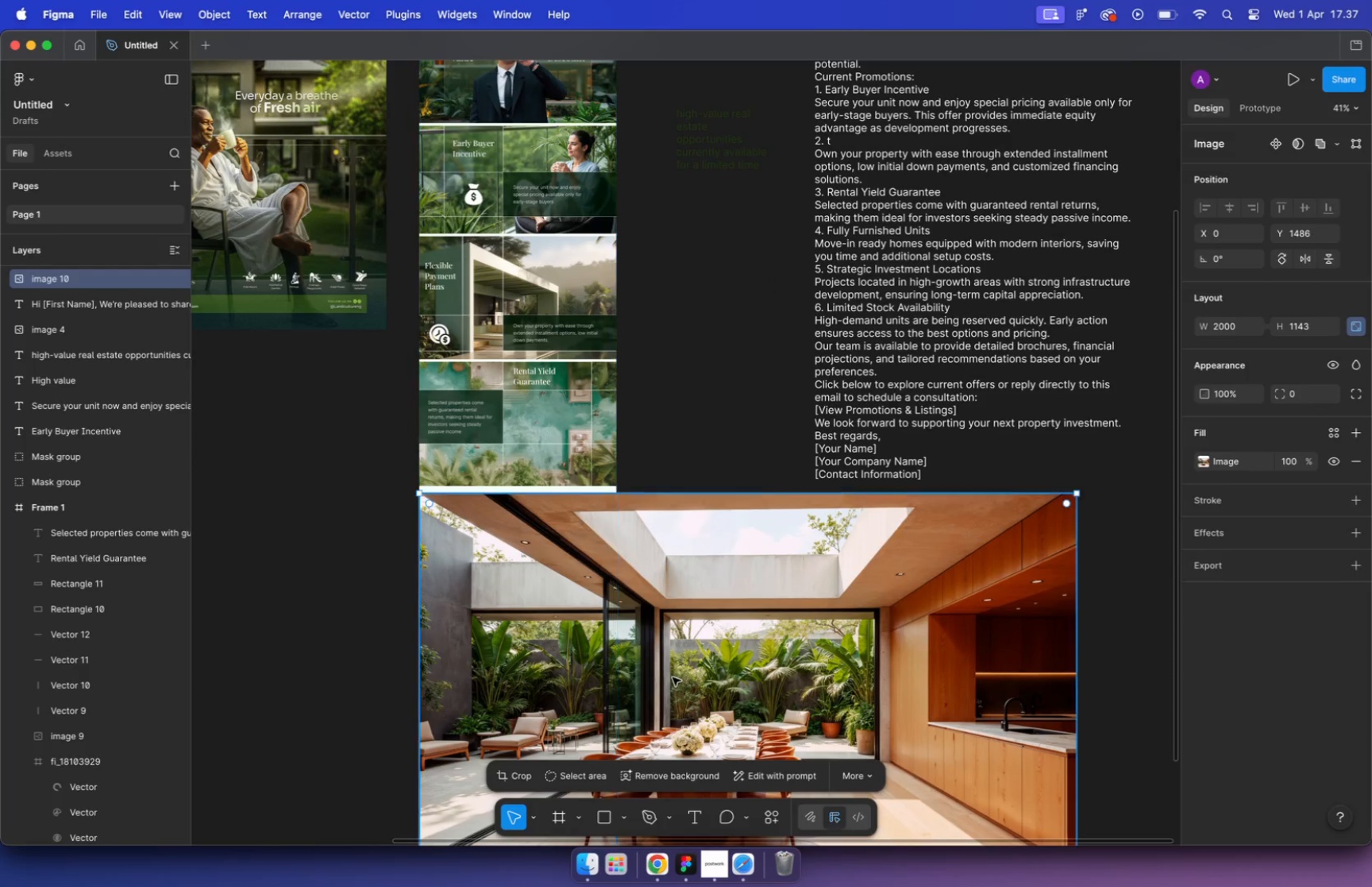 
scroll: coordinate [720, 529], scroll_direction: up, amount: 4.0
 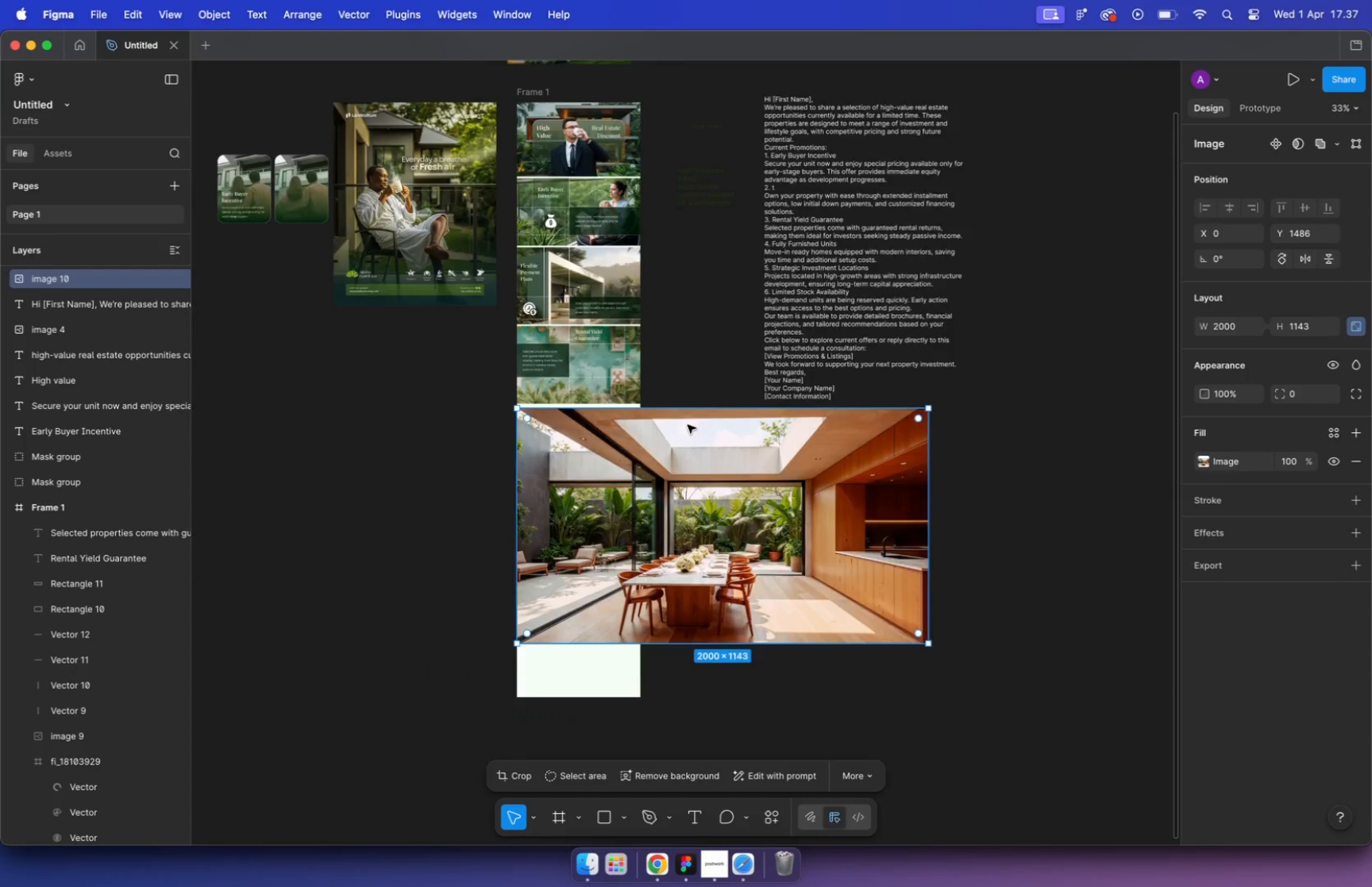 
left_click_drag(start_coordinate=[957, 615], to_coordinate=[521, 420])
 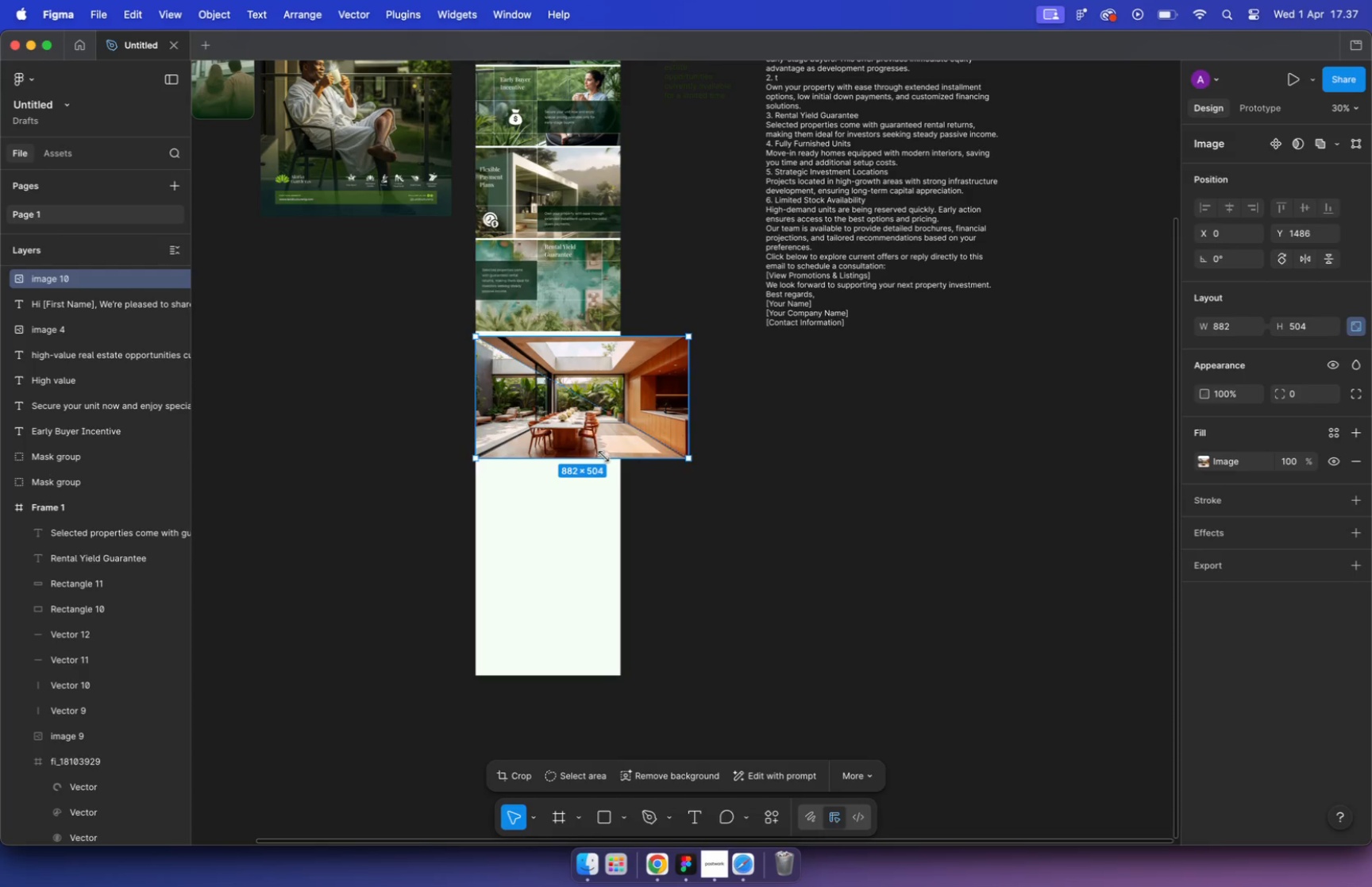 
hold_key(key=ShiftLeft, duration=2.54)
 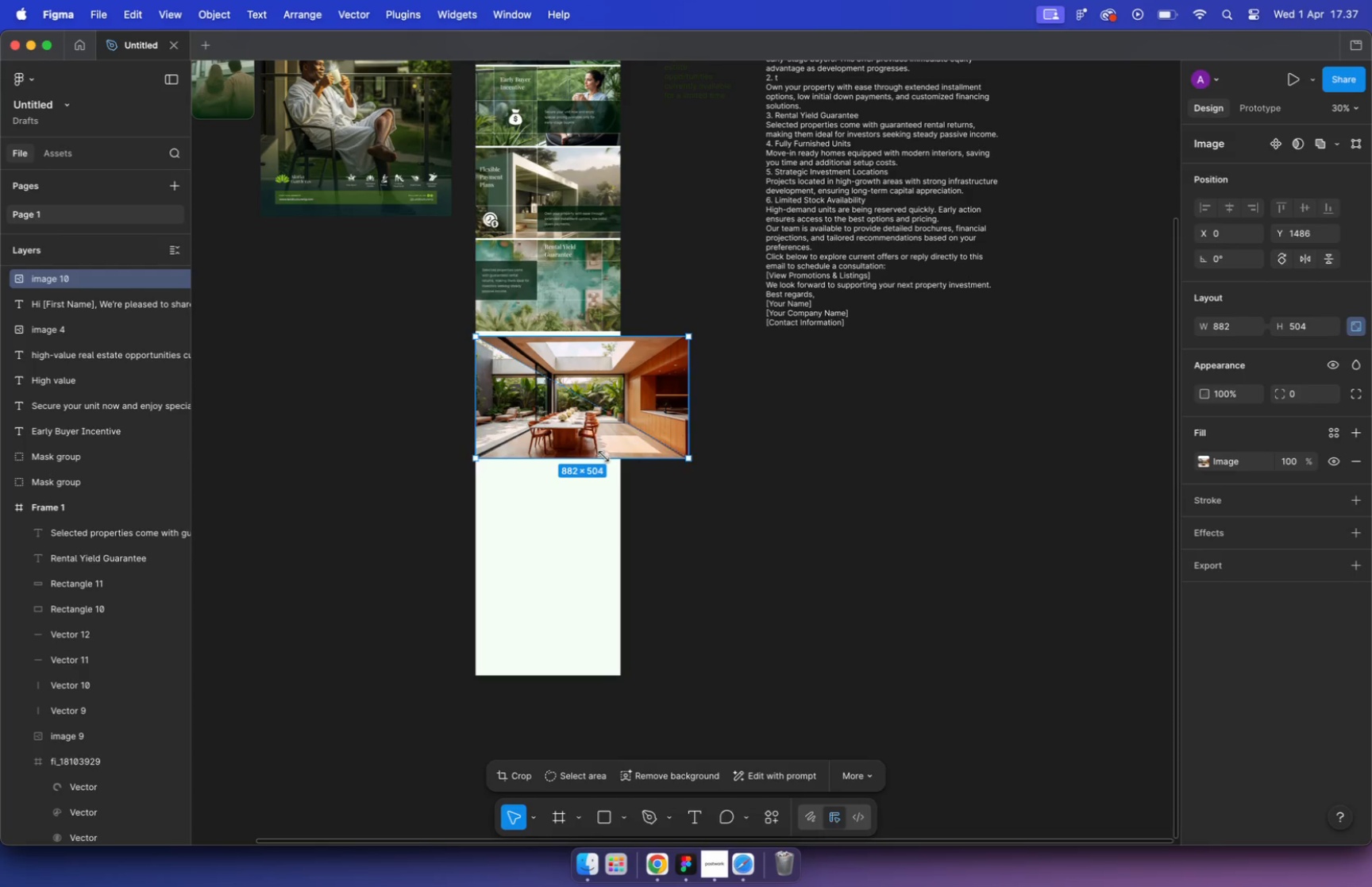 
hold_key(key=CommandLeft, duration=1.08)
scroll: coordinate [587, 406], scroll_direction: up, amount: 29.0
 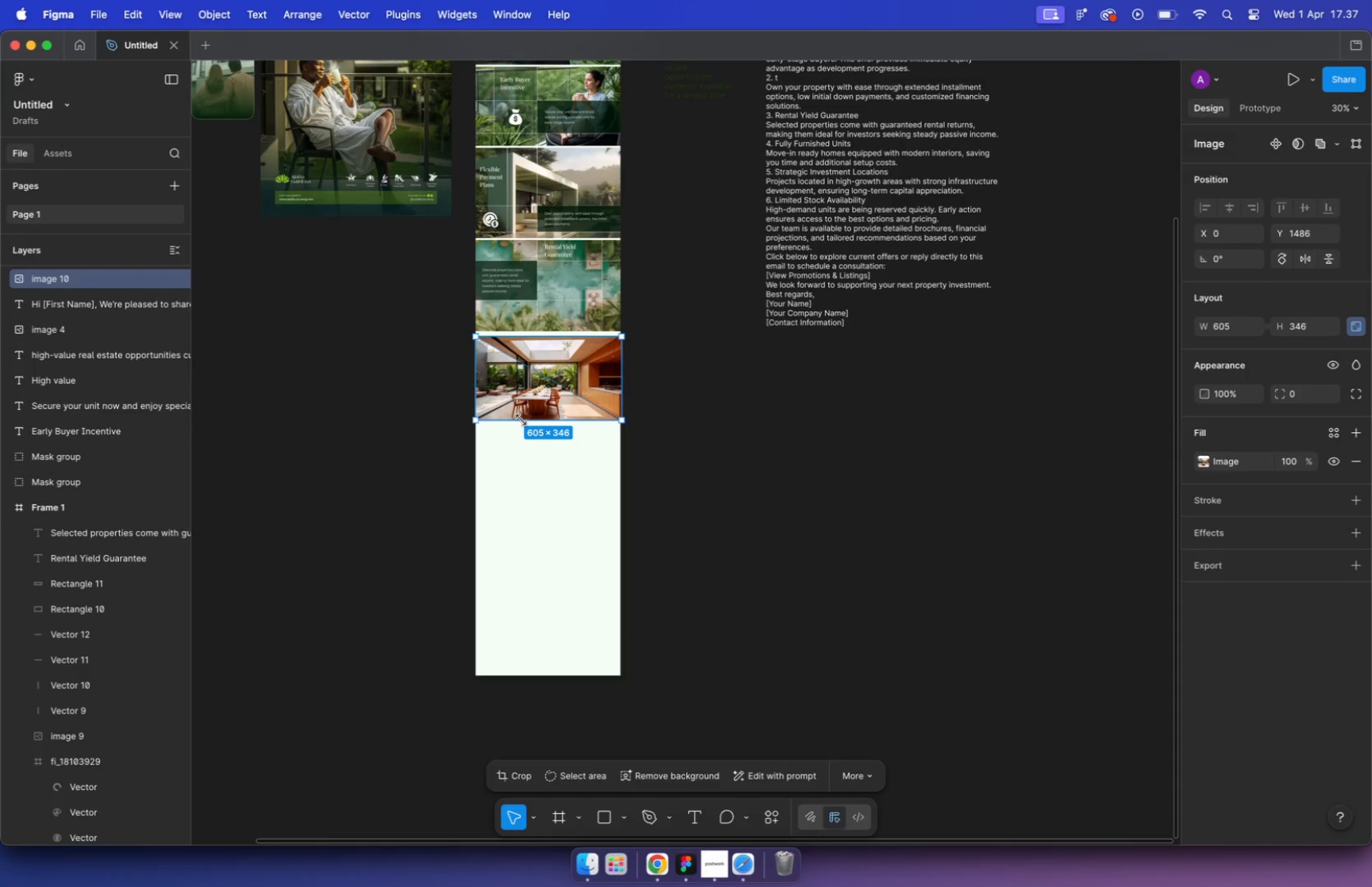 
left_click_drag(start_coordinate=[784, 480], to_coordinate=[774, 476])
 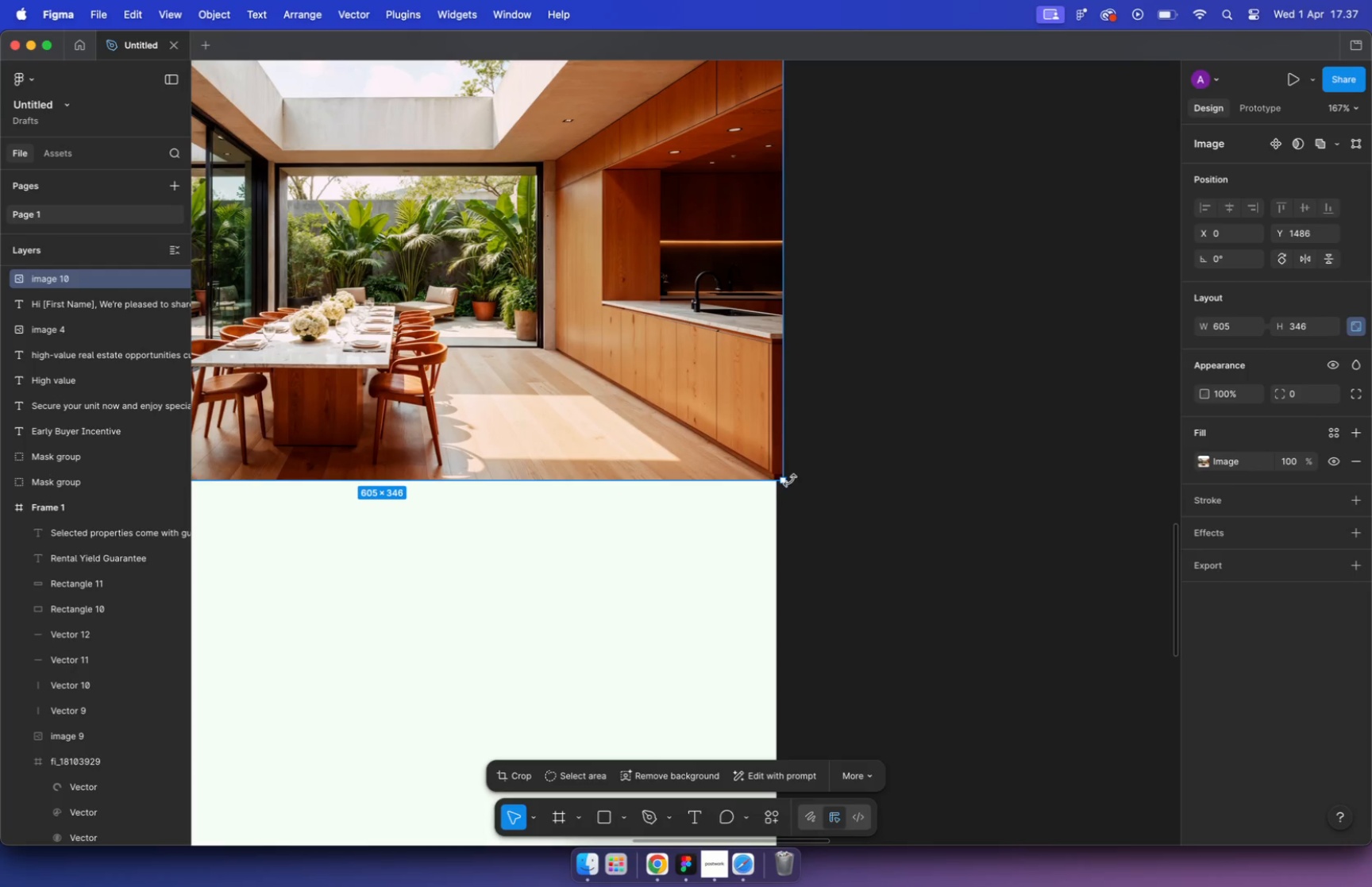 
hold_key(key=ShiftLeft, duration=1.42)
 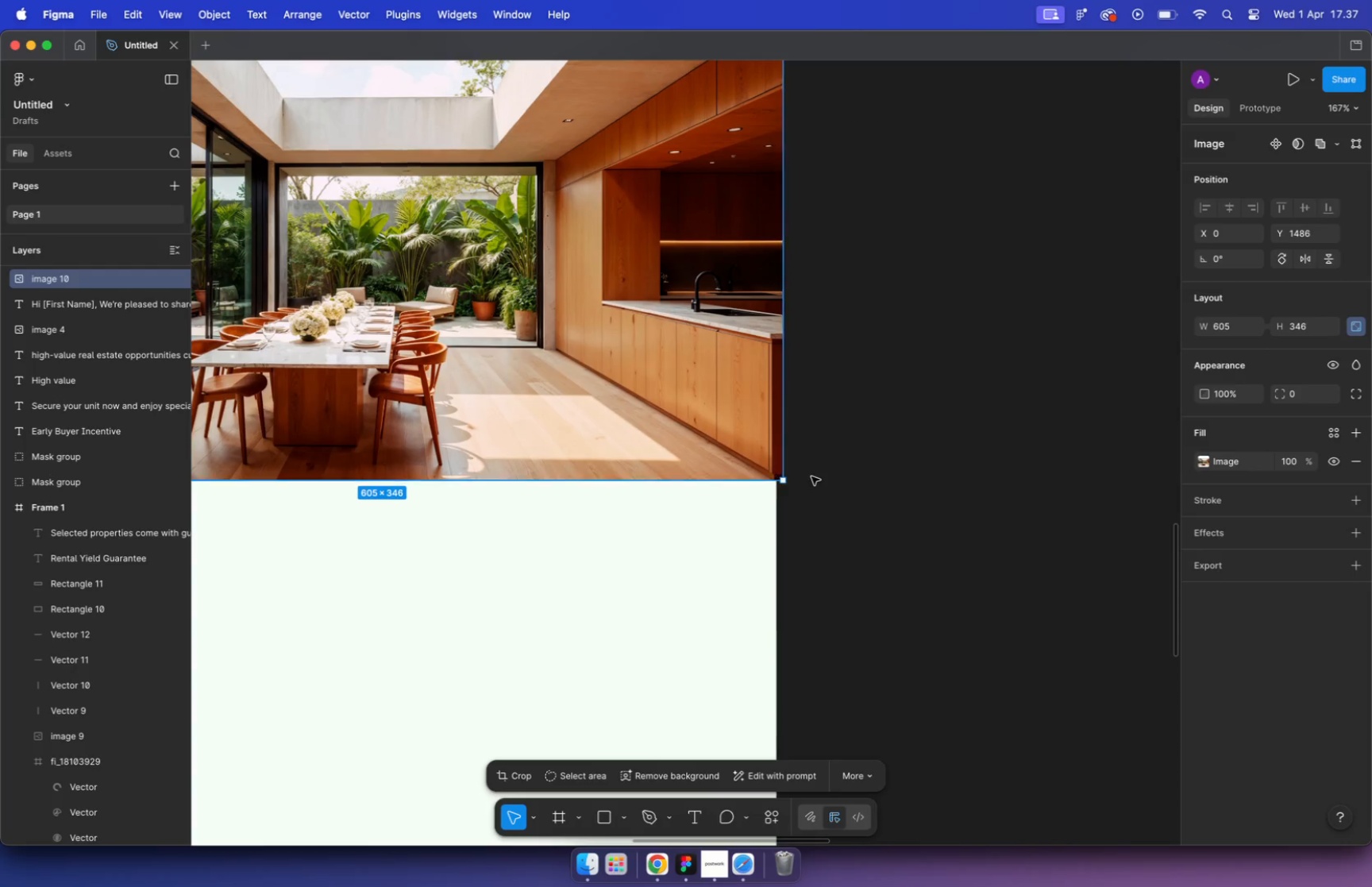 
hold_key(key=CommandLeft, duration=0.97)
scroll: coordinate [858, 473], scroll_direction: down, amount: 9.0
 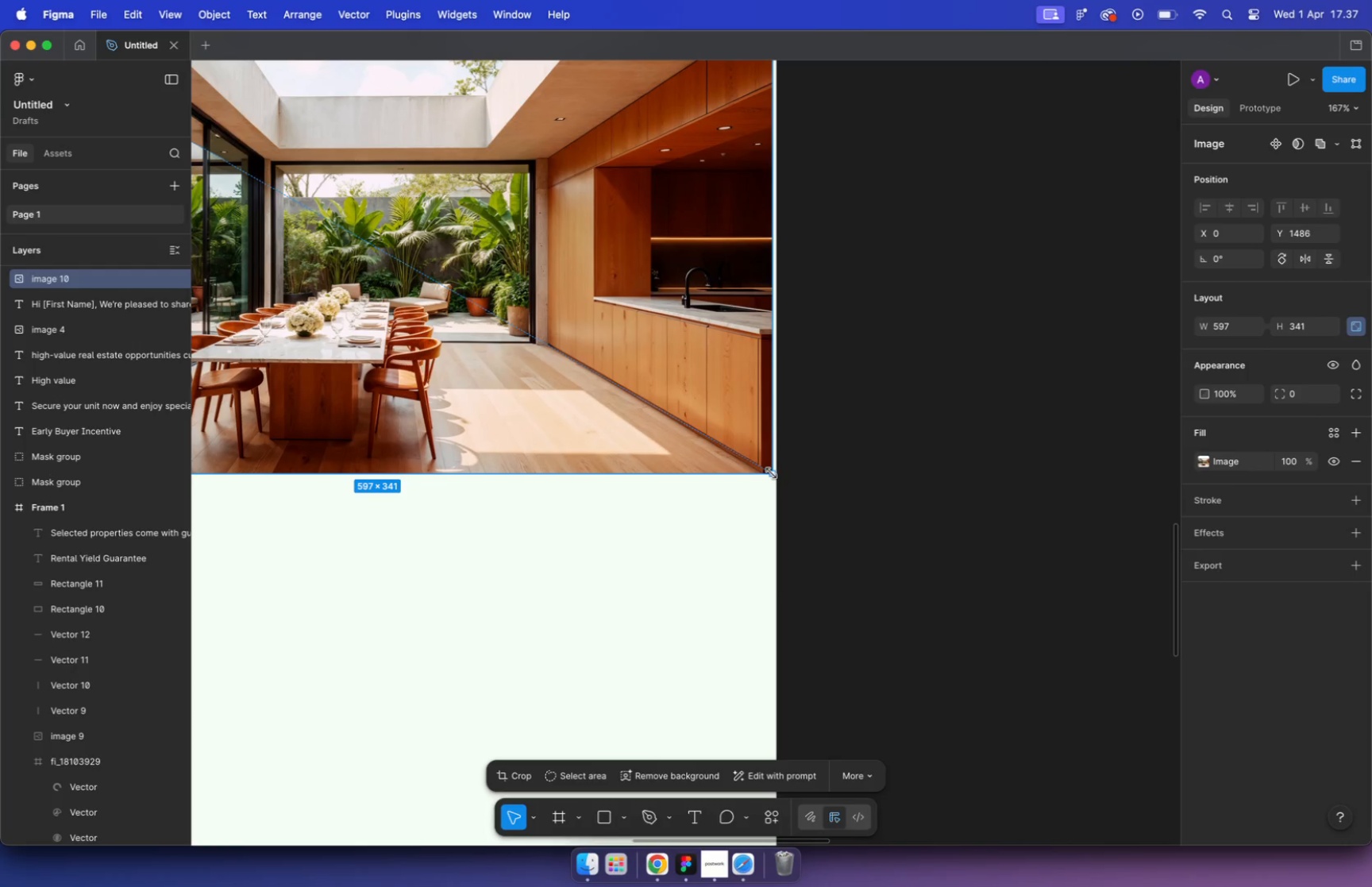 
hold_key(key=ShiftLeft, duration=2.86)
 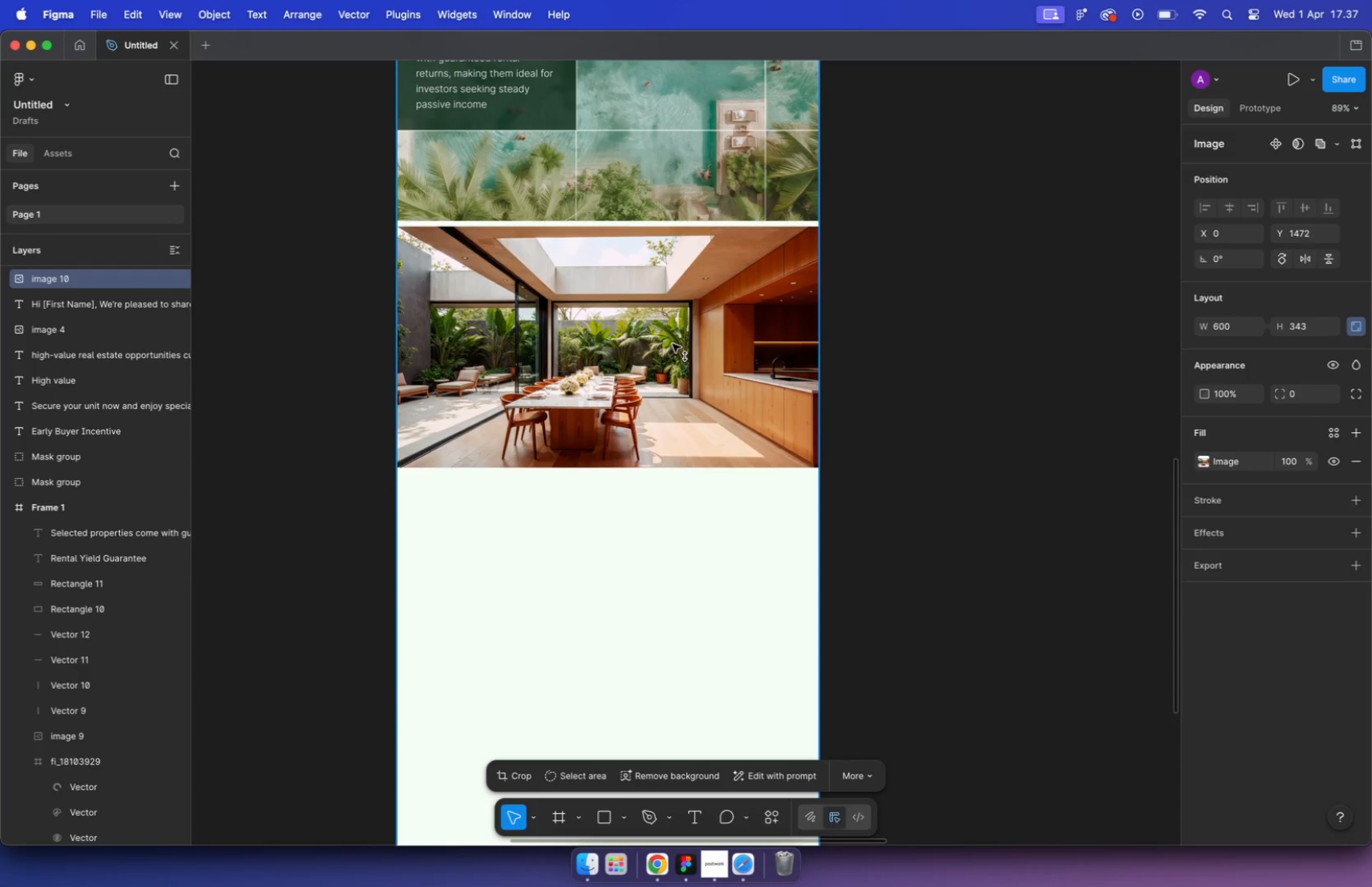 
key(Alt+Shift+ArrowUp)
 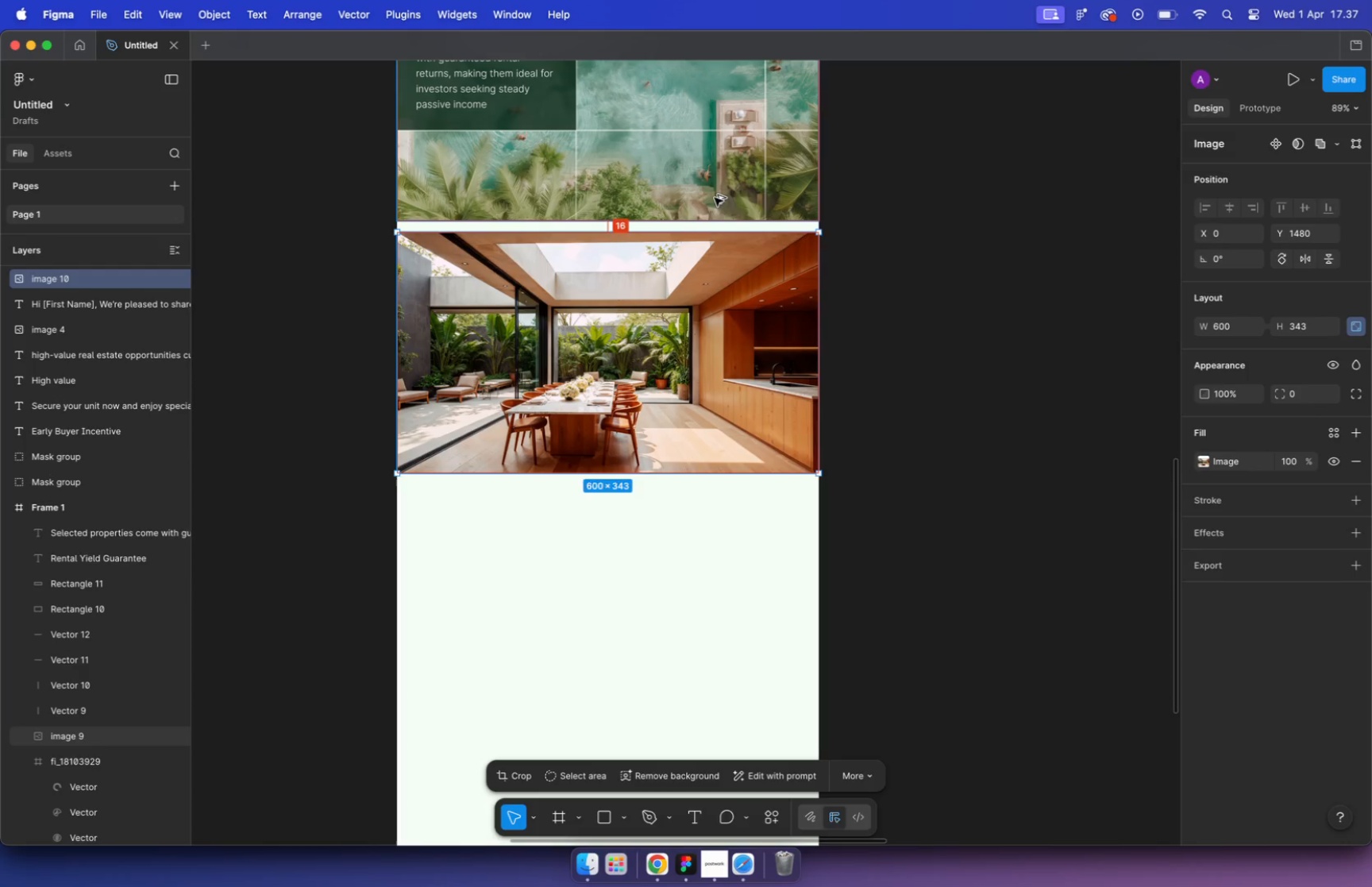 
hold_key(key=CommandLeft, duration=2.33)
scroll: coordinate [711, 413], scroll_direction: down, amount: 8.0
 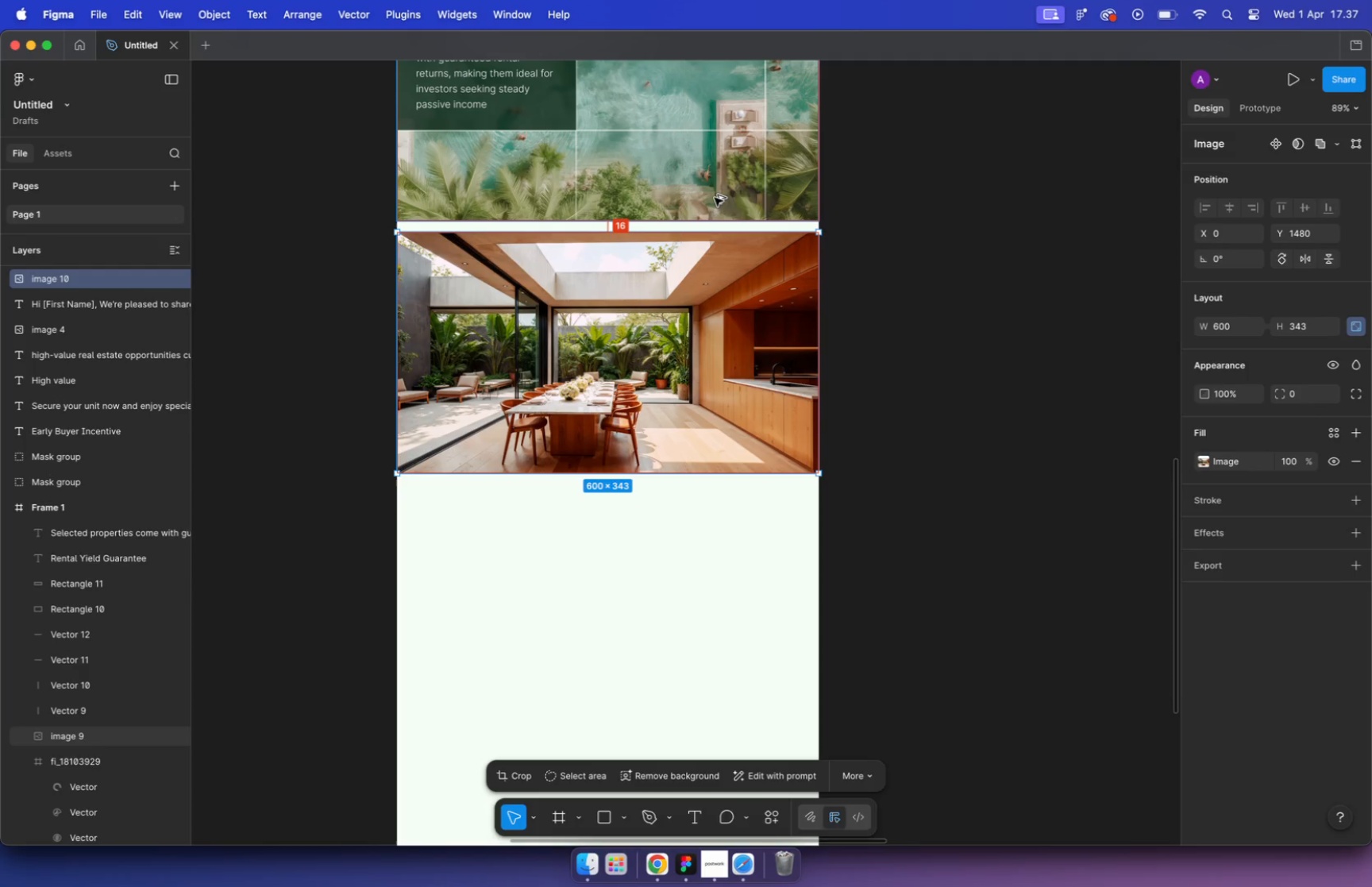 
scroll: coordinate [815, 251], scroll_direction: up, amount: 5.0
 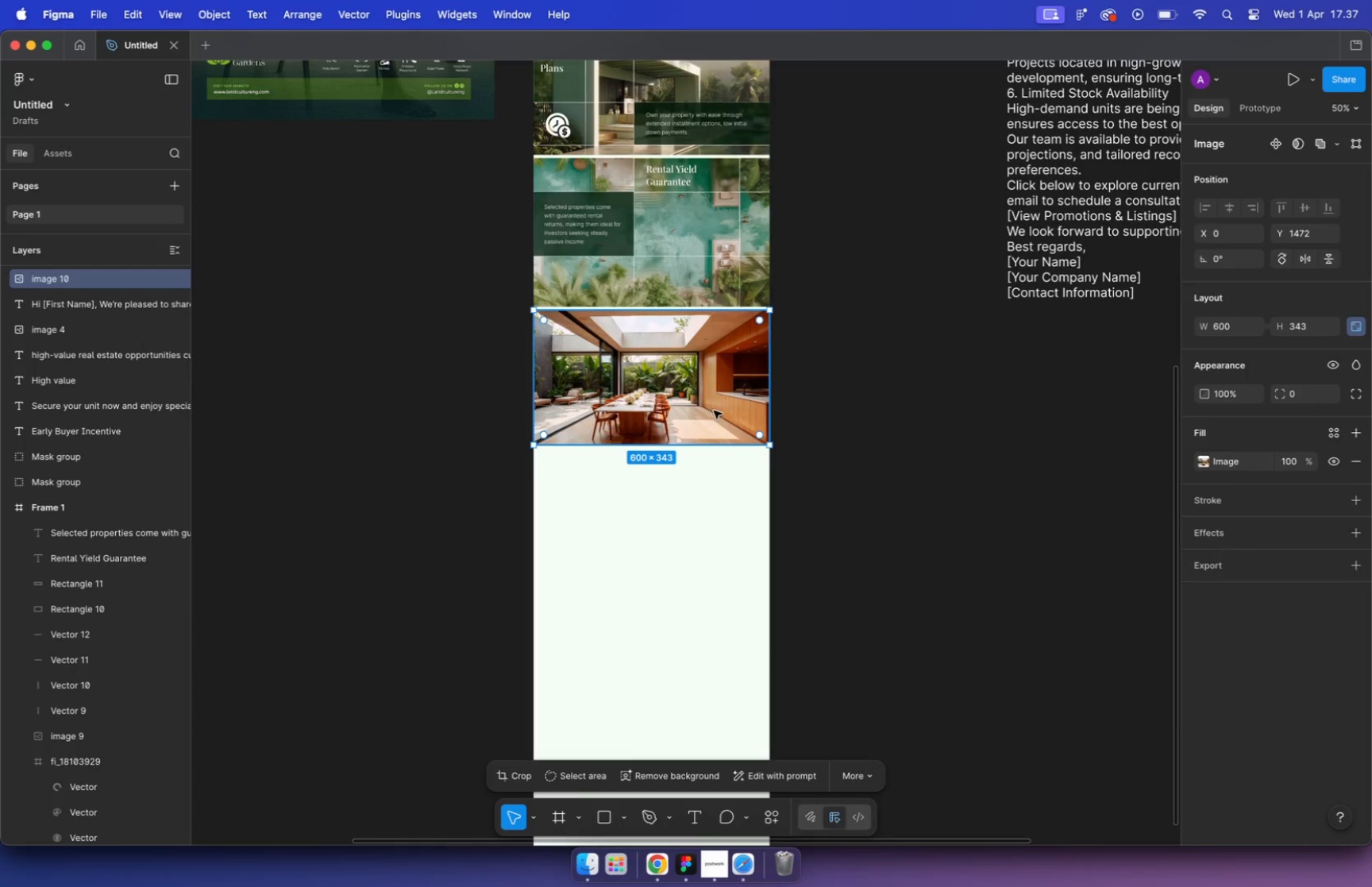 
left_click([911, 317])
 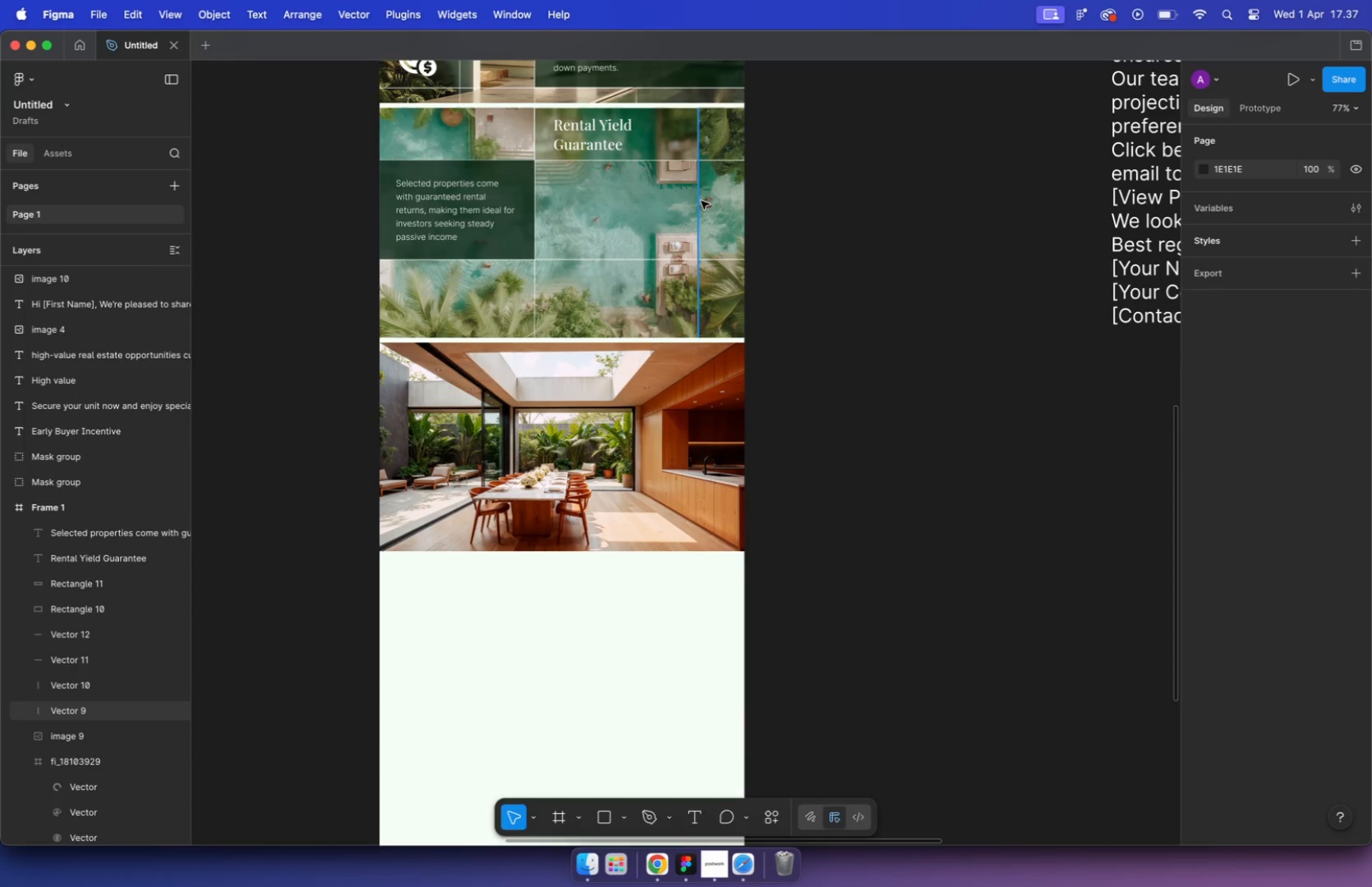 
left_click([699, 200])
 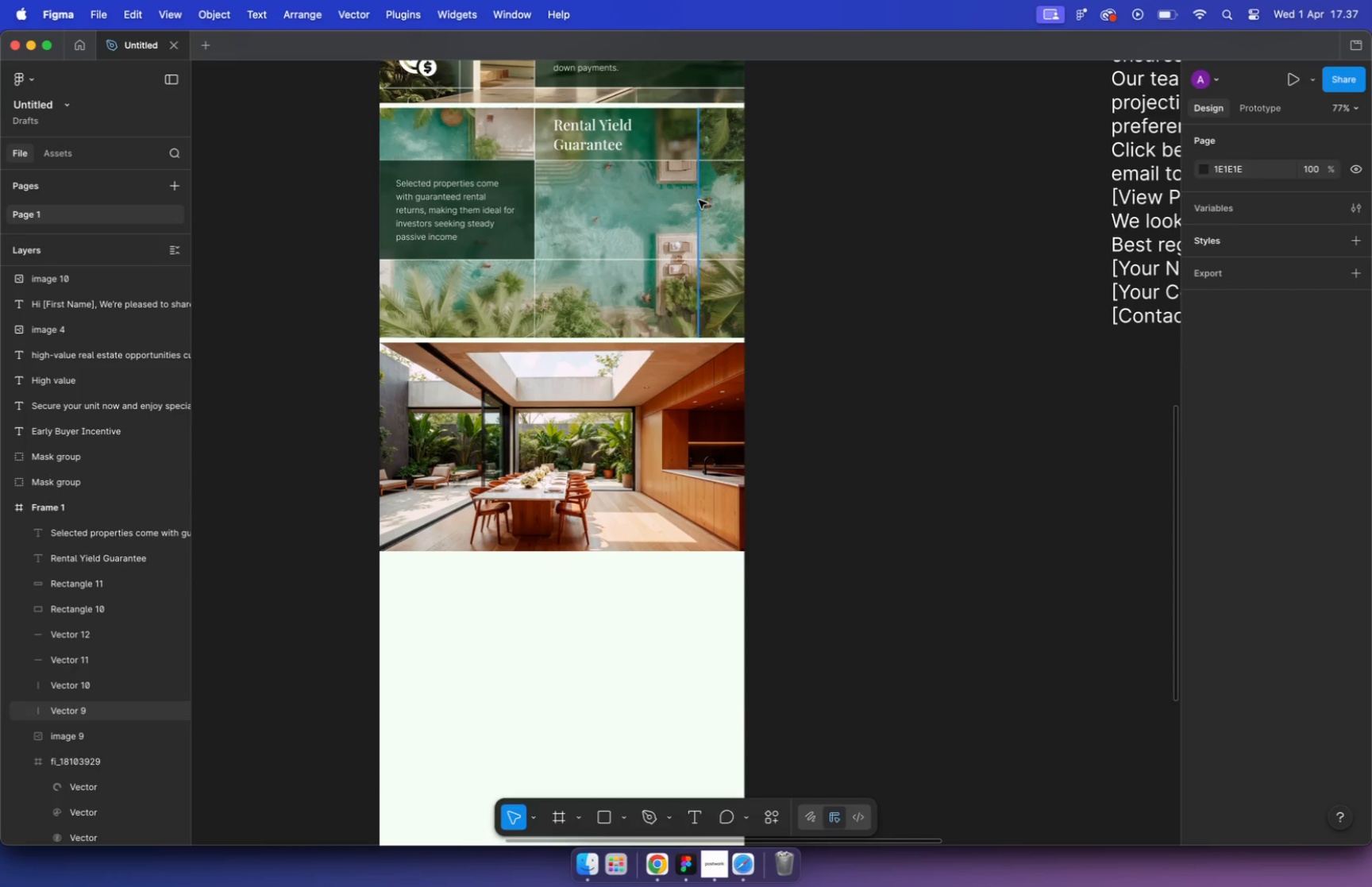 
hold_key(key=ShiftLeft, duration=1.23)
left_click([534, 145])
 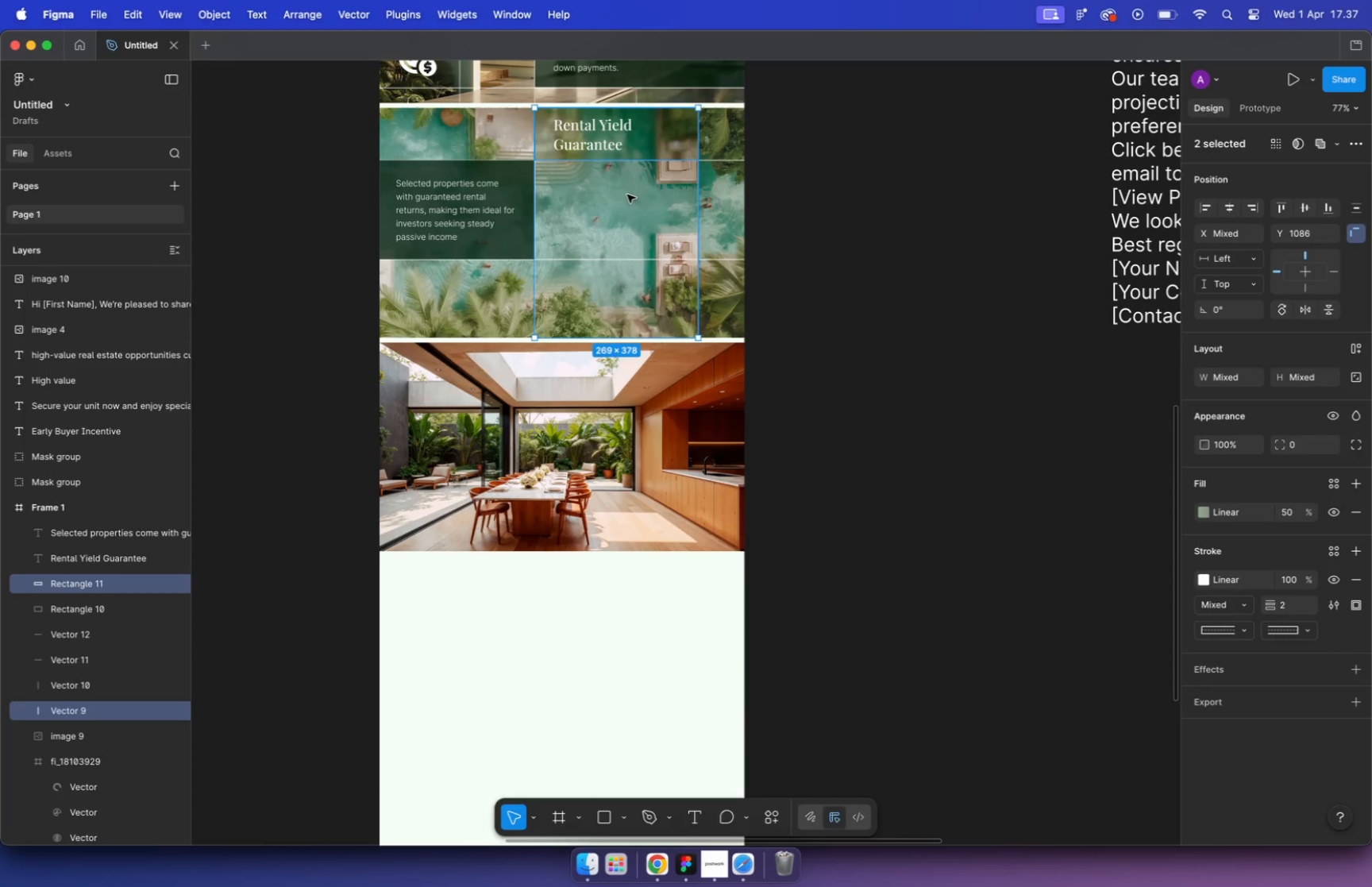 
left_click_drag(start_coordinate=[627, 194], to_coordinate=[653, 415])
 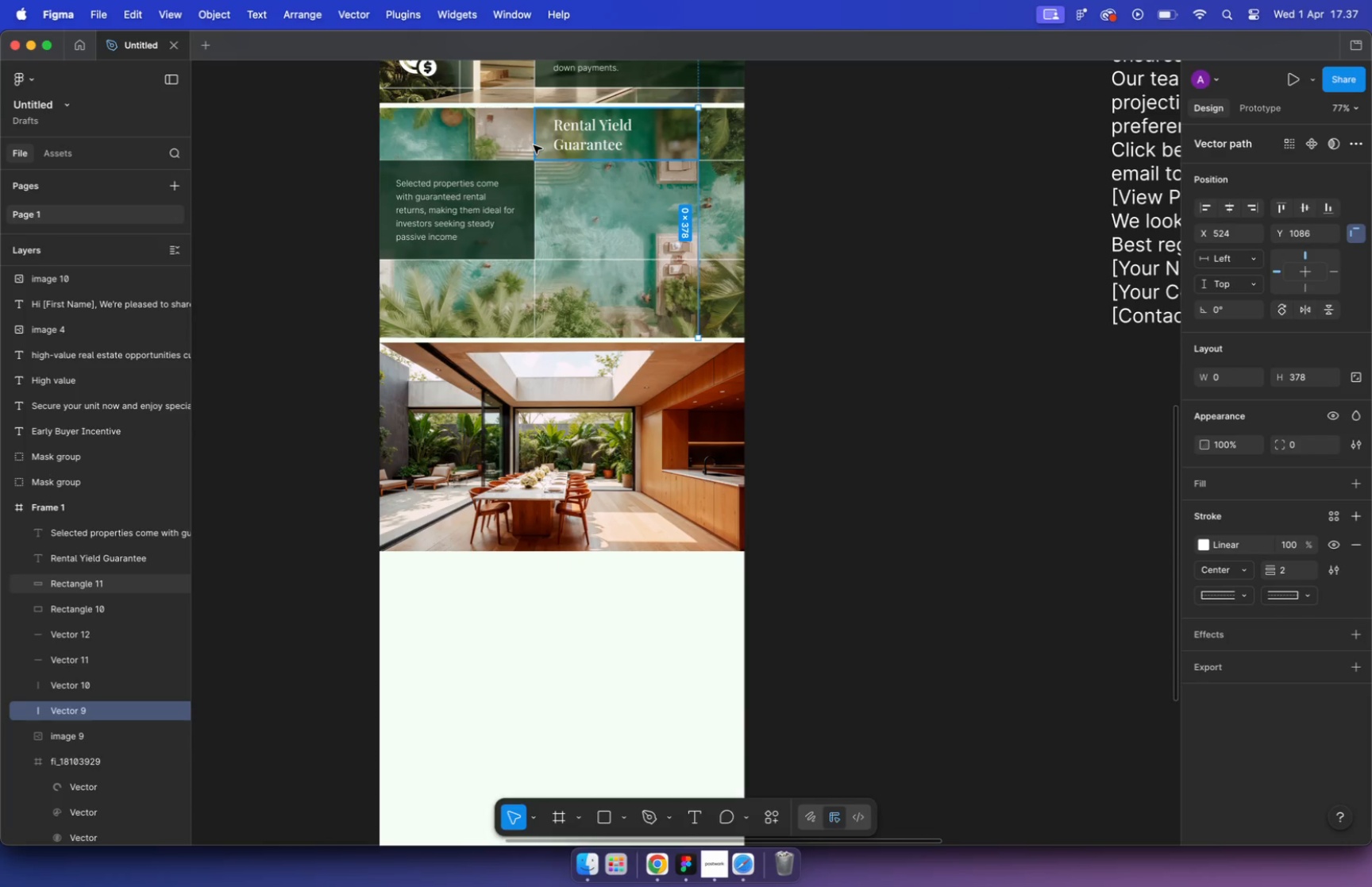 
hold_key(key=OptionLeft, duration=0.58)
 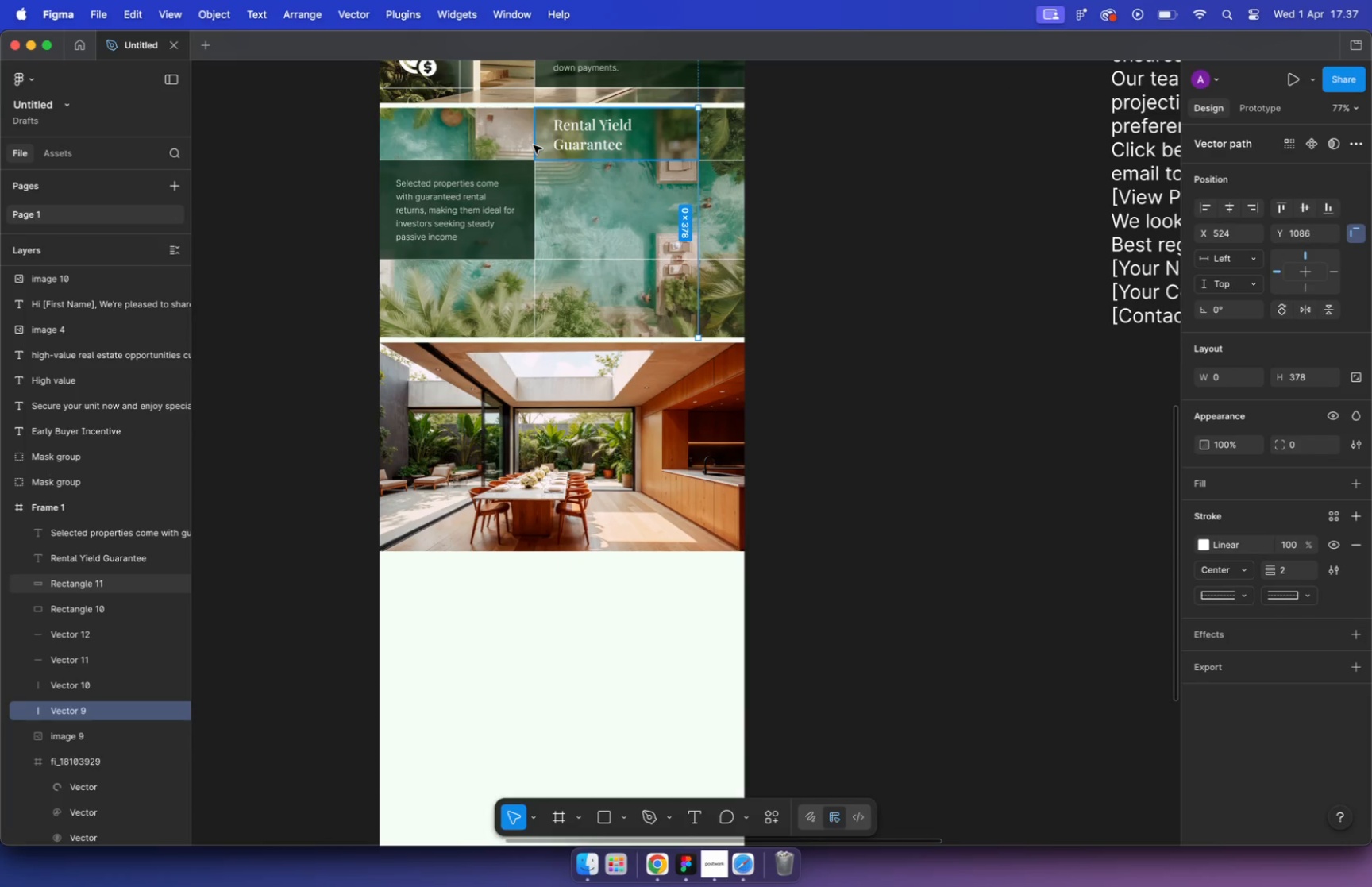 
key(Meta+CommandLeft)
 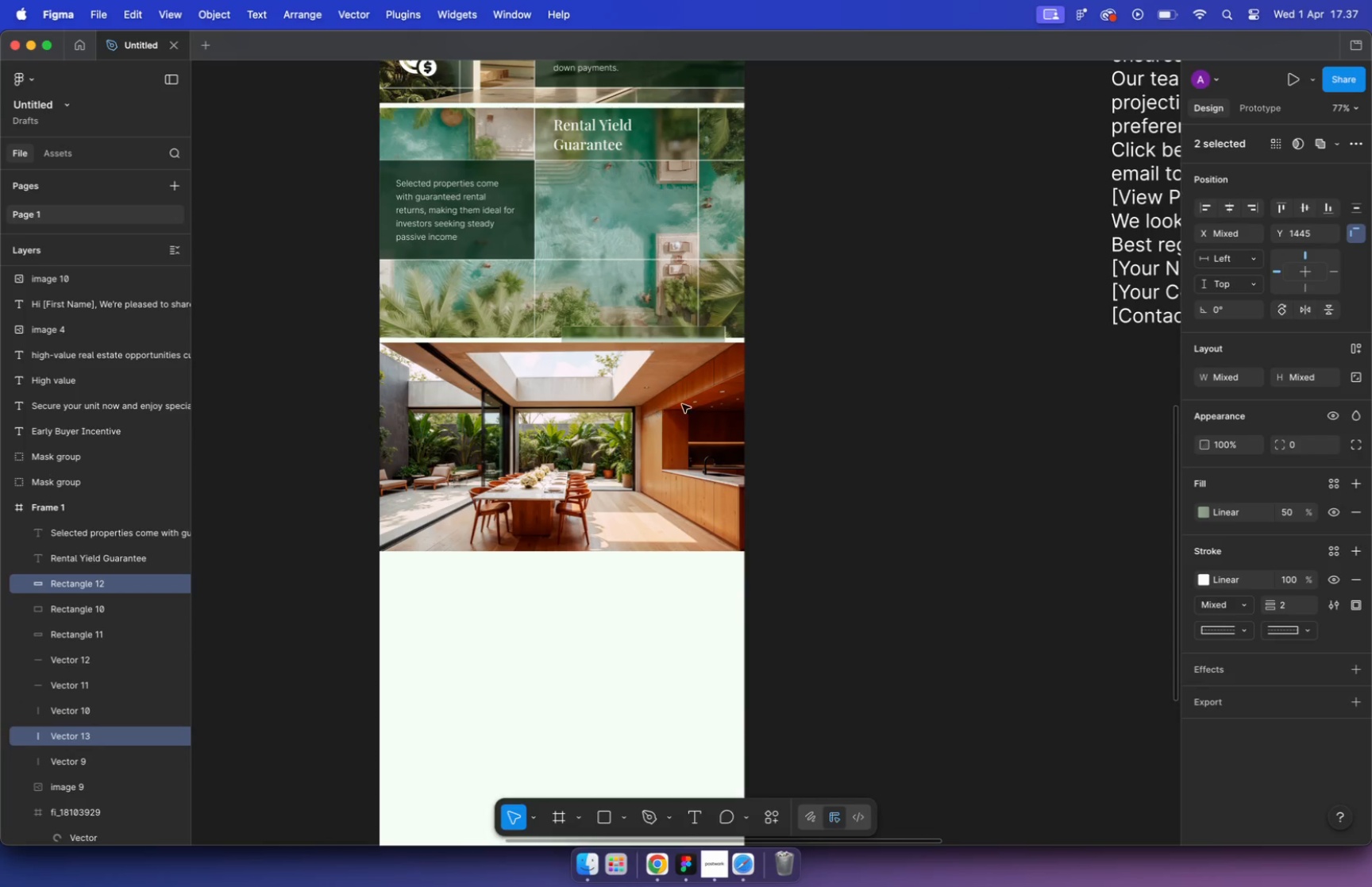 
key(Meta+Z)
 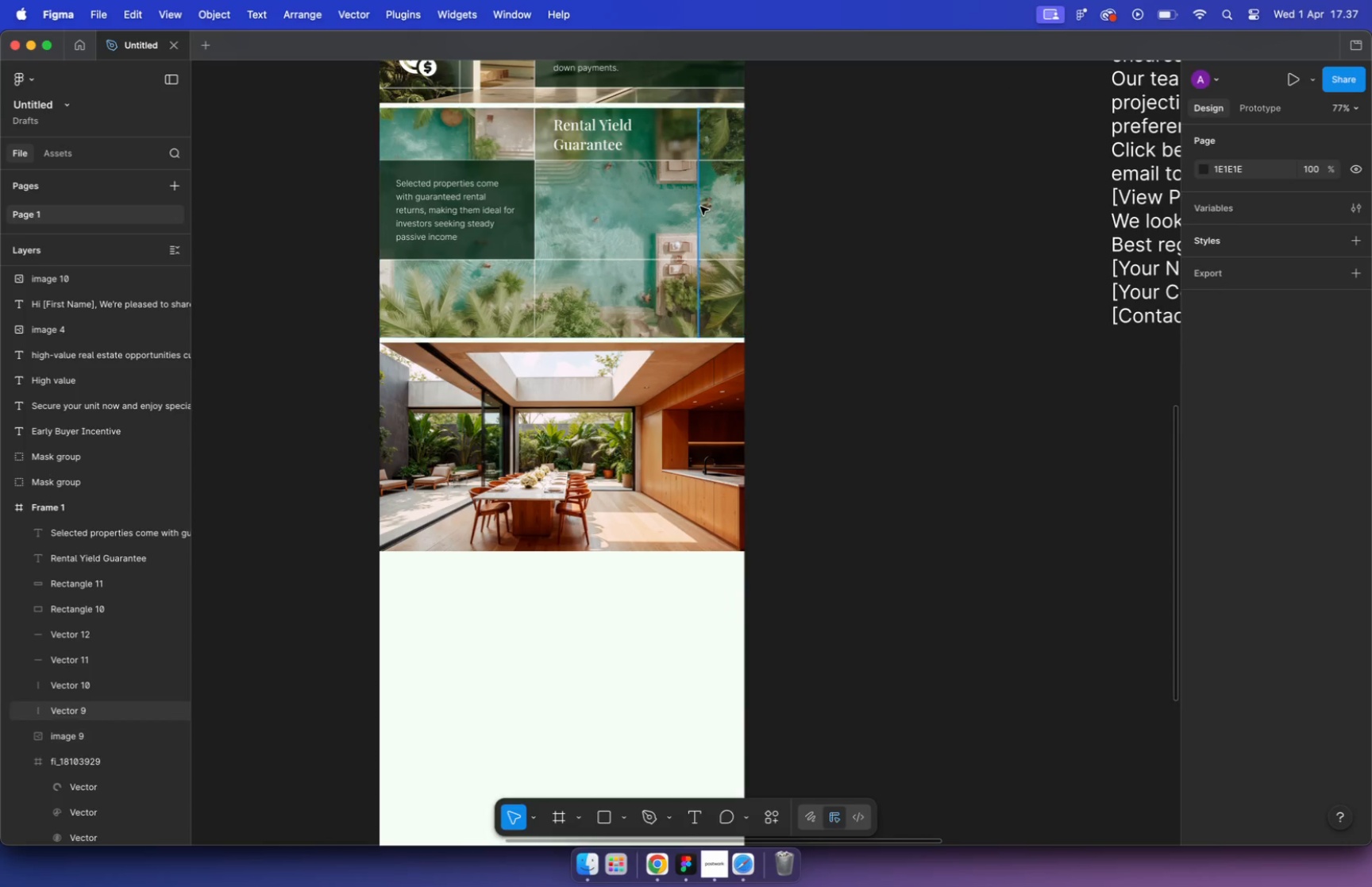 
left_click_drag(start_coordinate=[699, 206], to_coordinate=[701, 463])
 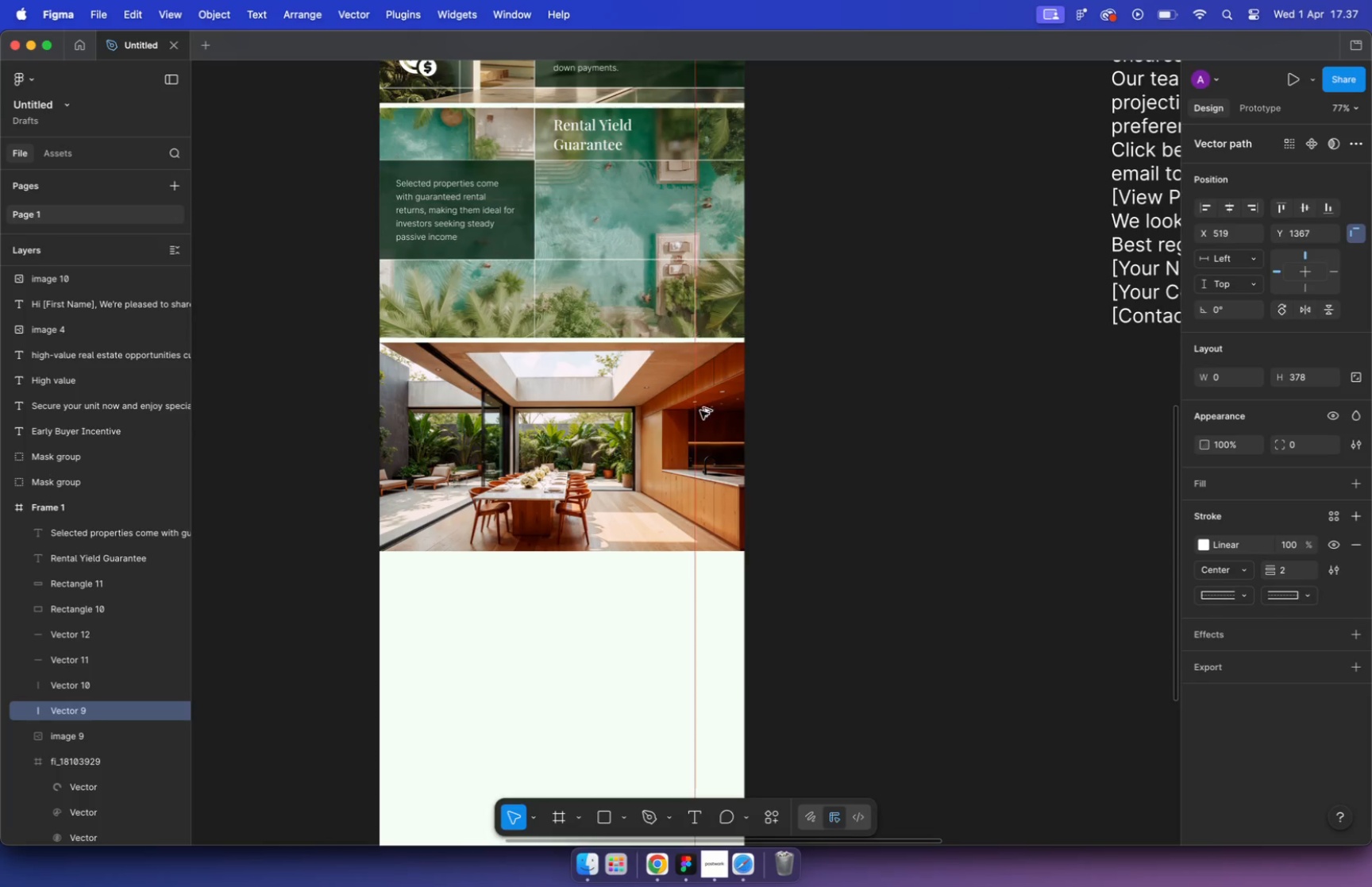 
hold_key(key=OptionLeft, duration=1.84)
 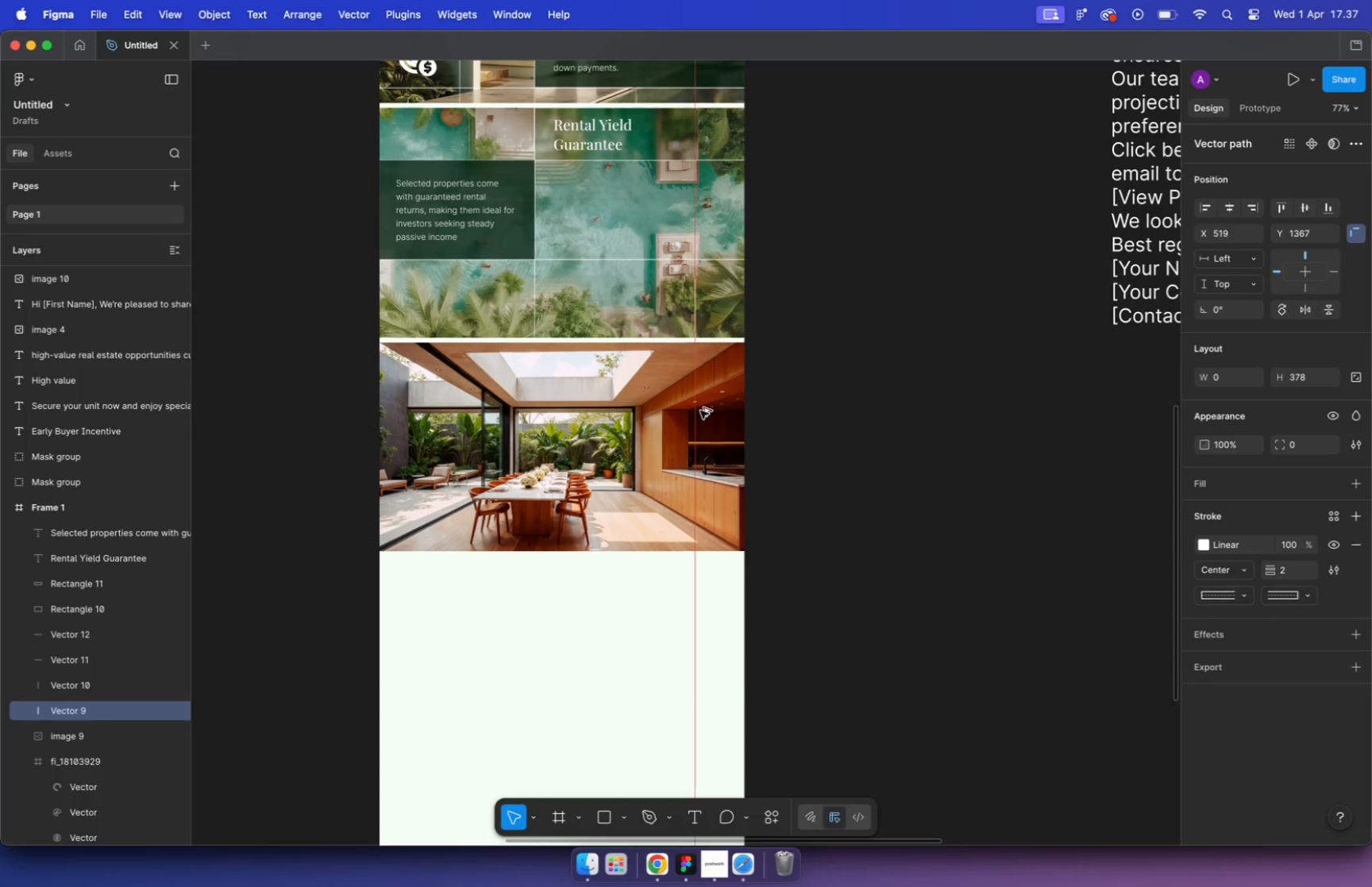 
key(Alt+Meta+BracketRight)
 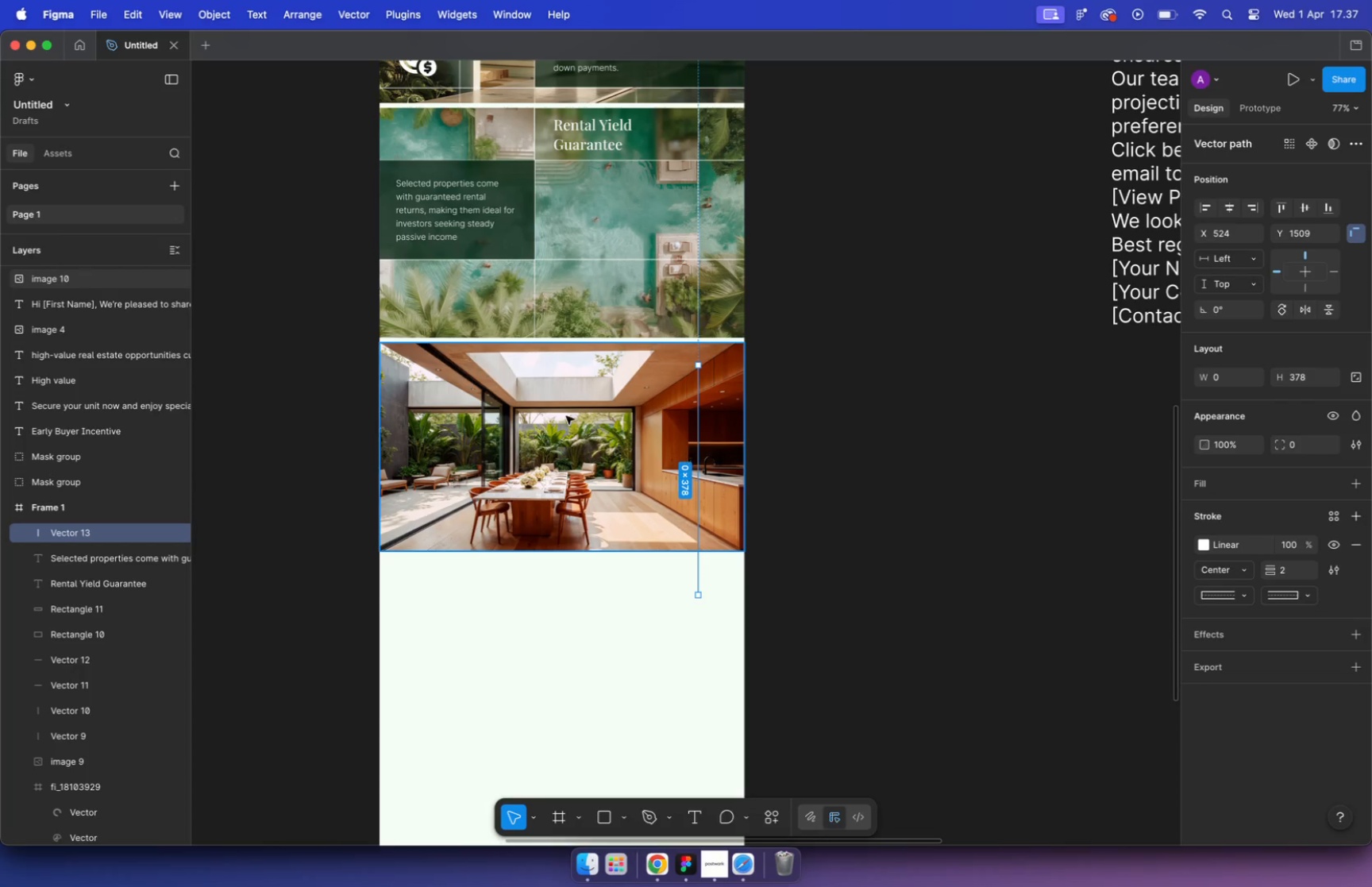 
hold_key(key=CommandLeft, duration=0.65)
scroll: coordinate [682, 366], scroll_direction: up, amount: 10.0
 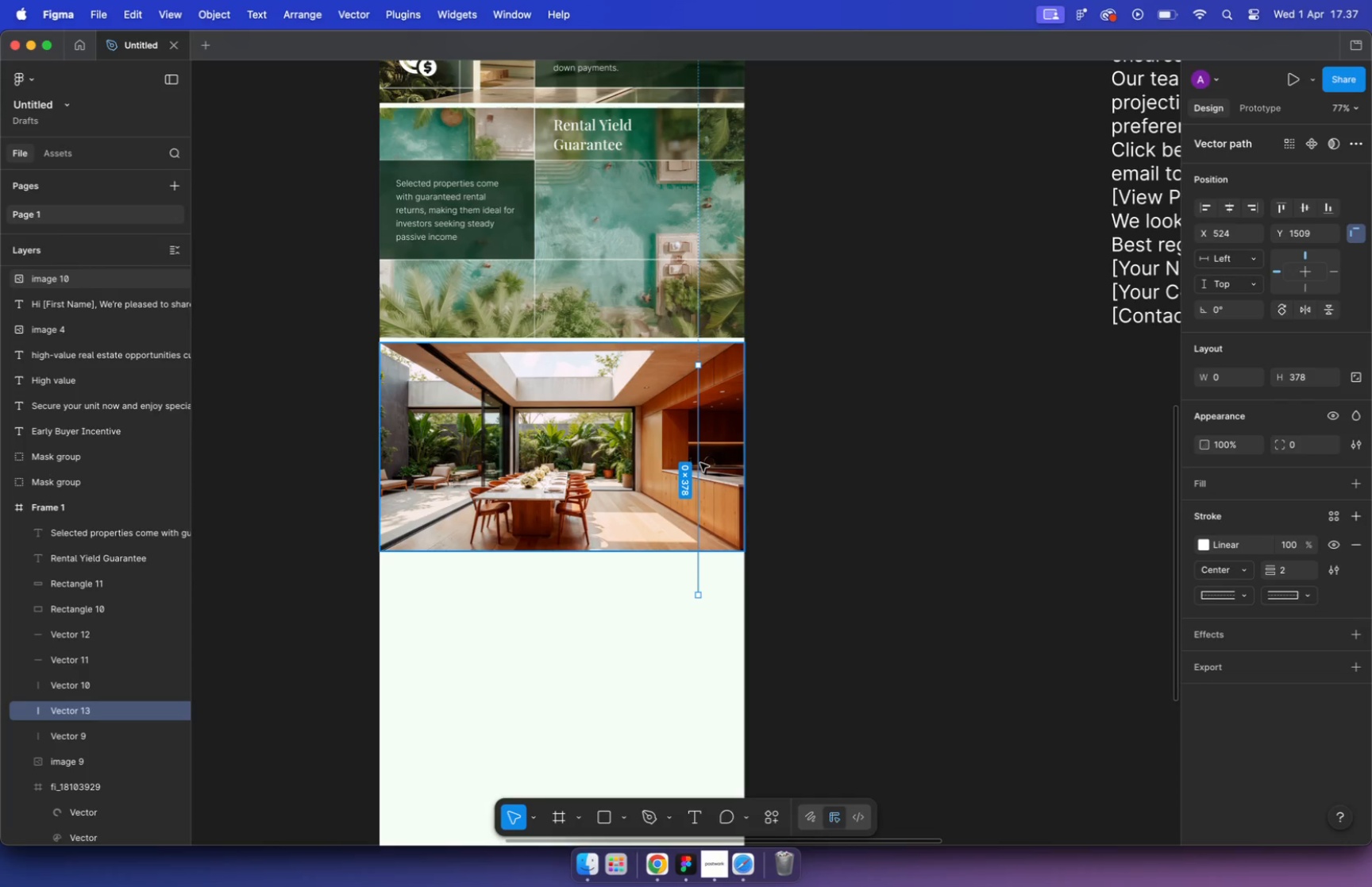 
hold_key(key=CommandLeft, duration=0.51)
scroll: coordinate [720, 361], scroll_direction: down, amount: 10.0
 